 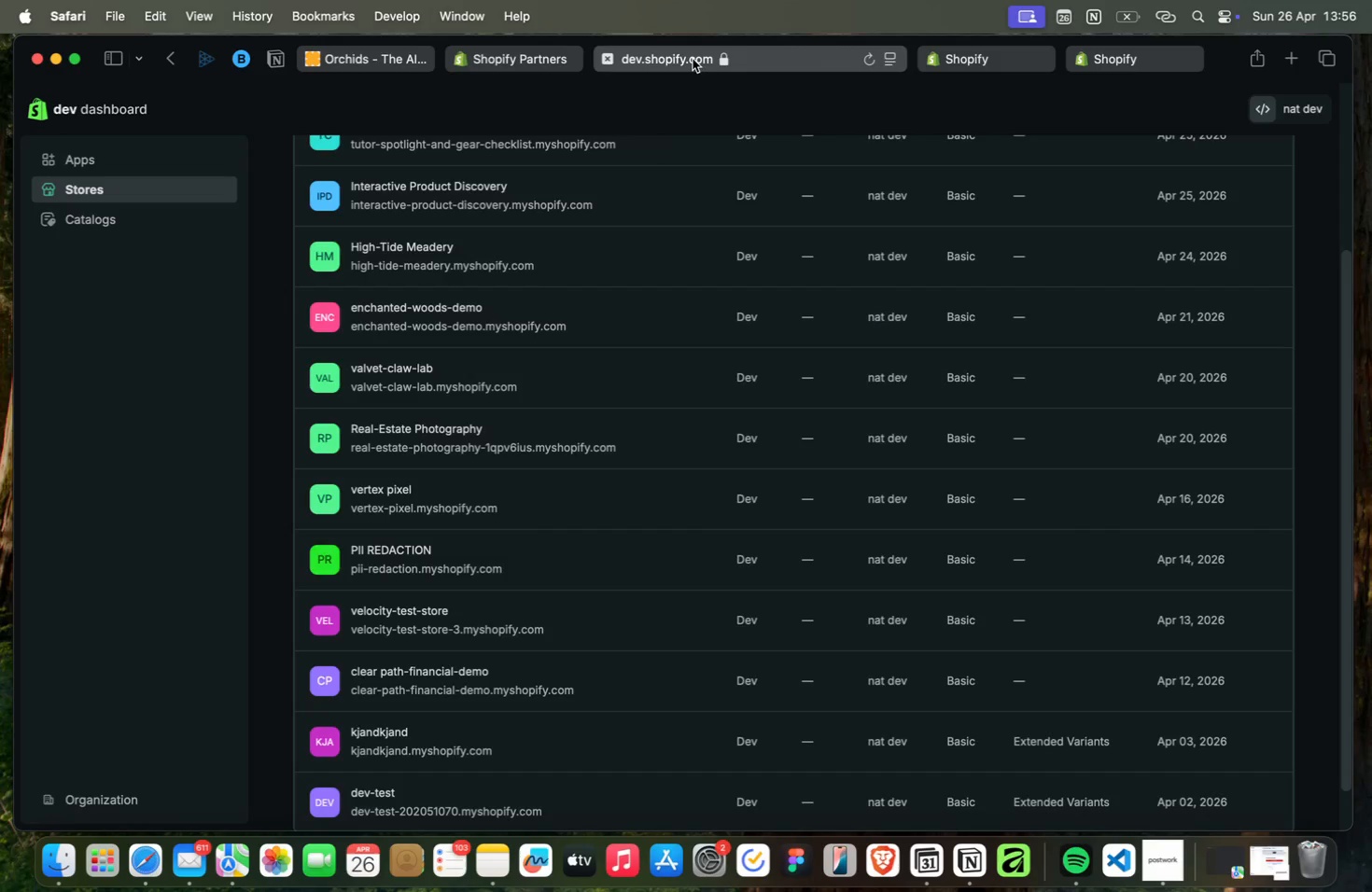 
left_click([1018, 52])
 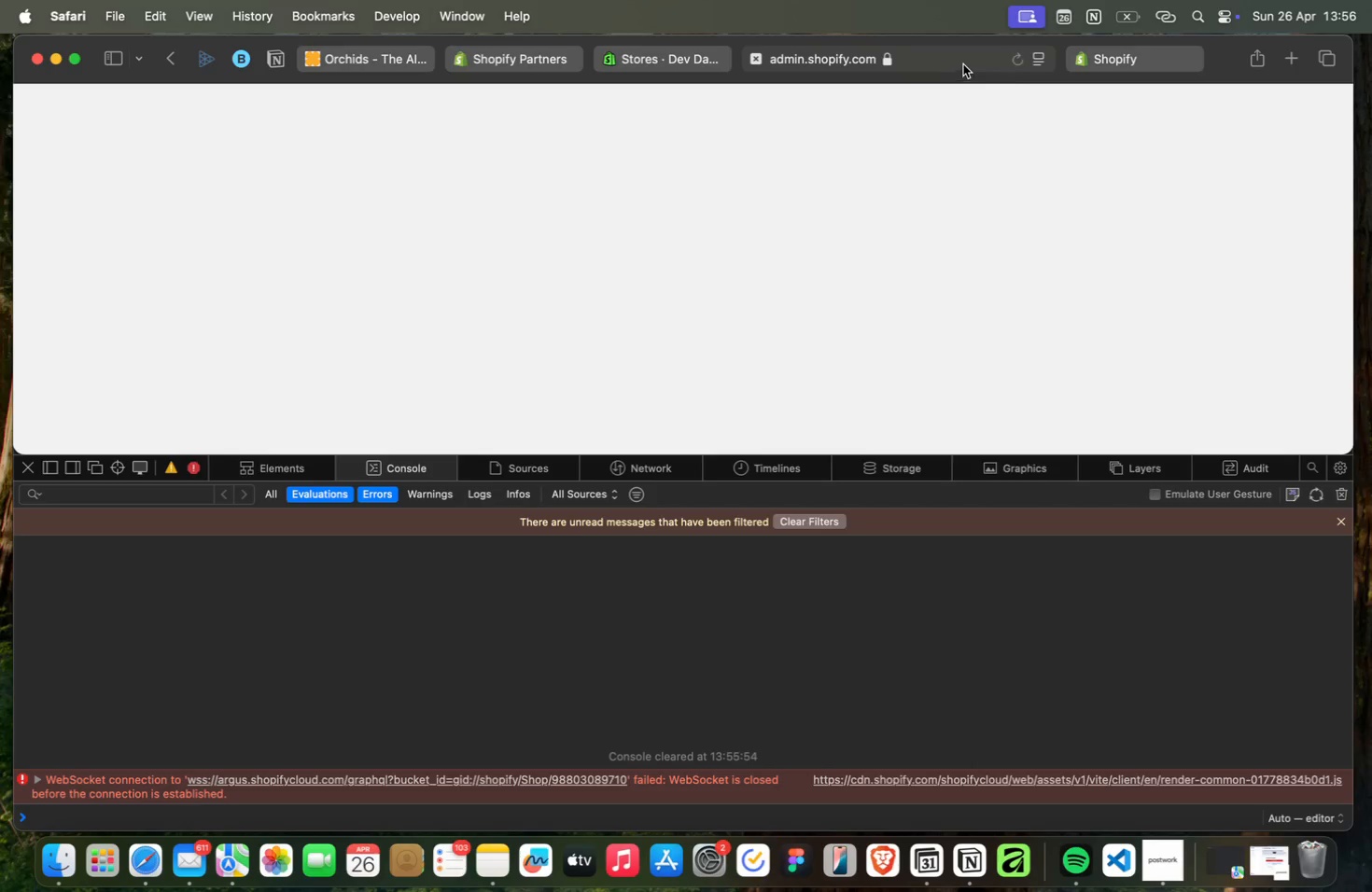 
left_click([1016, 63])
 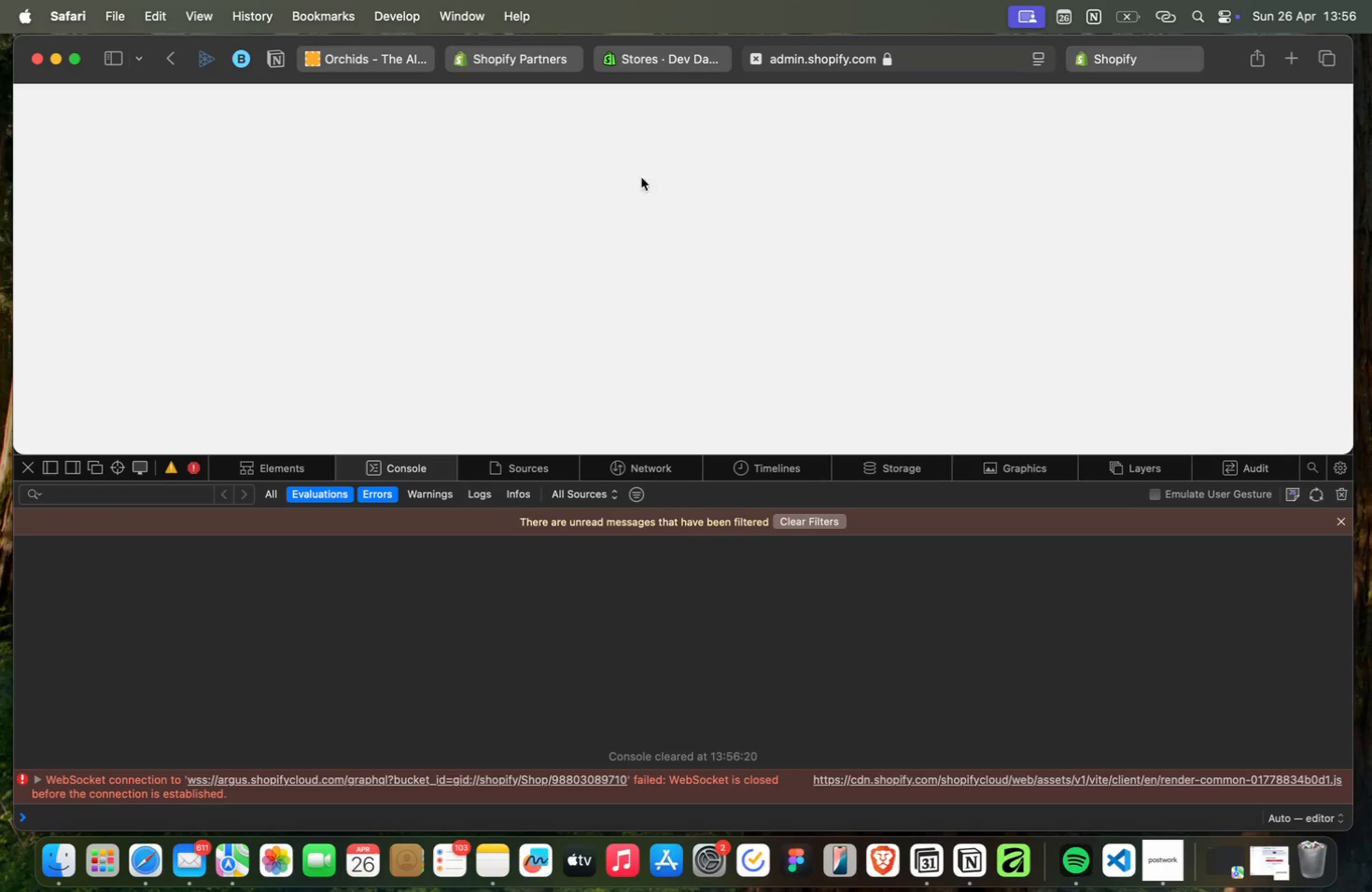 
wait(7.05)
 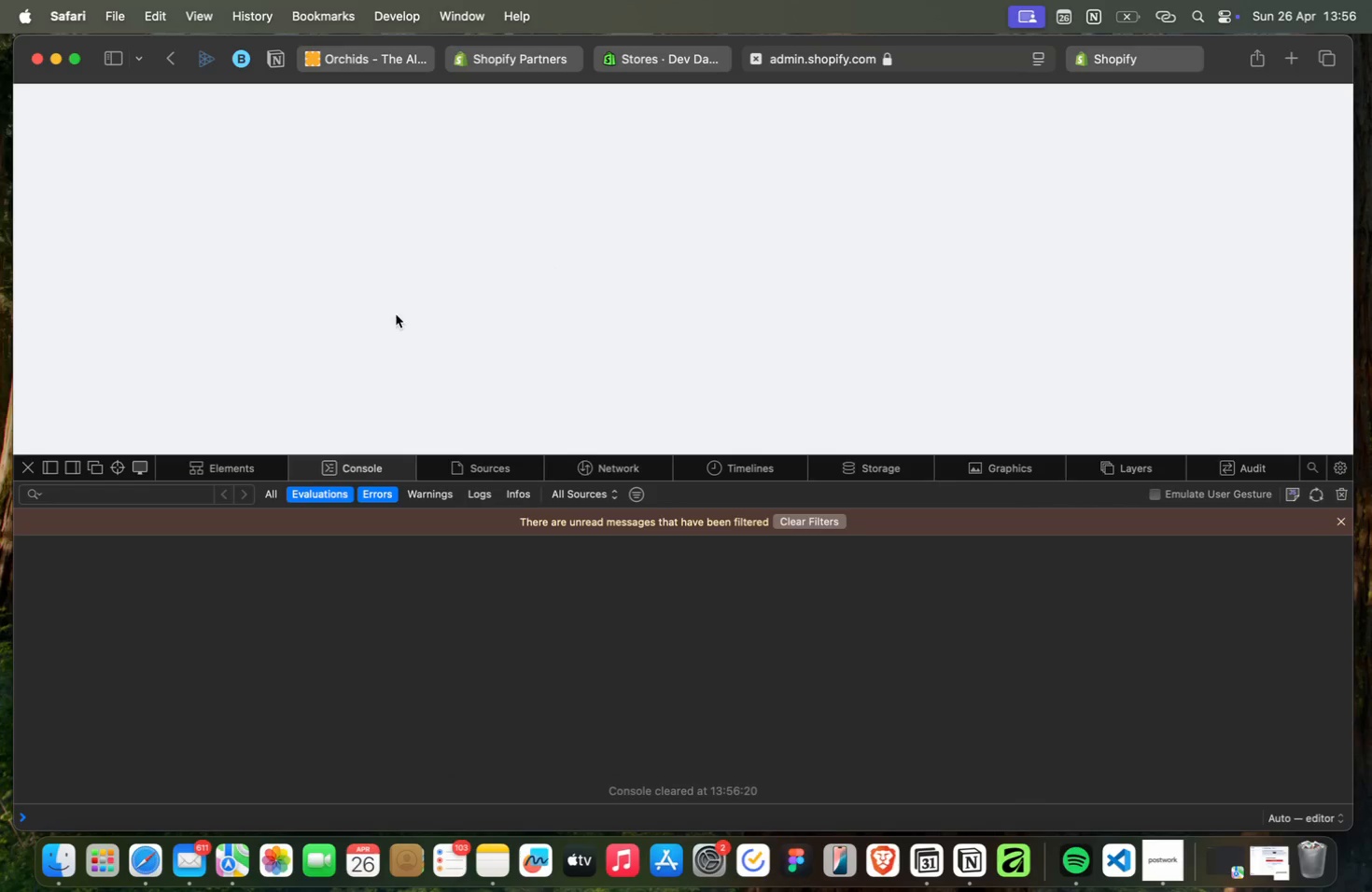 
left_click([1018, 66])
 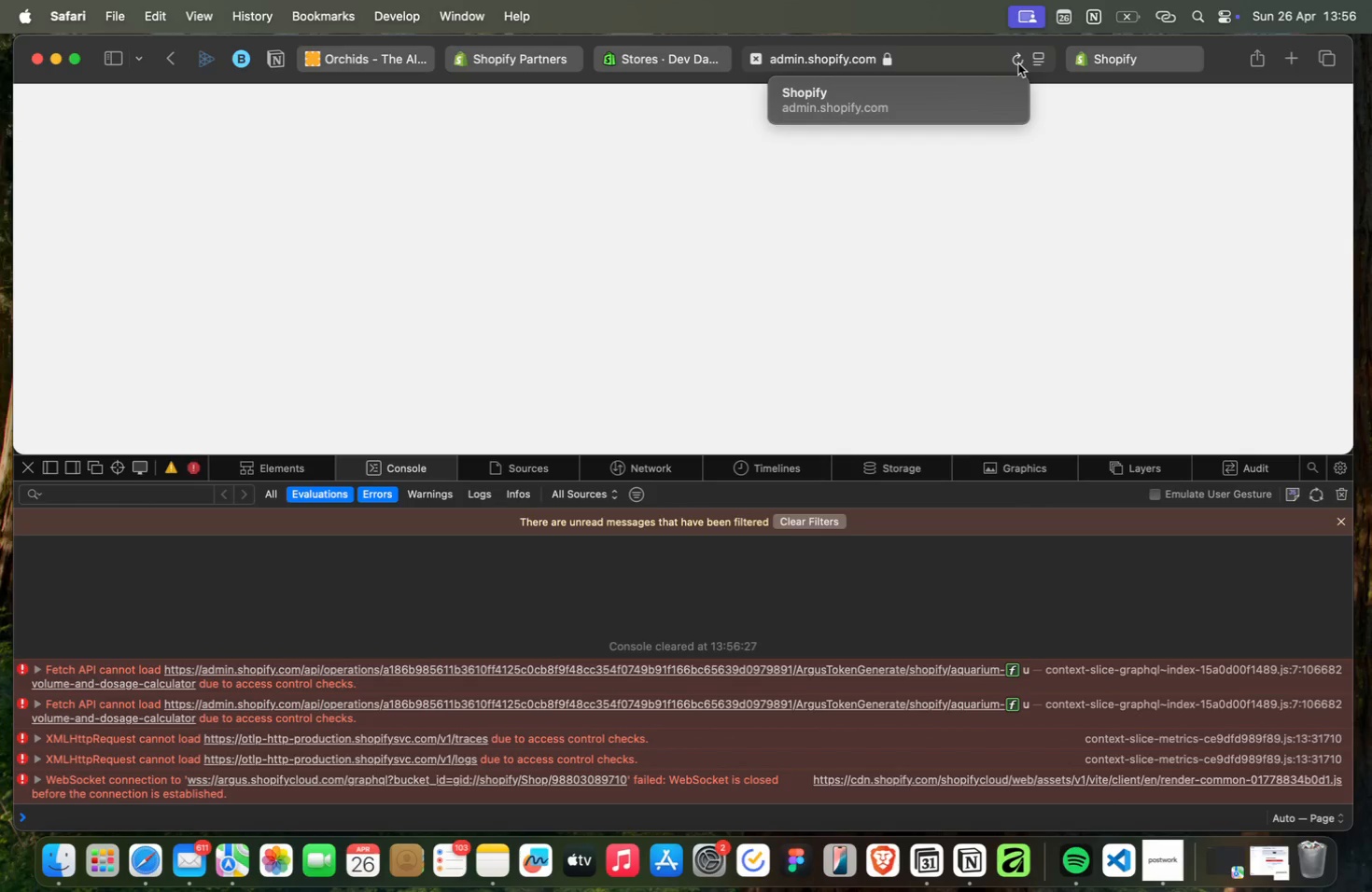 
wait(5.13)
 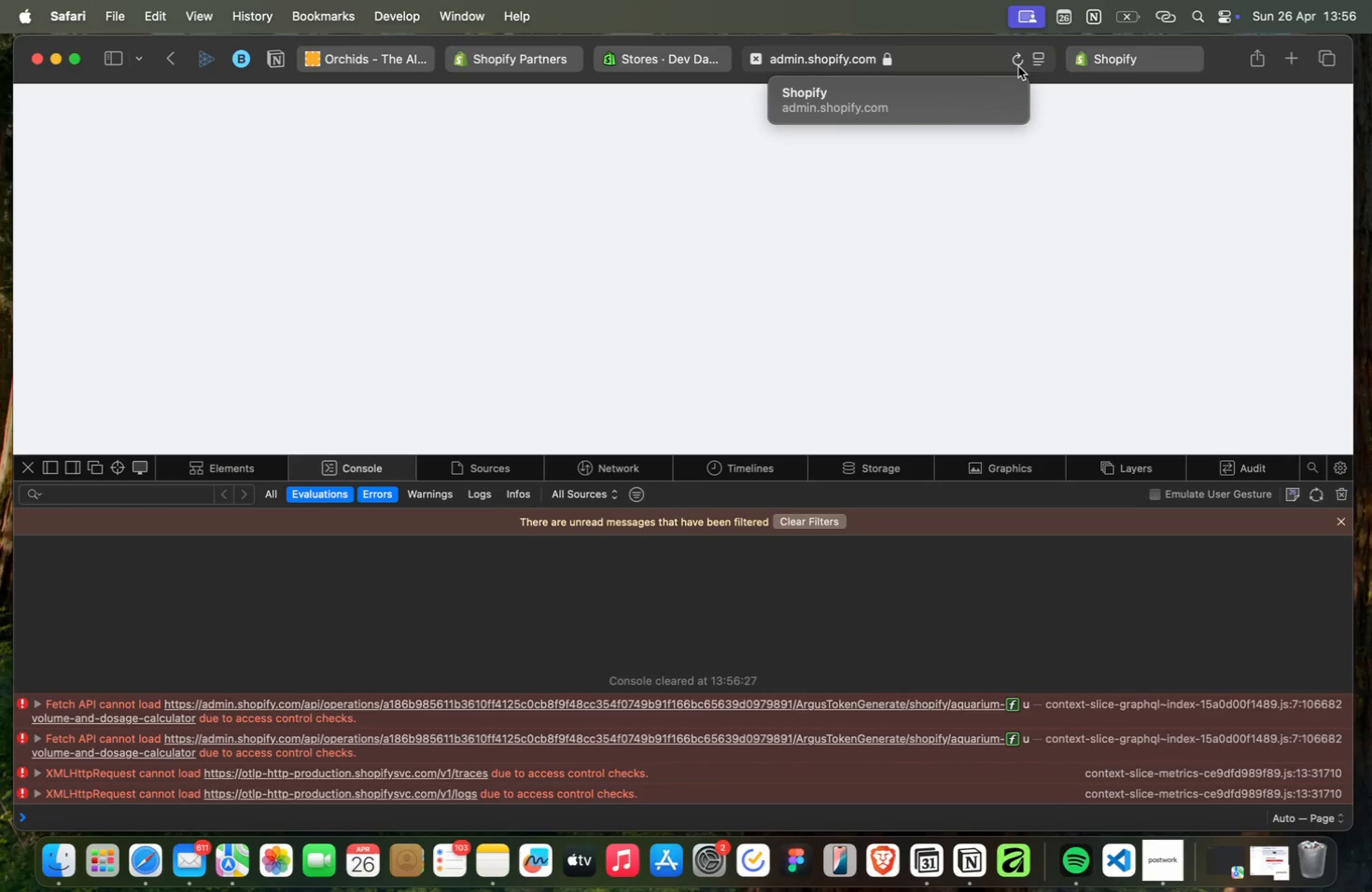 
left_click([1018, 63])
 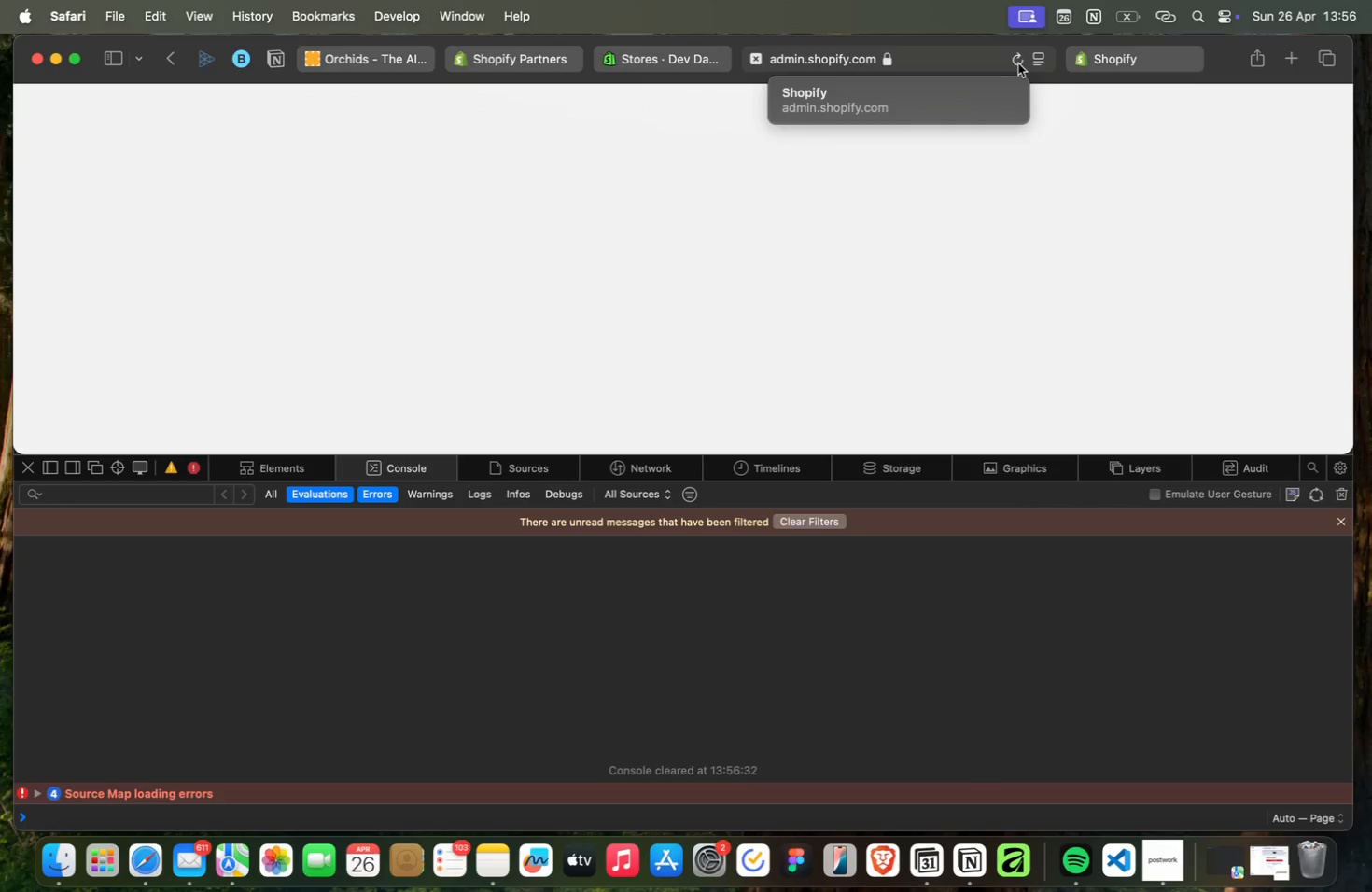 
wait(7.76)
 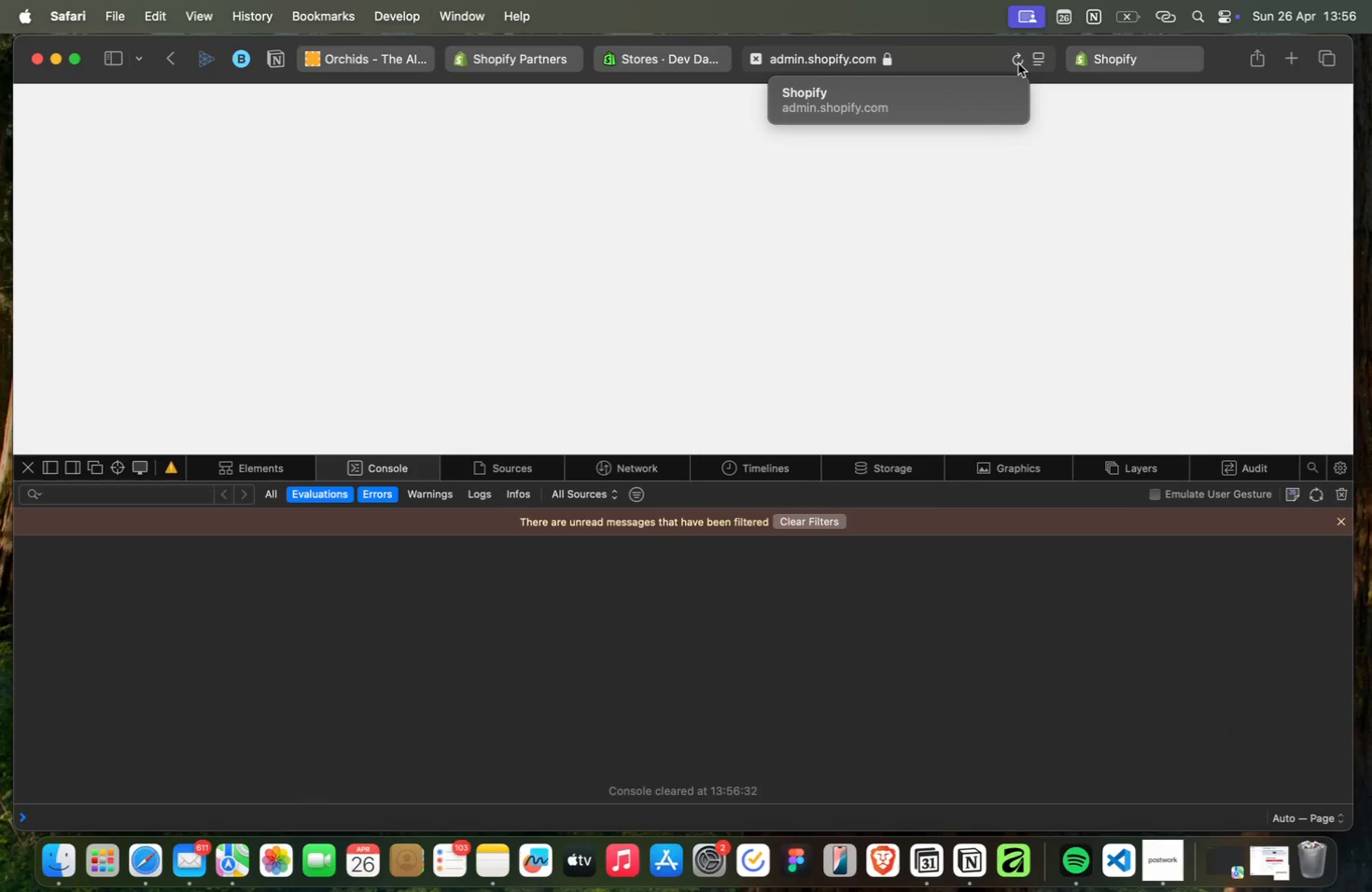 
left_click([1018, 63])
 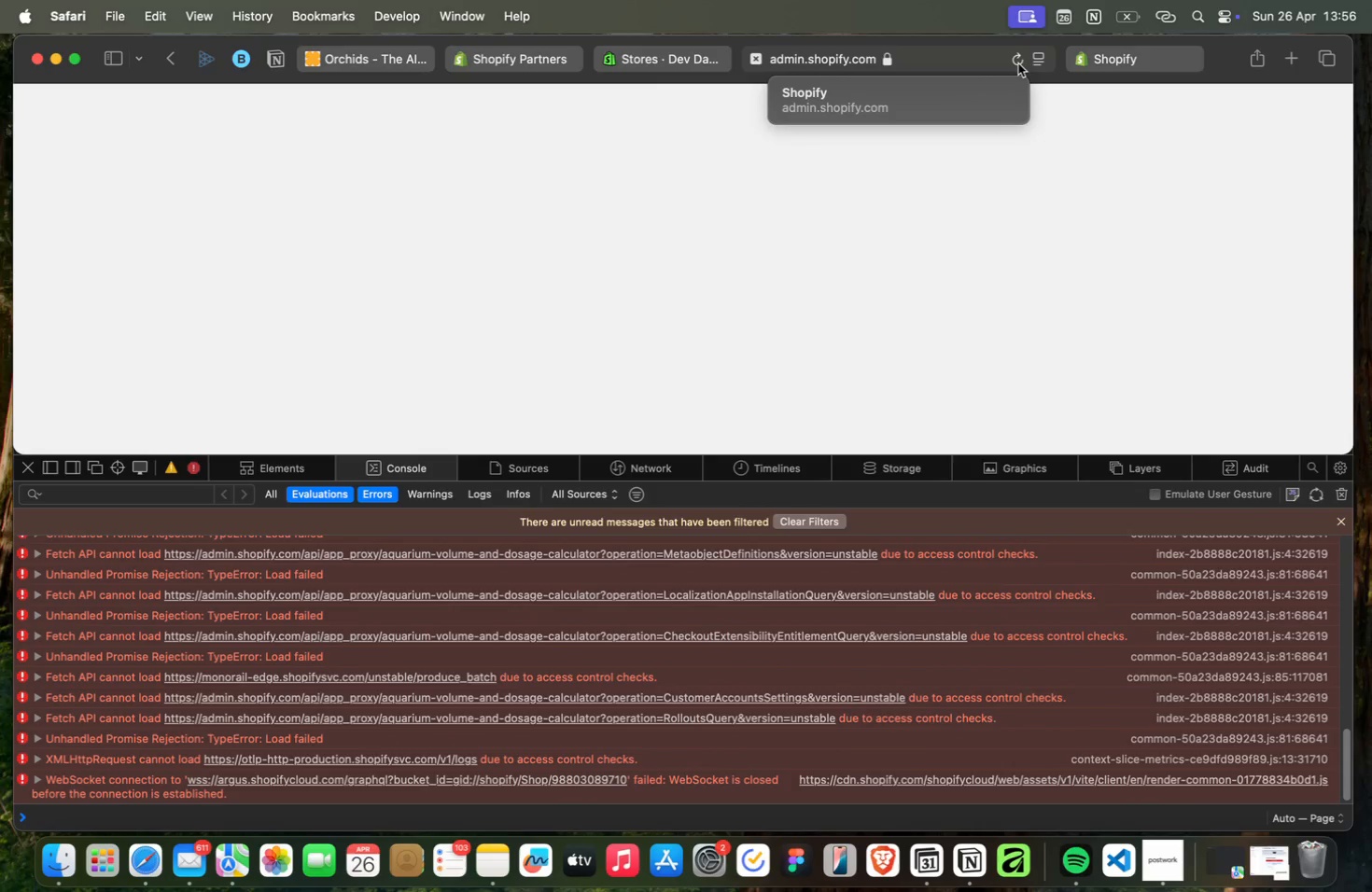 
wait(5.89)
 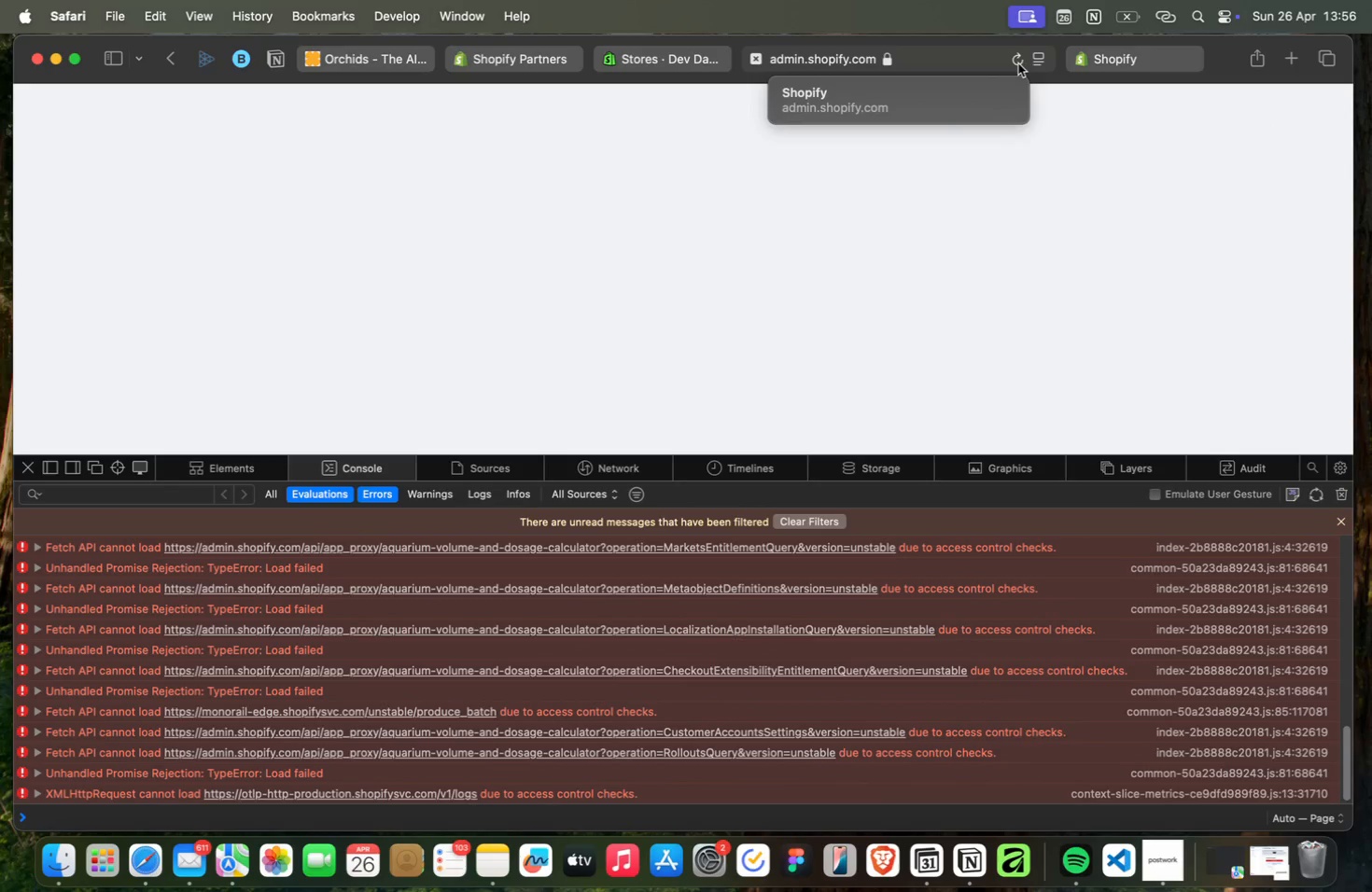 
left_click([1018, 63])
 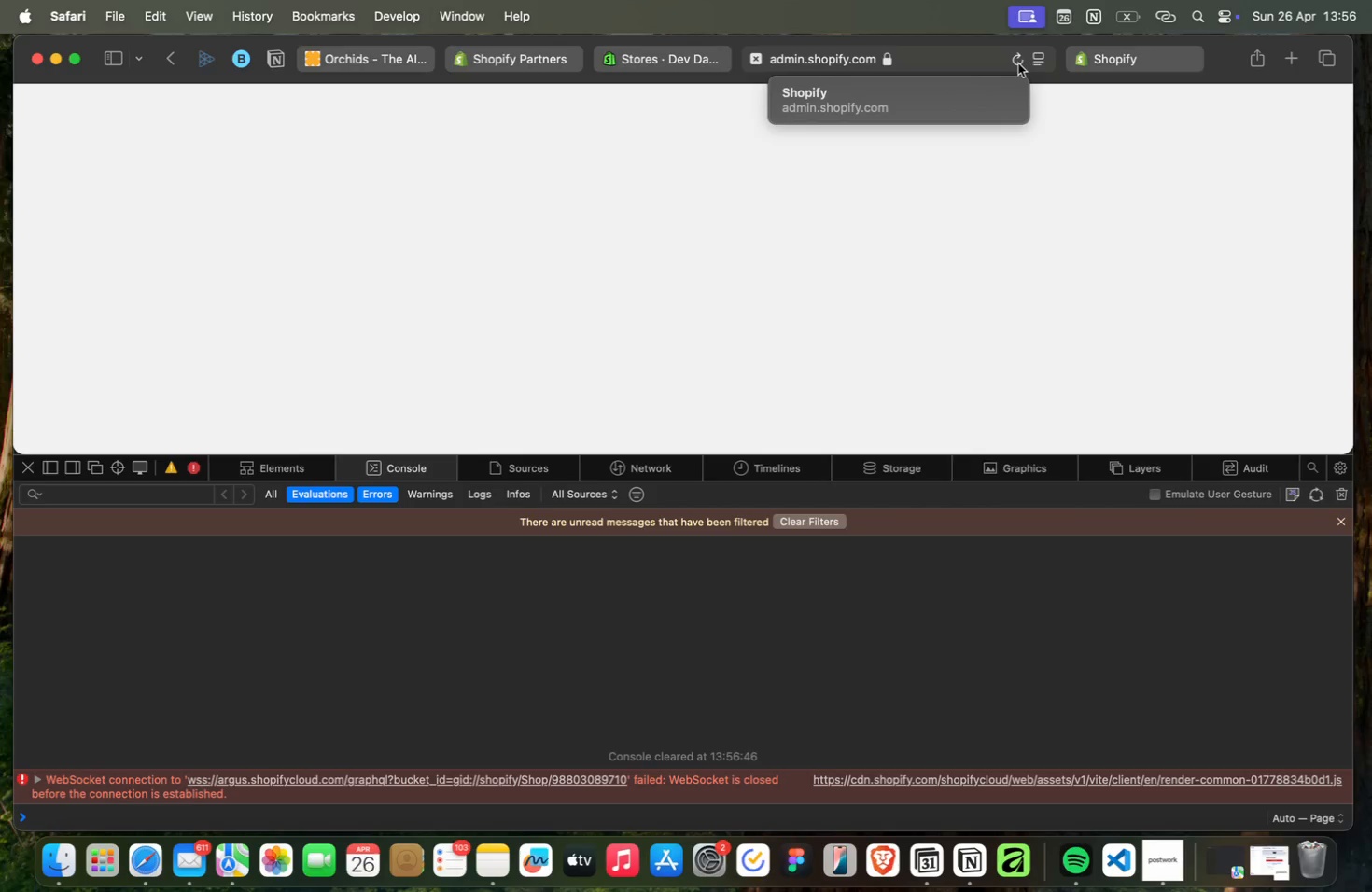 
wait(6.95)
 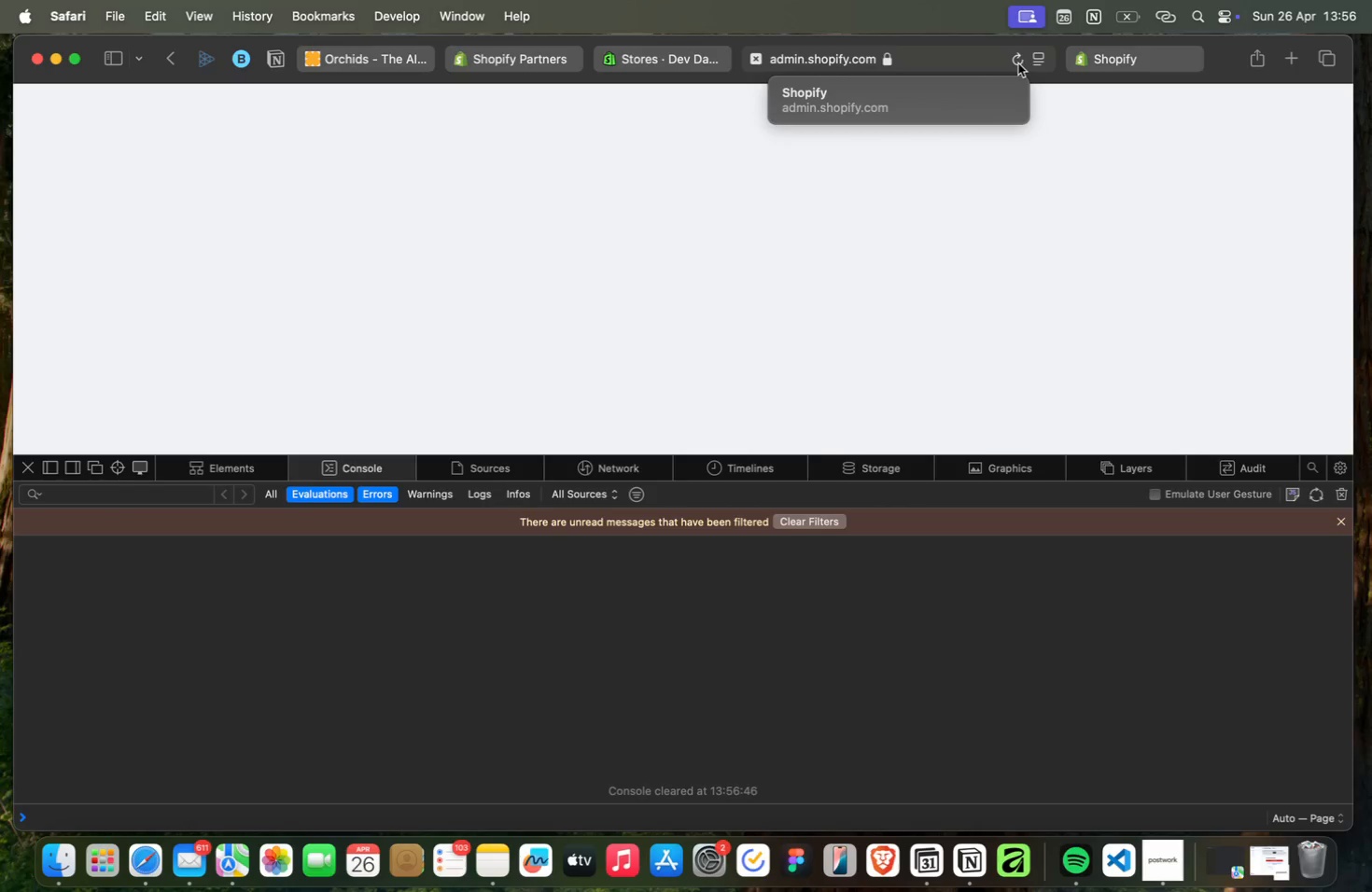 
left_click([1018, 63])
 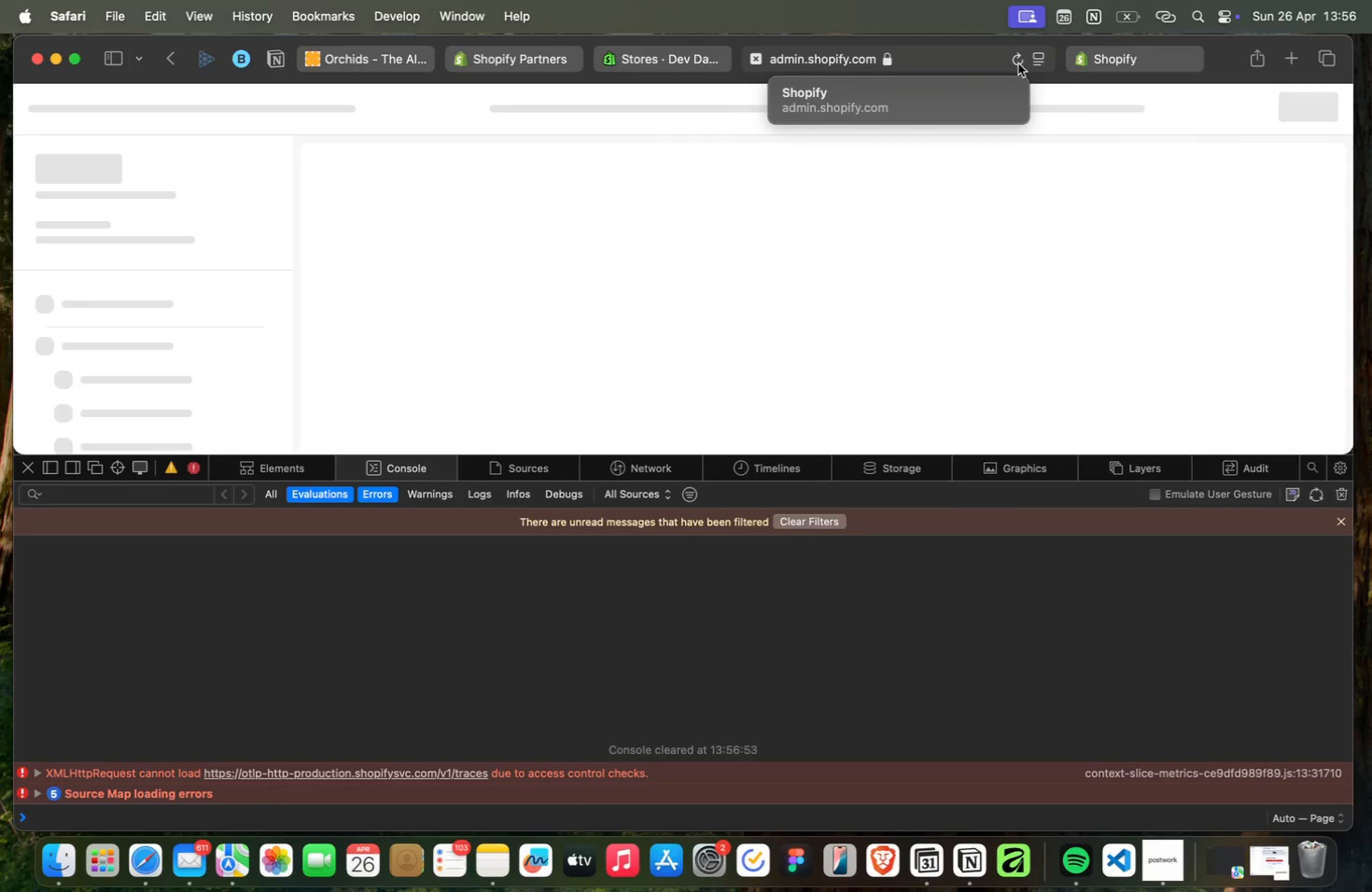 
wait(6.23)
 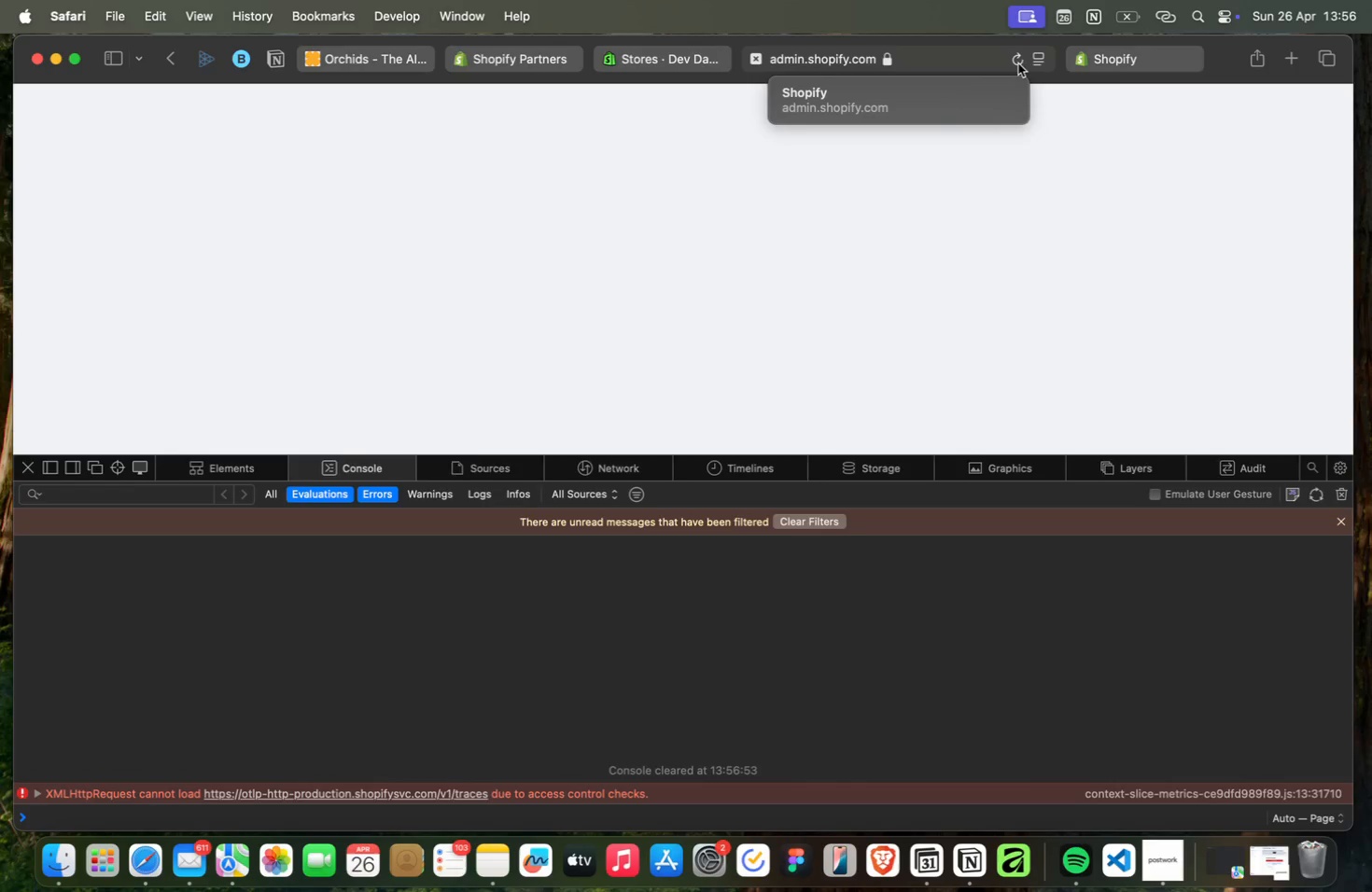 
left_click([1018, 63])
 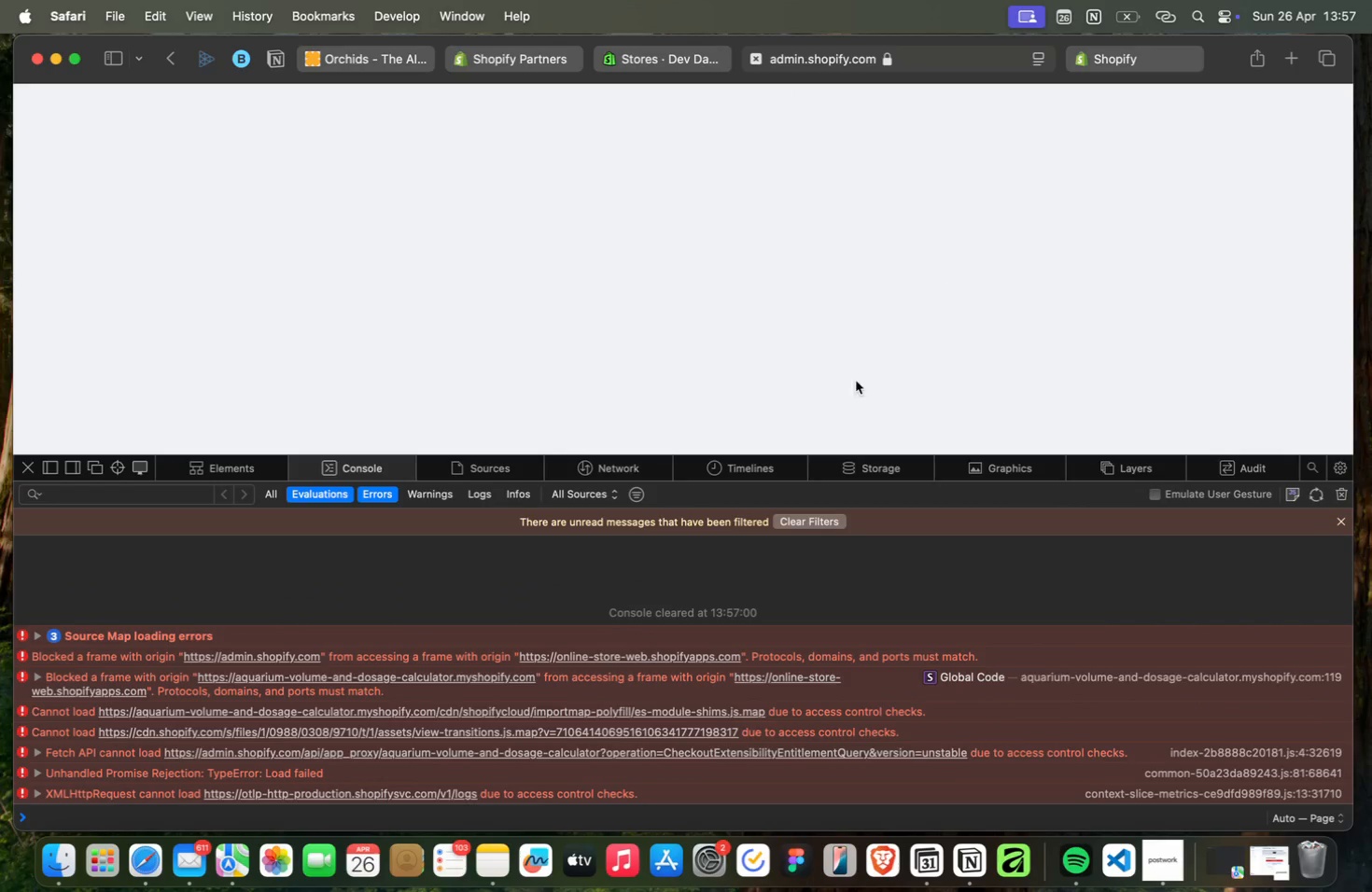 
left_click_drag(start_coordinate=[669, 456], to_coordinate=[662, 383])
 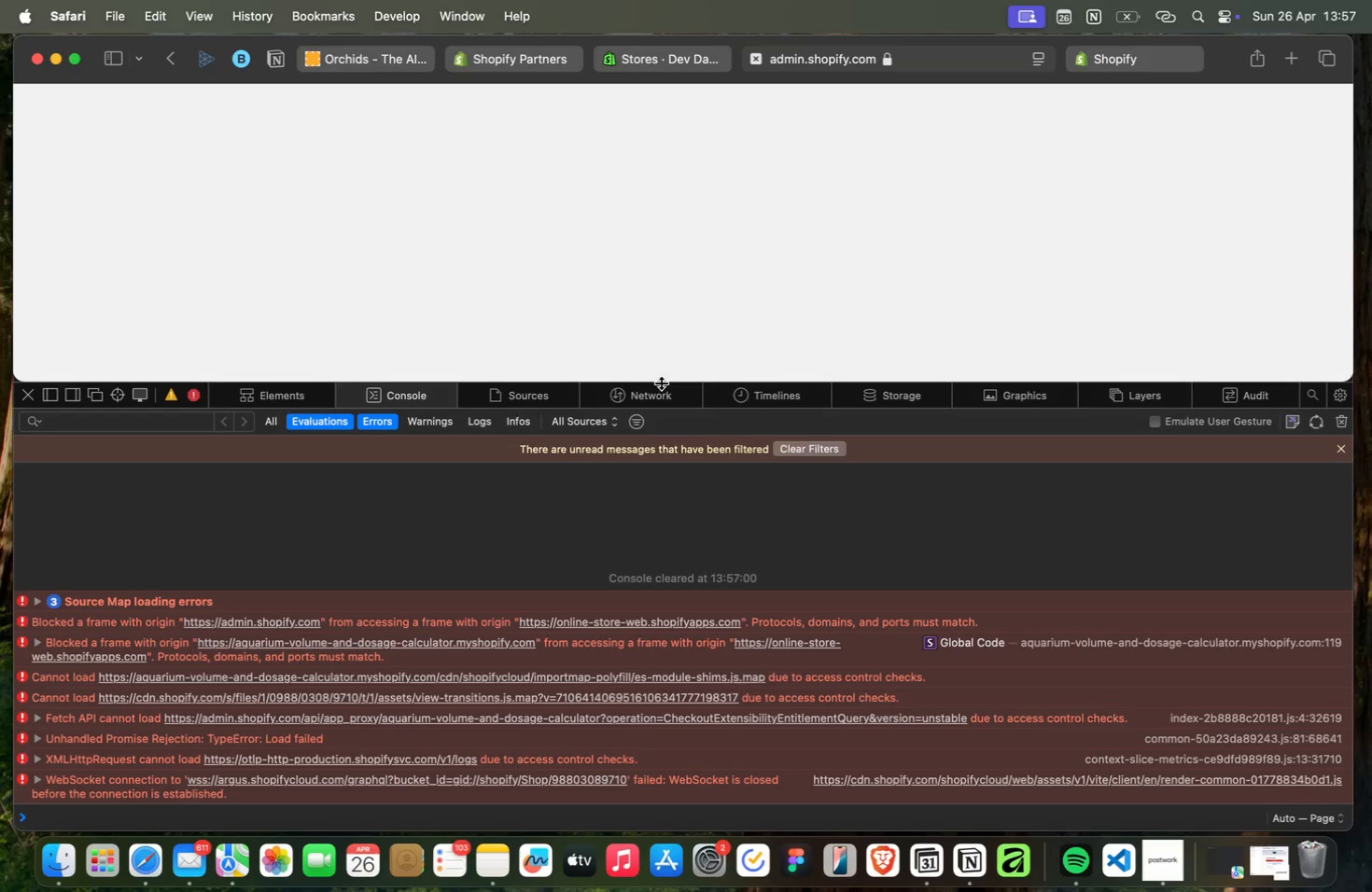 
left_click_drag(start_coordinate=[662, 383], to_coordinate=[662, 439])
 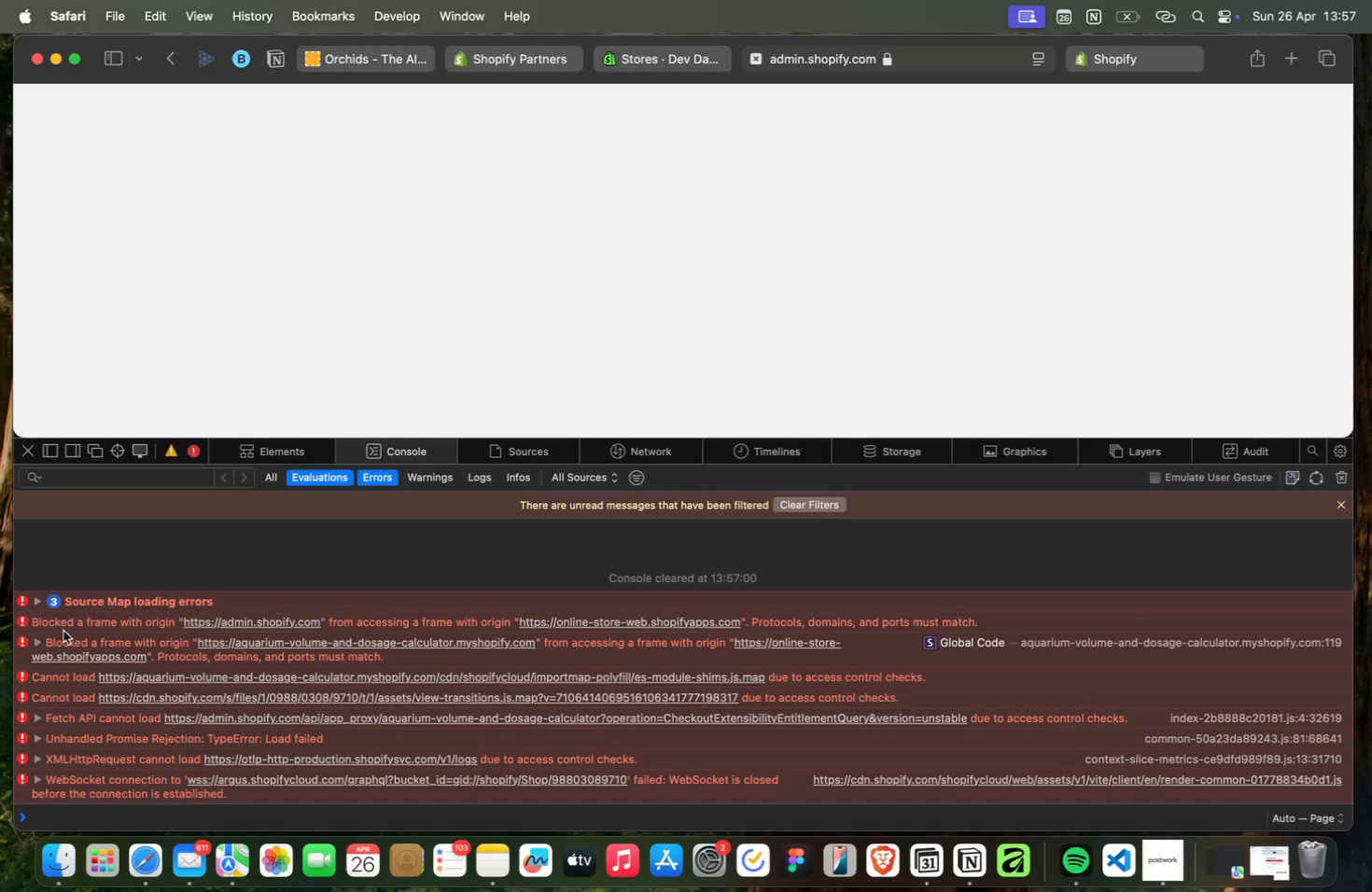 
wait(9.13)
 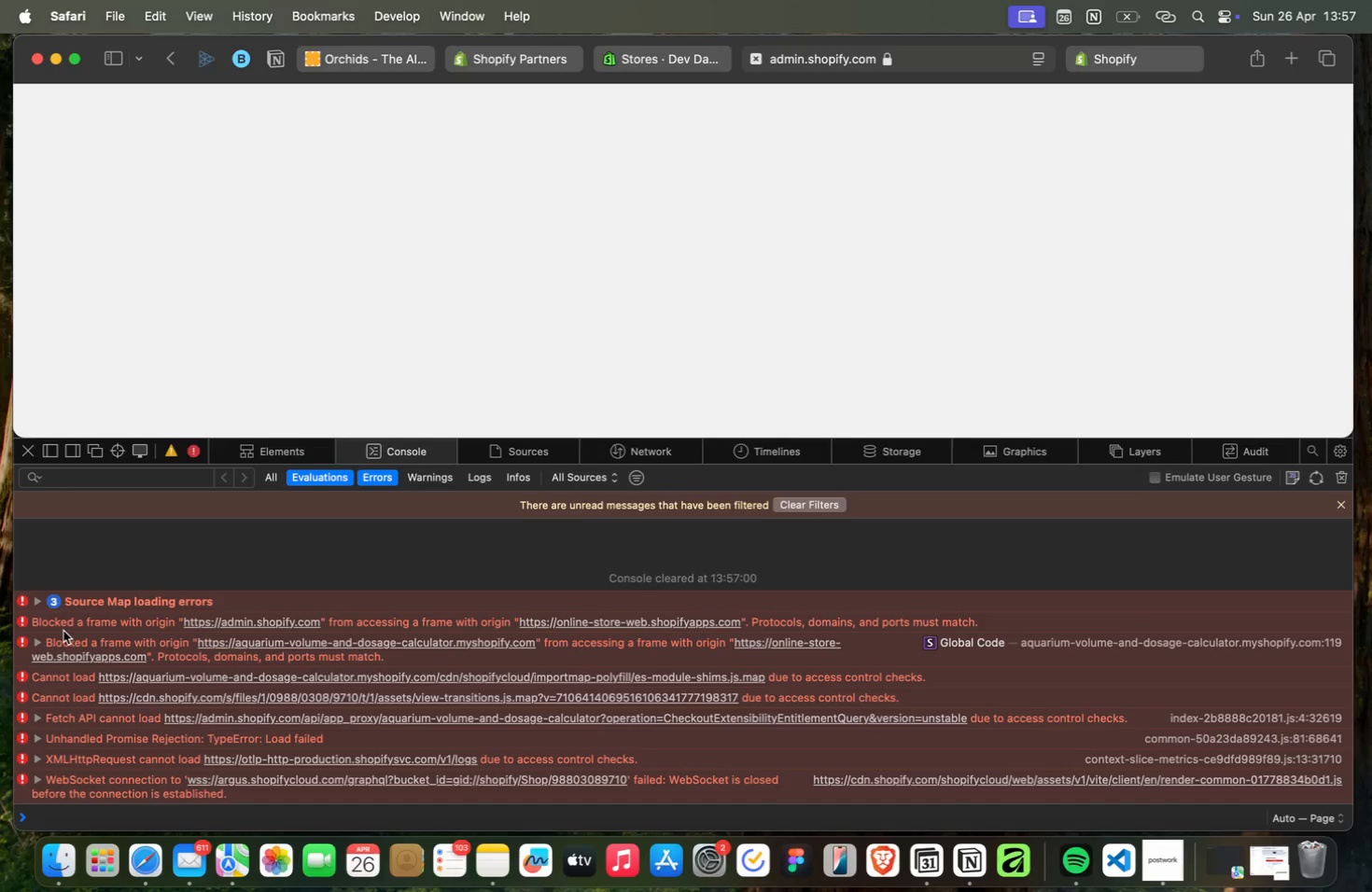 
left_click([1015, 58])
 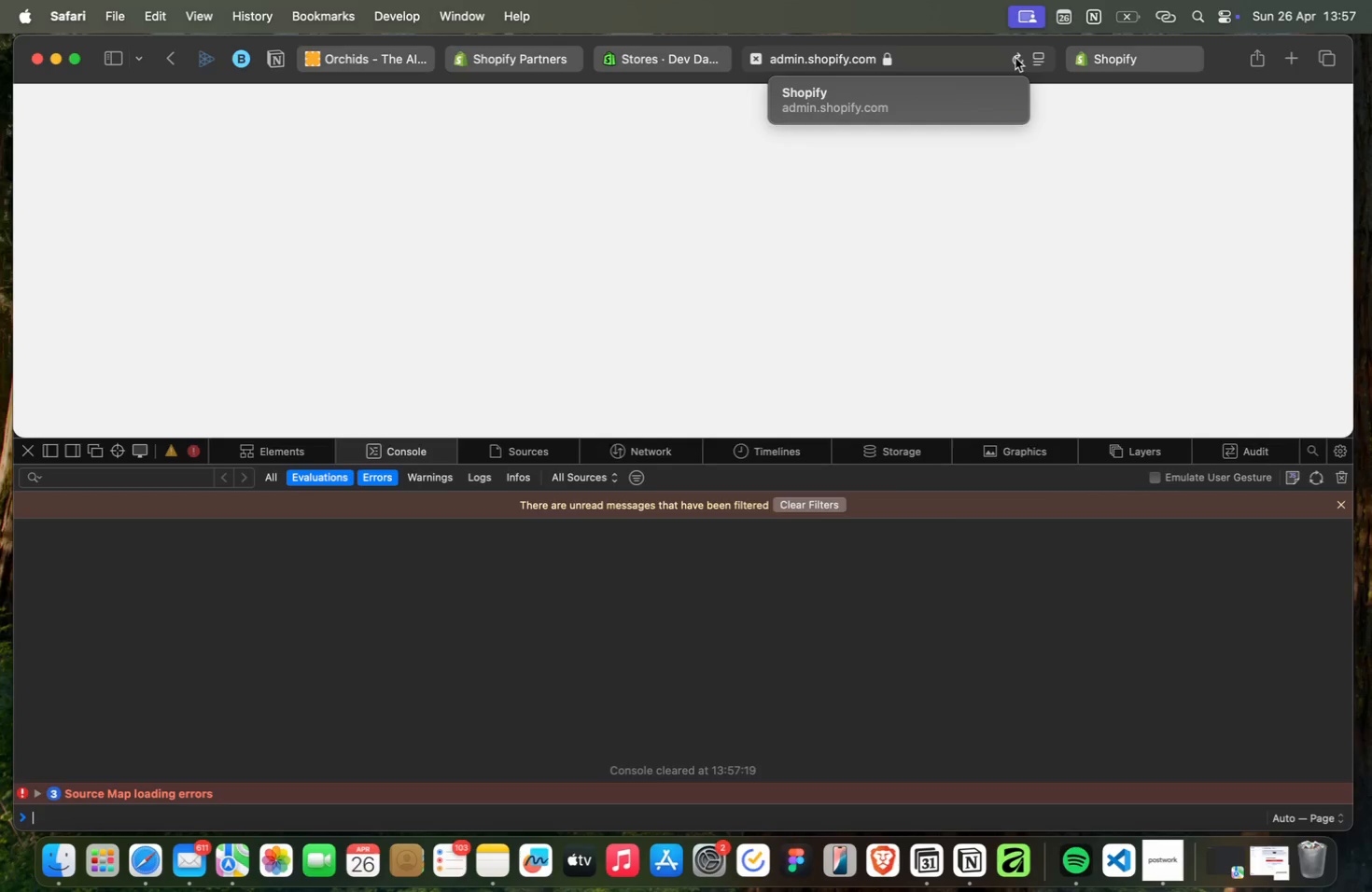 
wait(5.55)
 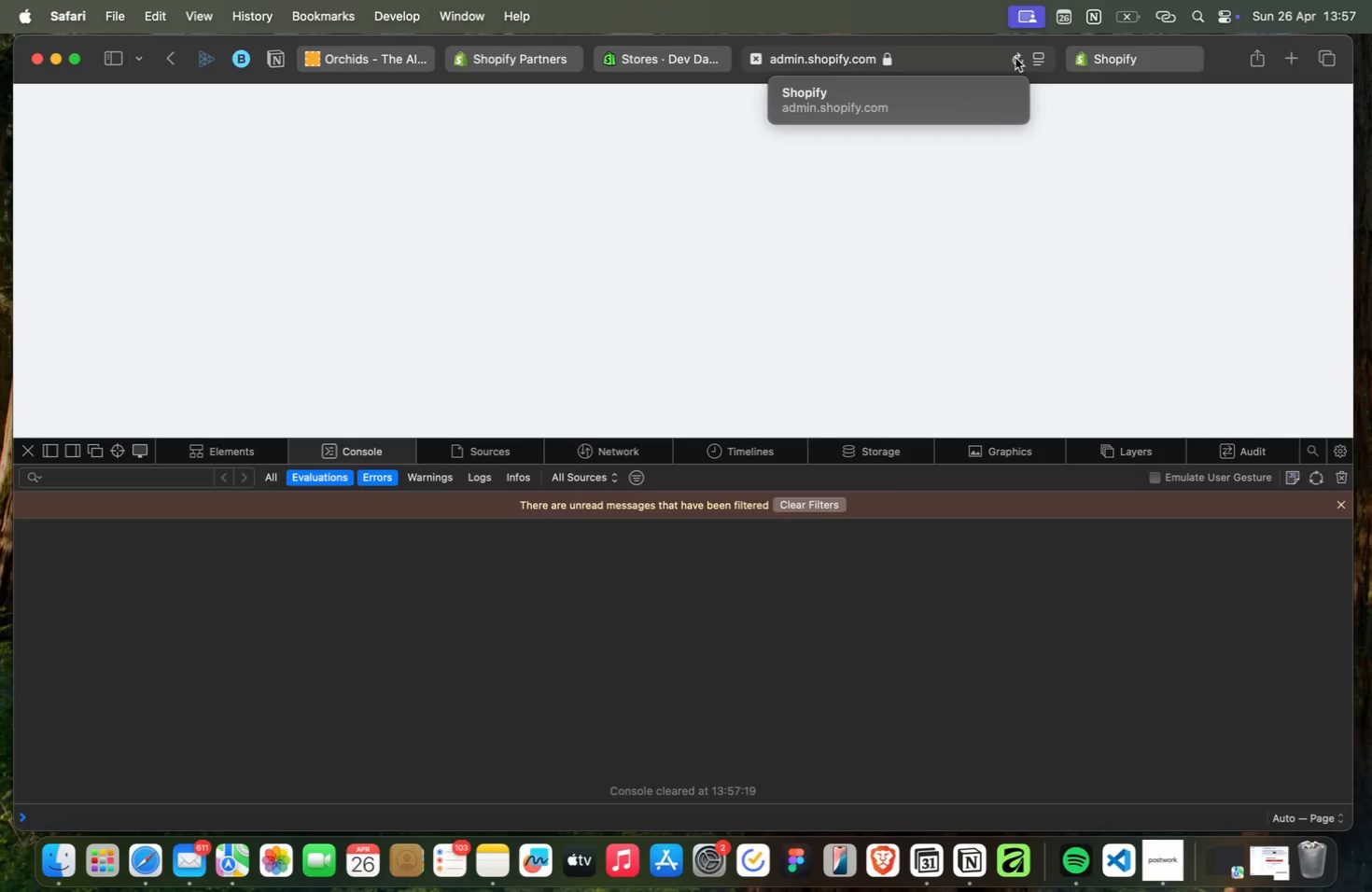 
left_click([1015, 58])
 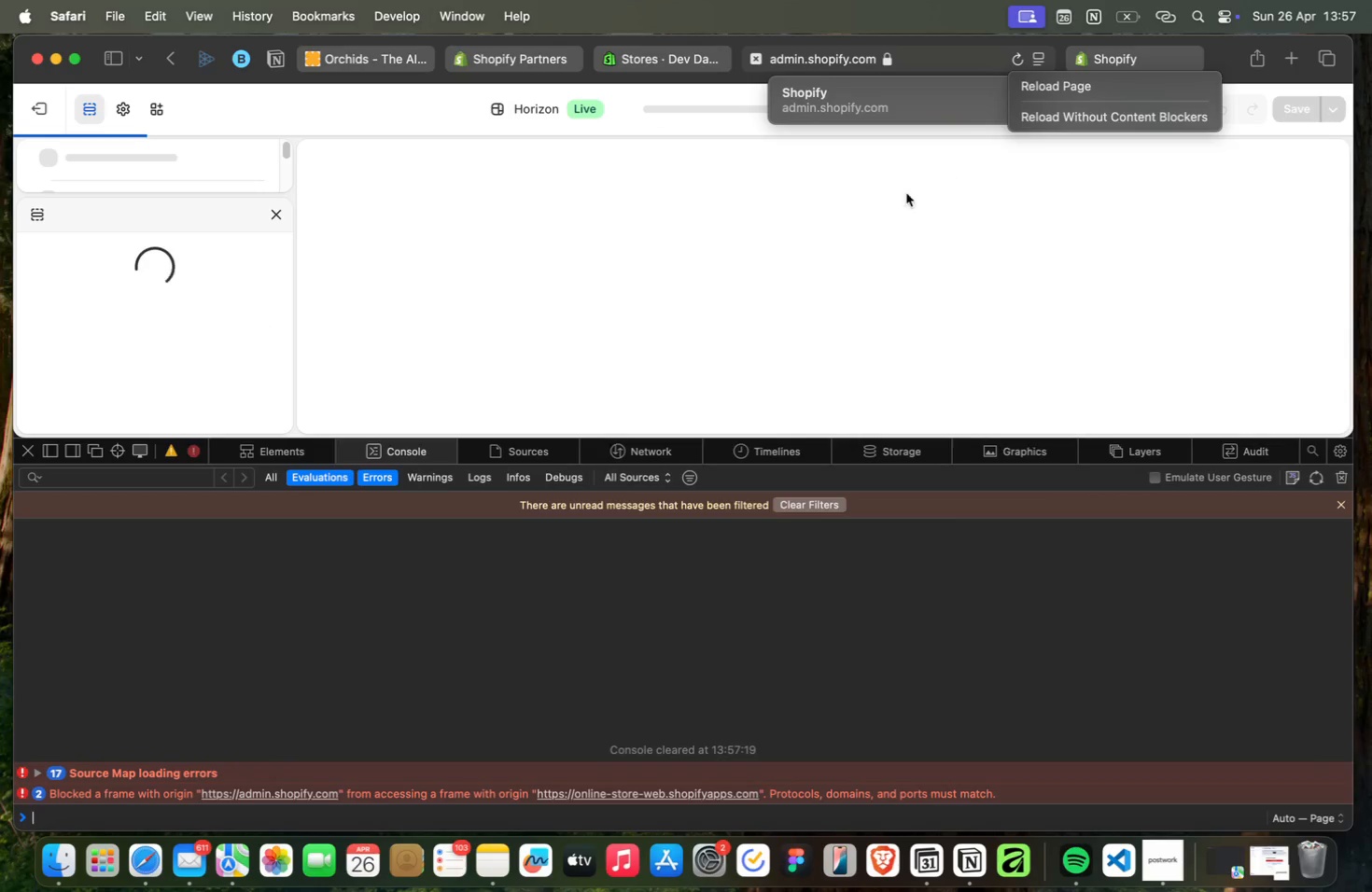 
scroll: coordinate [591, 308], scroll_direction: up, amount: 2.0
 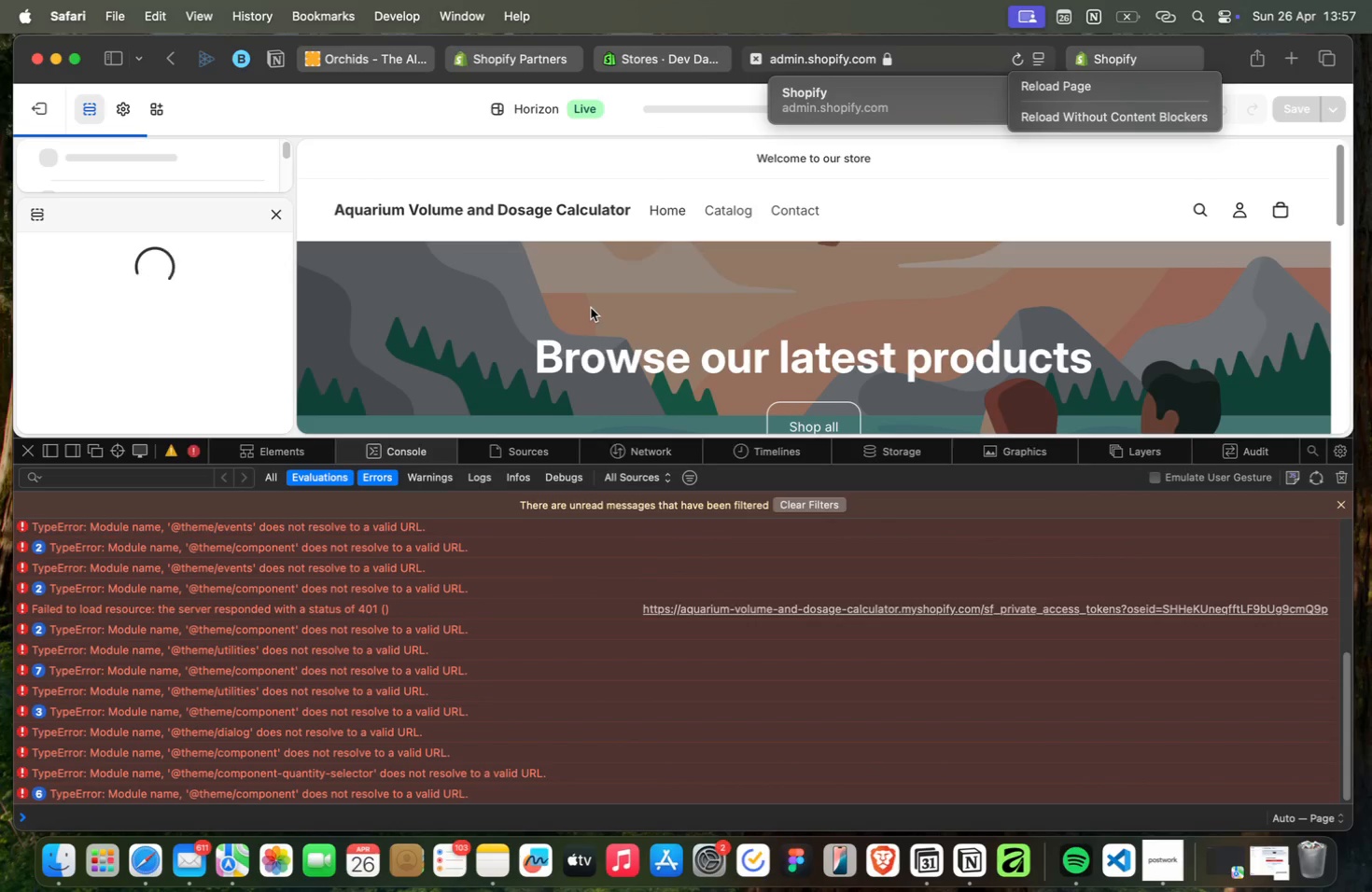 
scroll: coordinate [591, 308], scroll_direction: down, amount: 1.0
 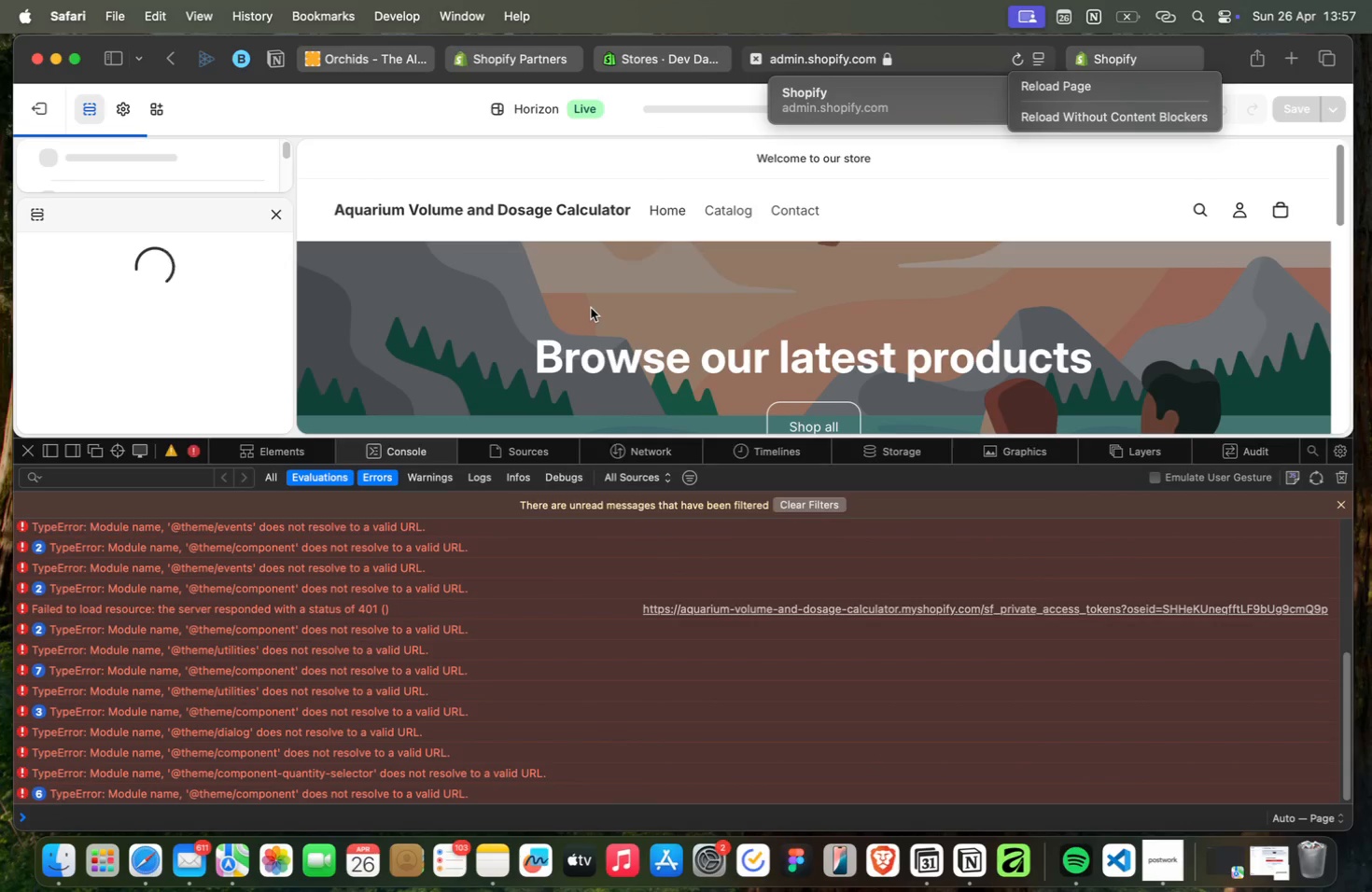 
scroll: coordinate [591, 308], scroll_direction: up, amount: 1.0
 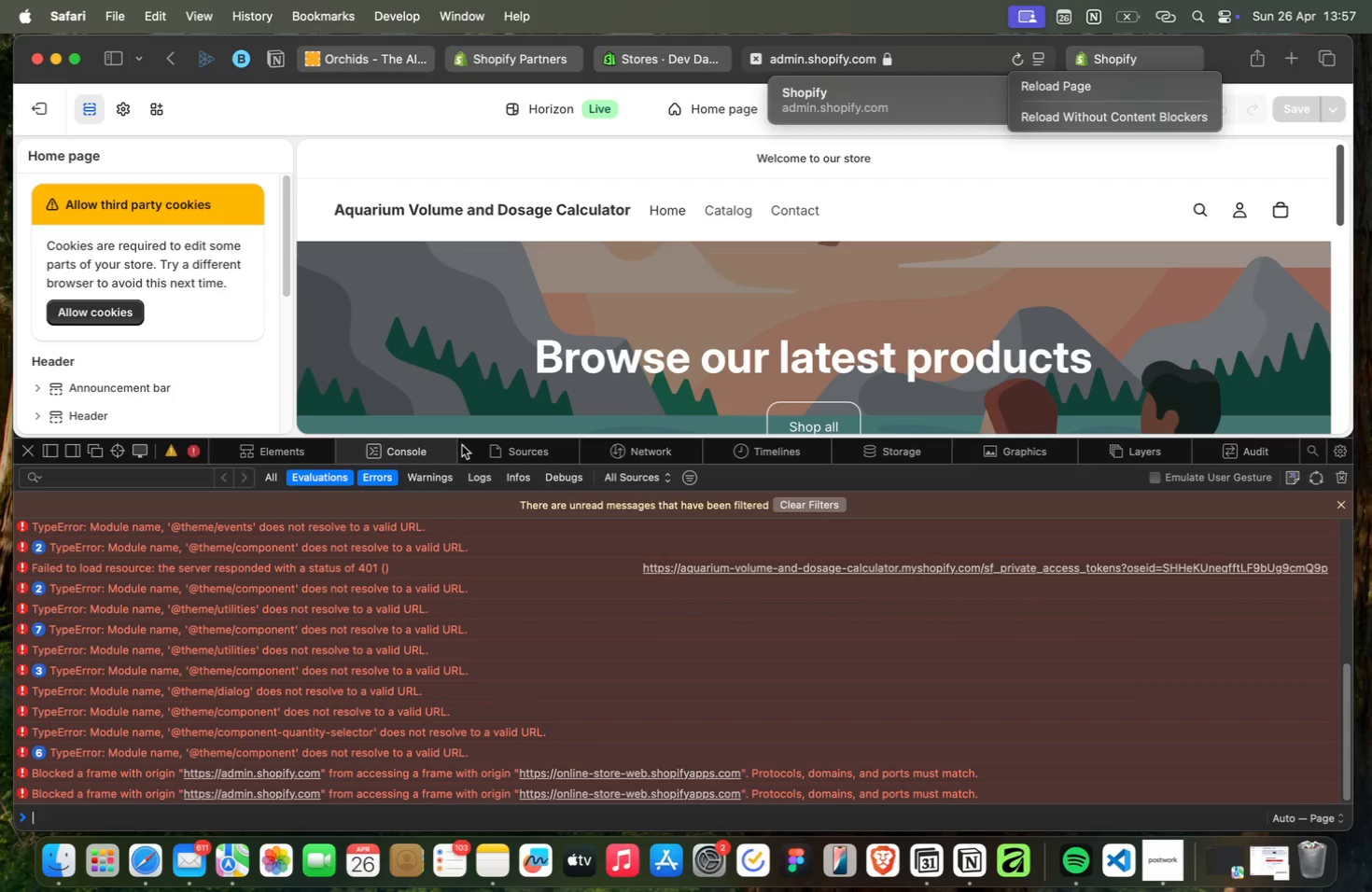 
left_click([332, 576])
 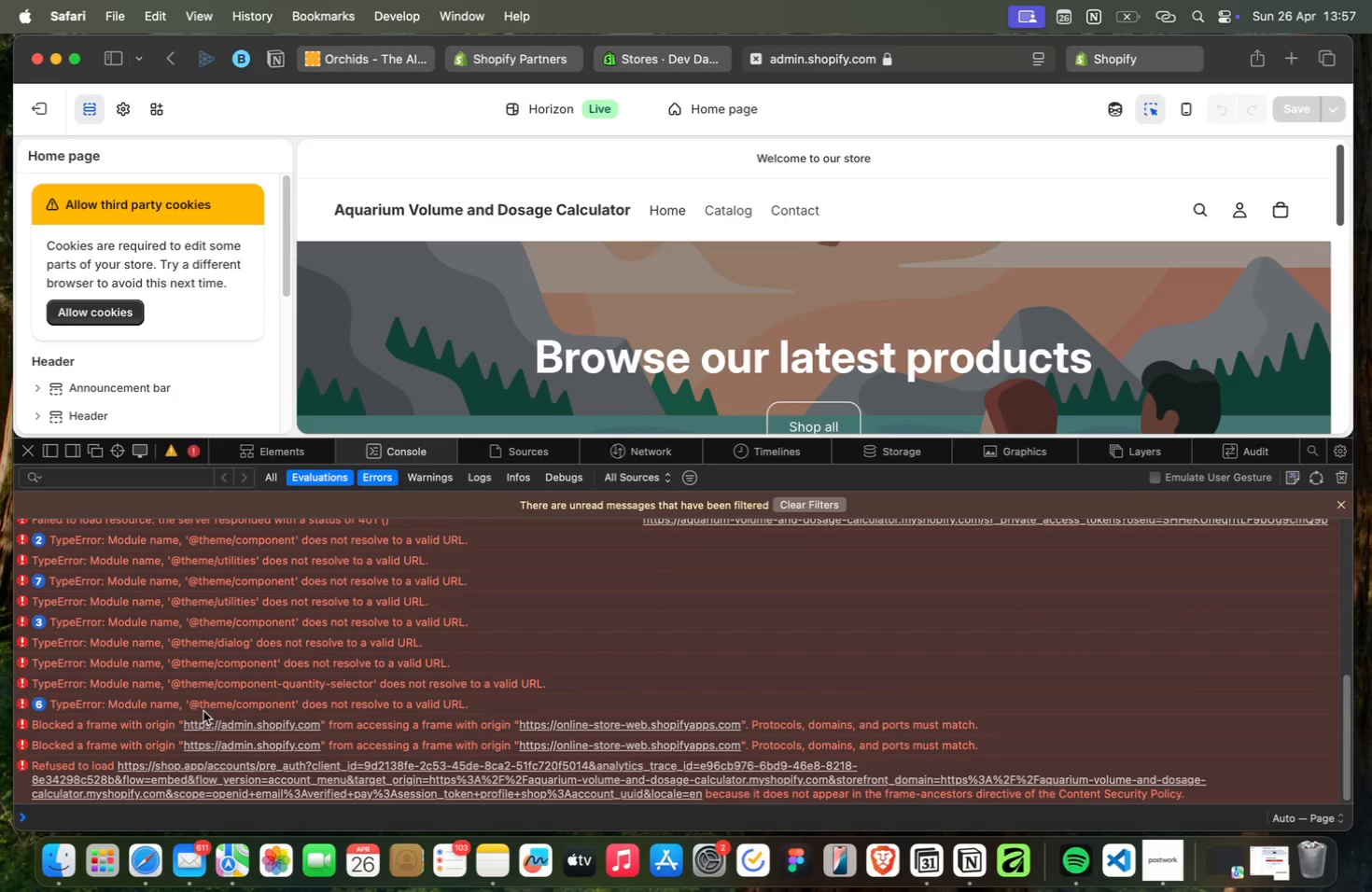 
wait(5.32)
 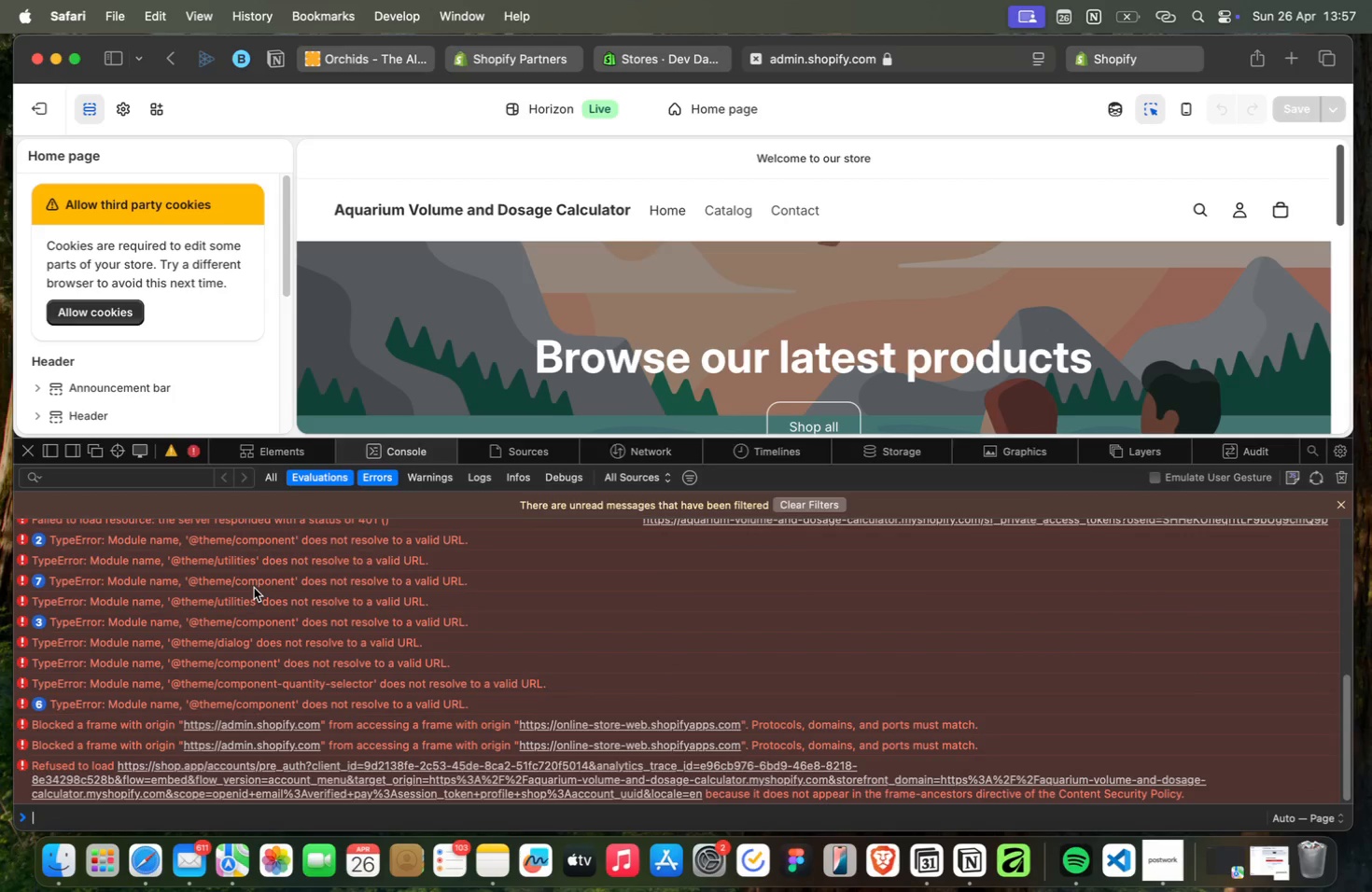 
left_click([32, 448])
 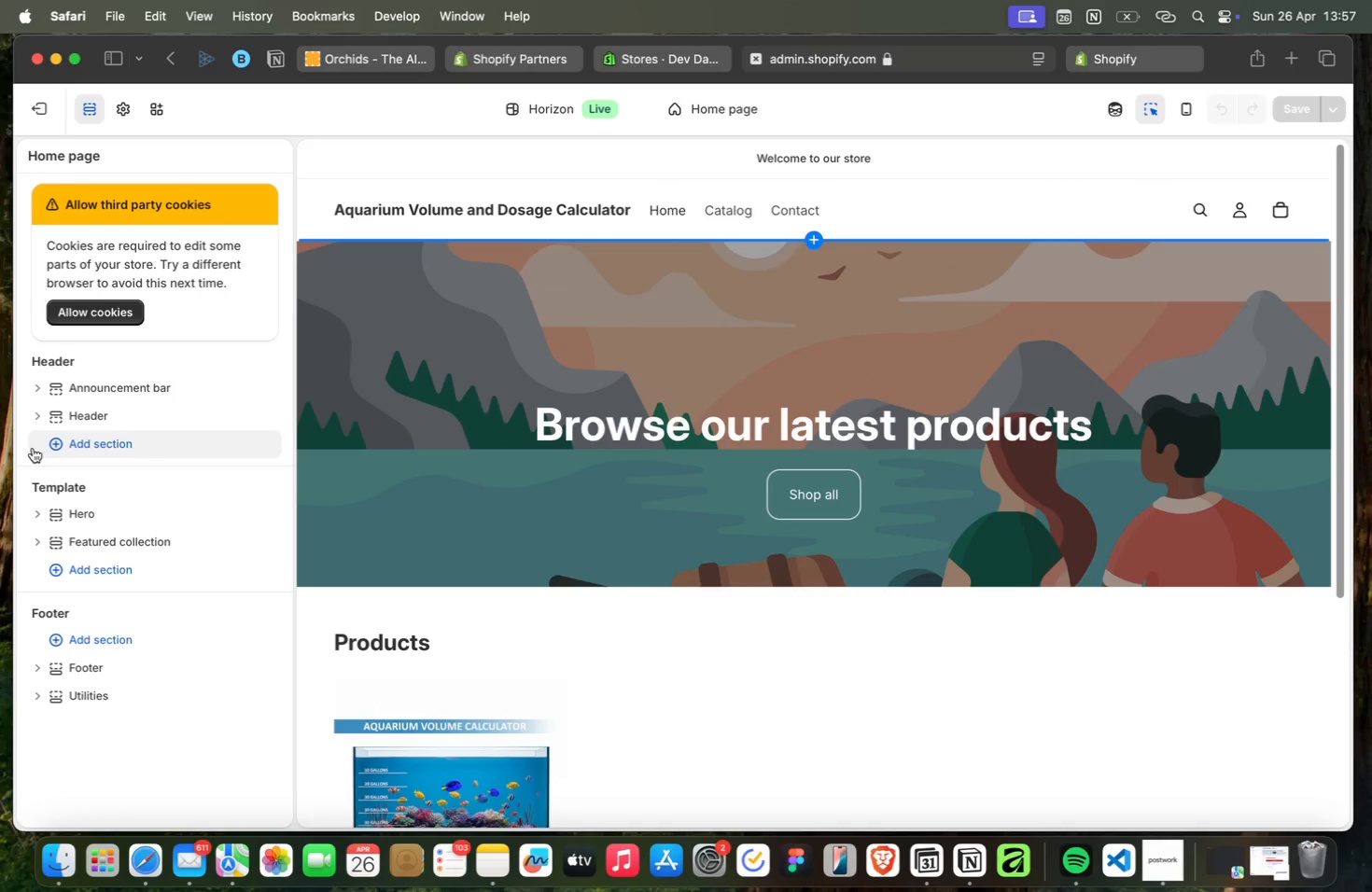 
scroll: coordinate [560, 445], scroll_direction: up, amount: 3.0
 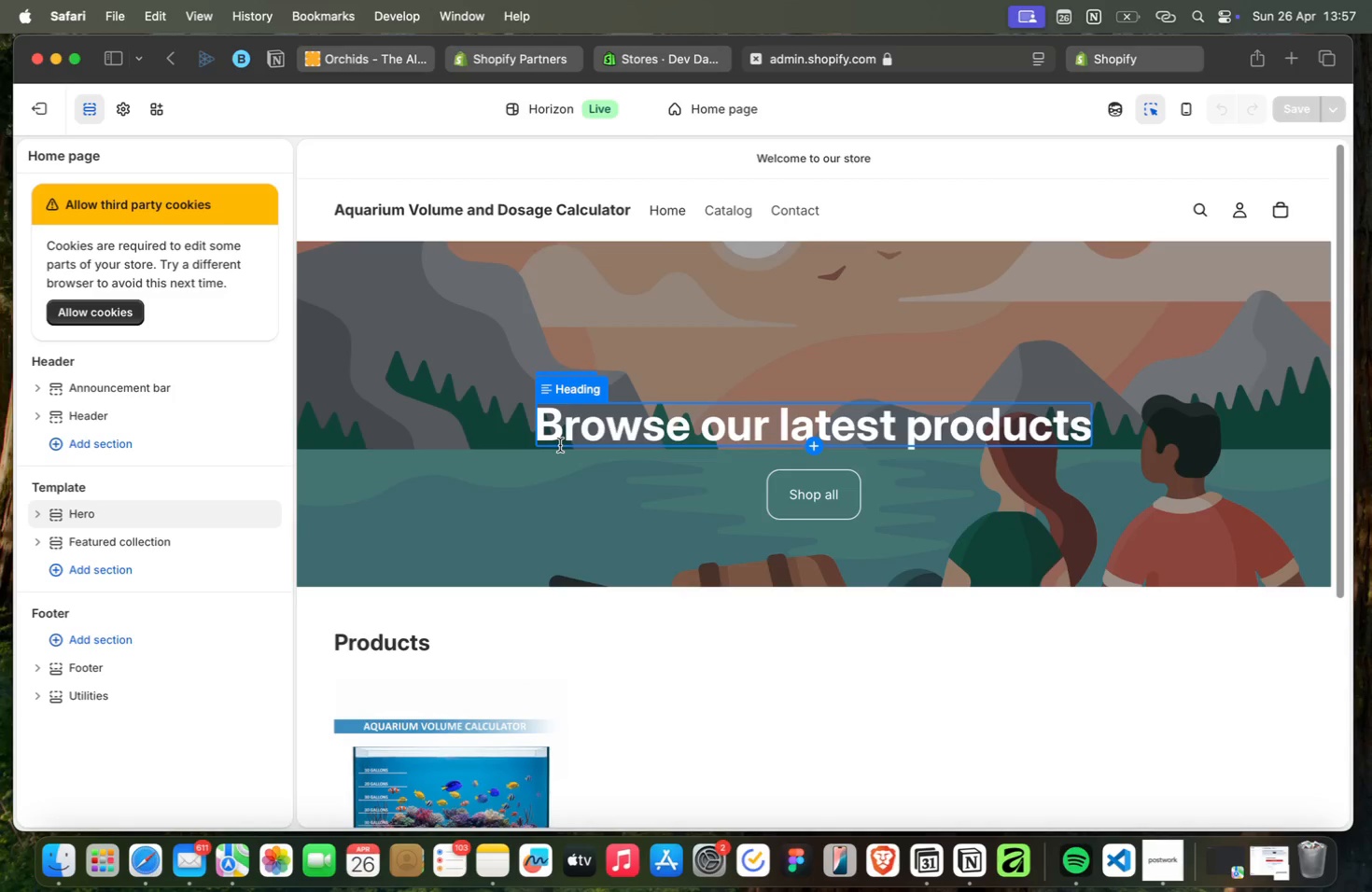 
scroll: coordinate [560, 445], scroll_direction: down, amount: 8.0
 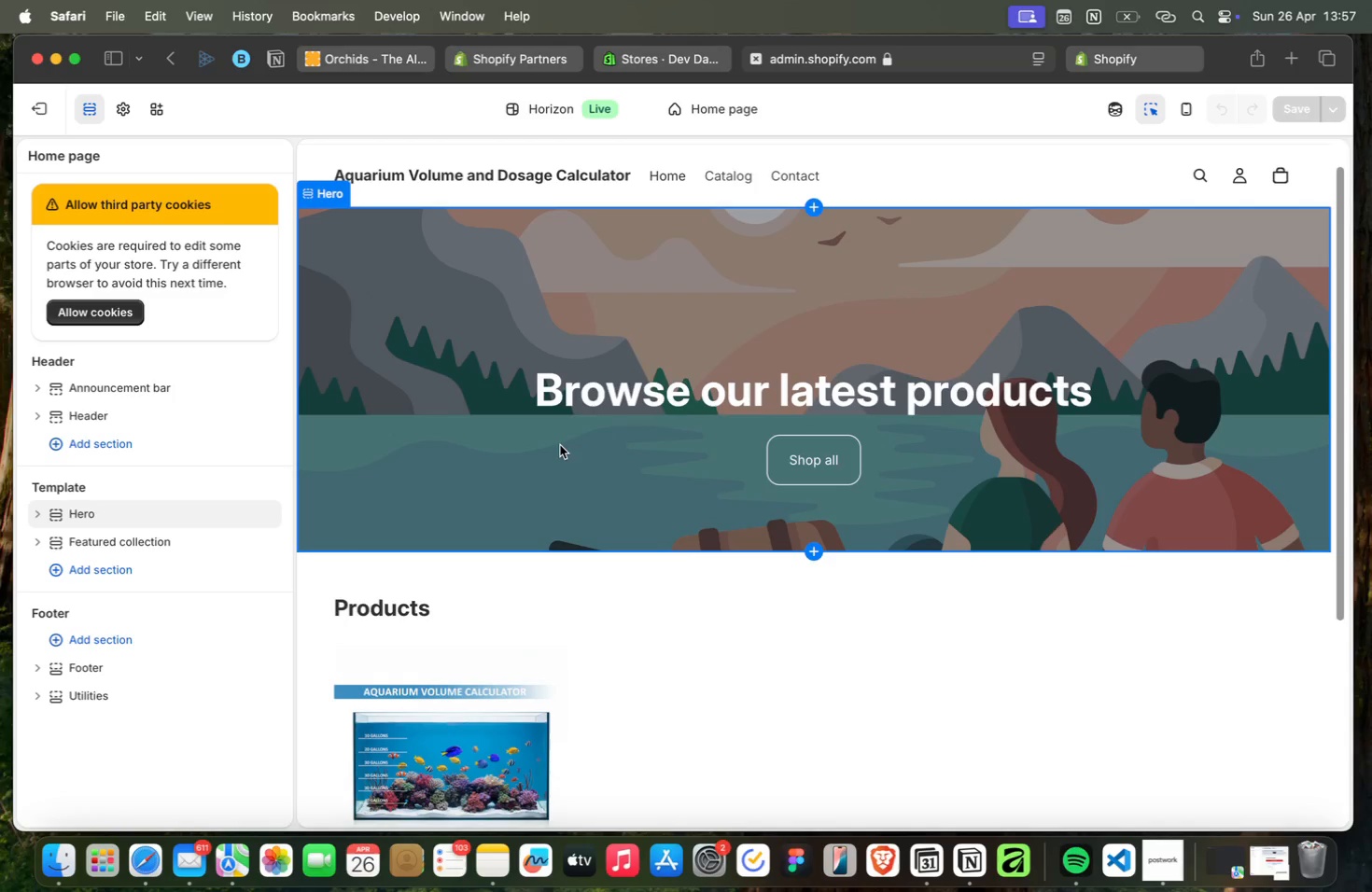 
scroll: coordinate [560, 445], scroll_direction: none, amount: 0.0
 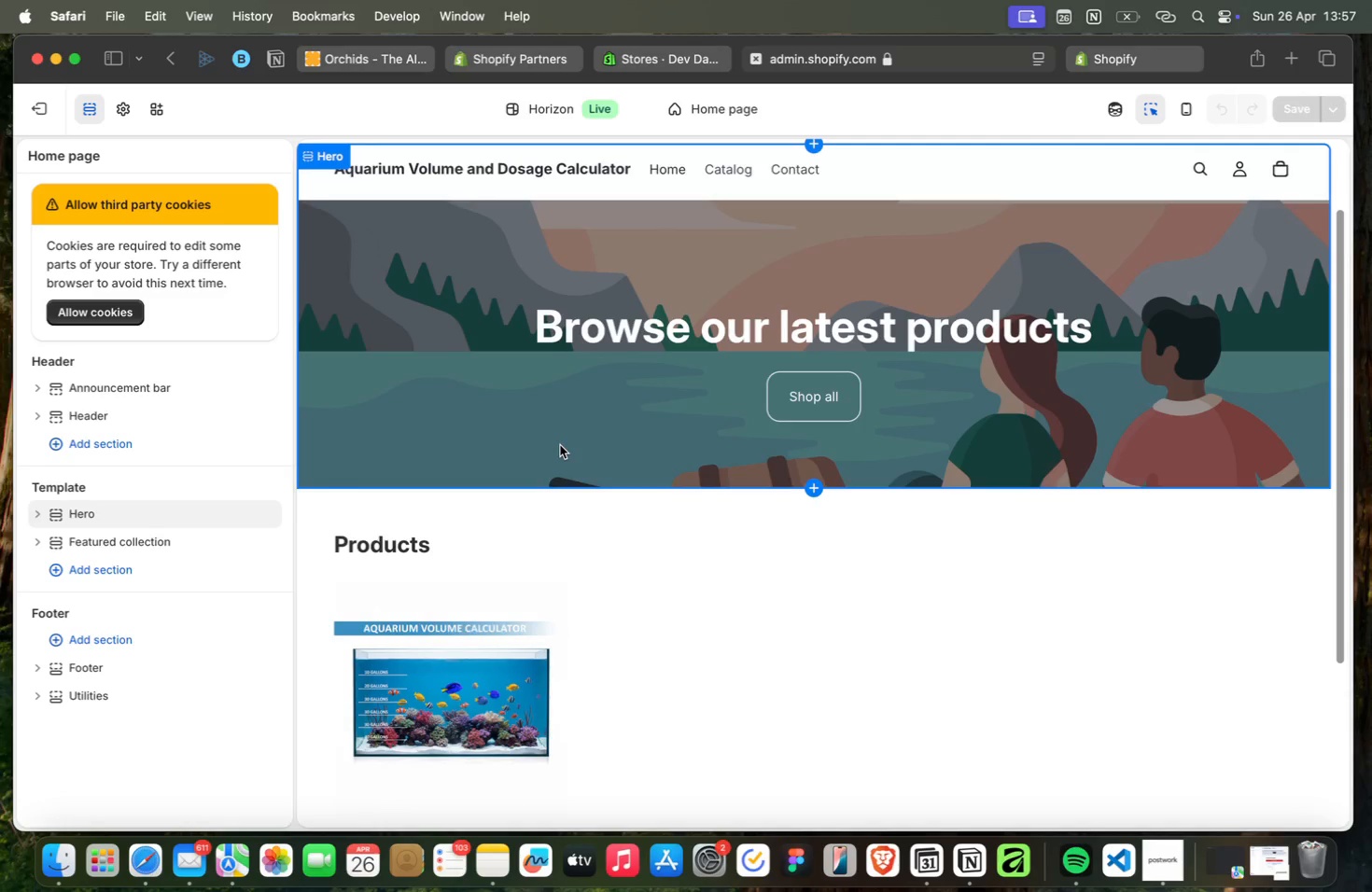 
scroll: coordinate [560, 445], scroll_direction: up, amount: 4.0
 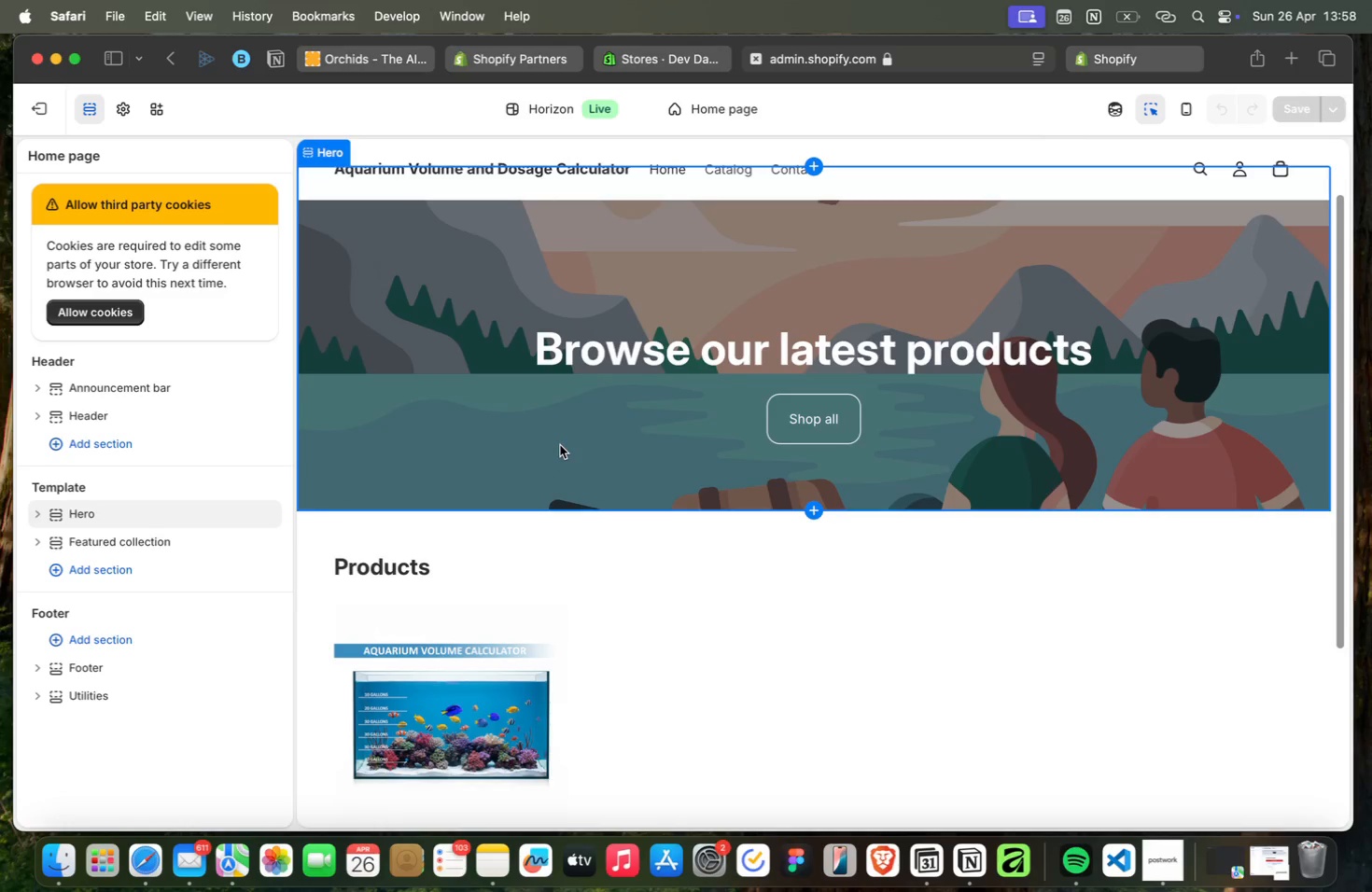 
scroll: coordinate [560, 445], scroll_direction: down, amount: 11.0
 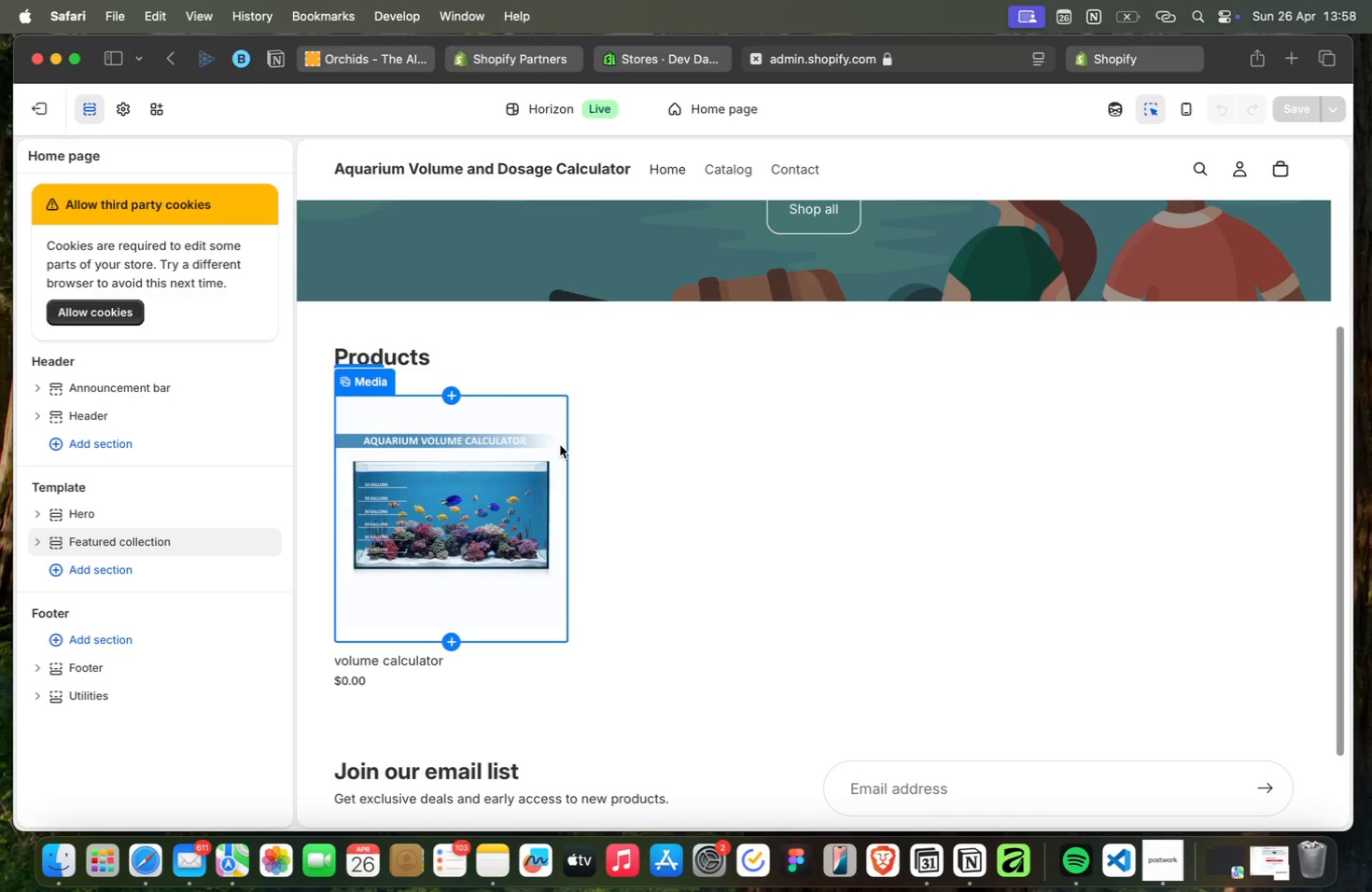 
scroll: coordinate [560, 445], scroll_direction: down, amount: 4.0
 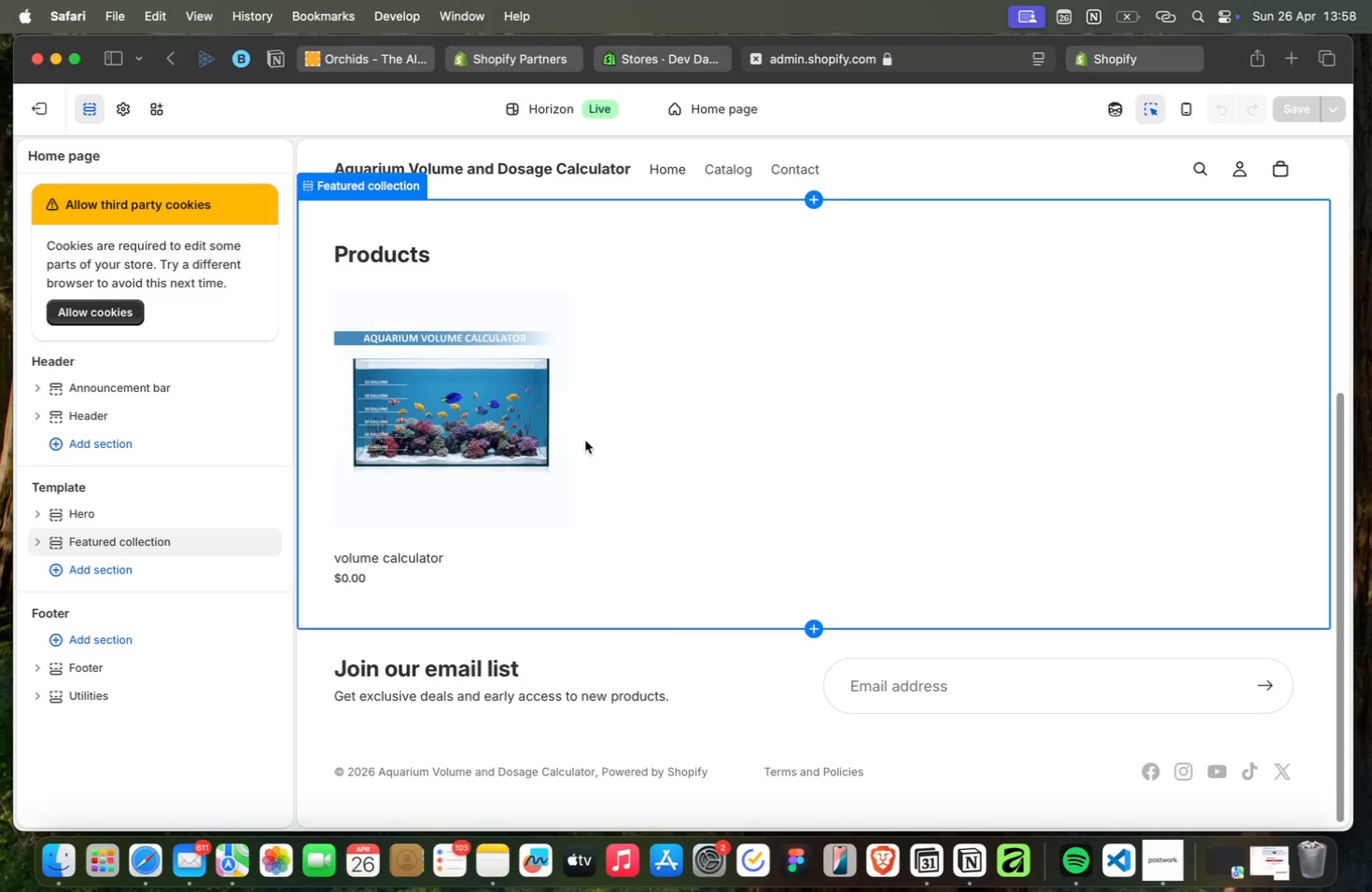 
scroll: coordinate [585, 440], scroll_direction: up, amount: 4.0
 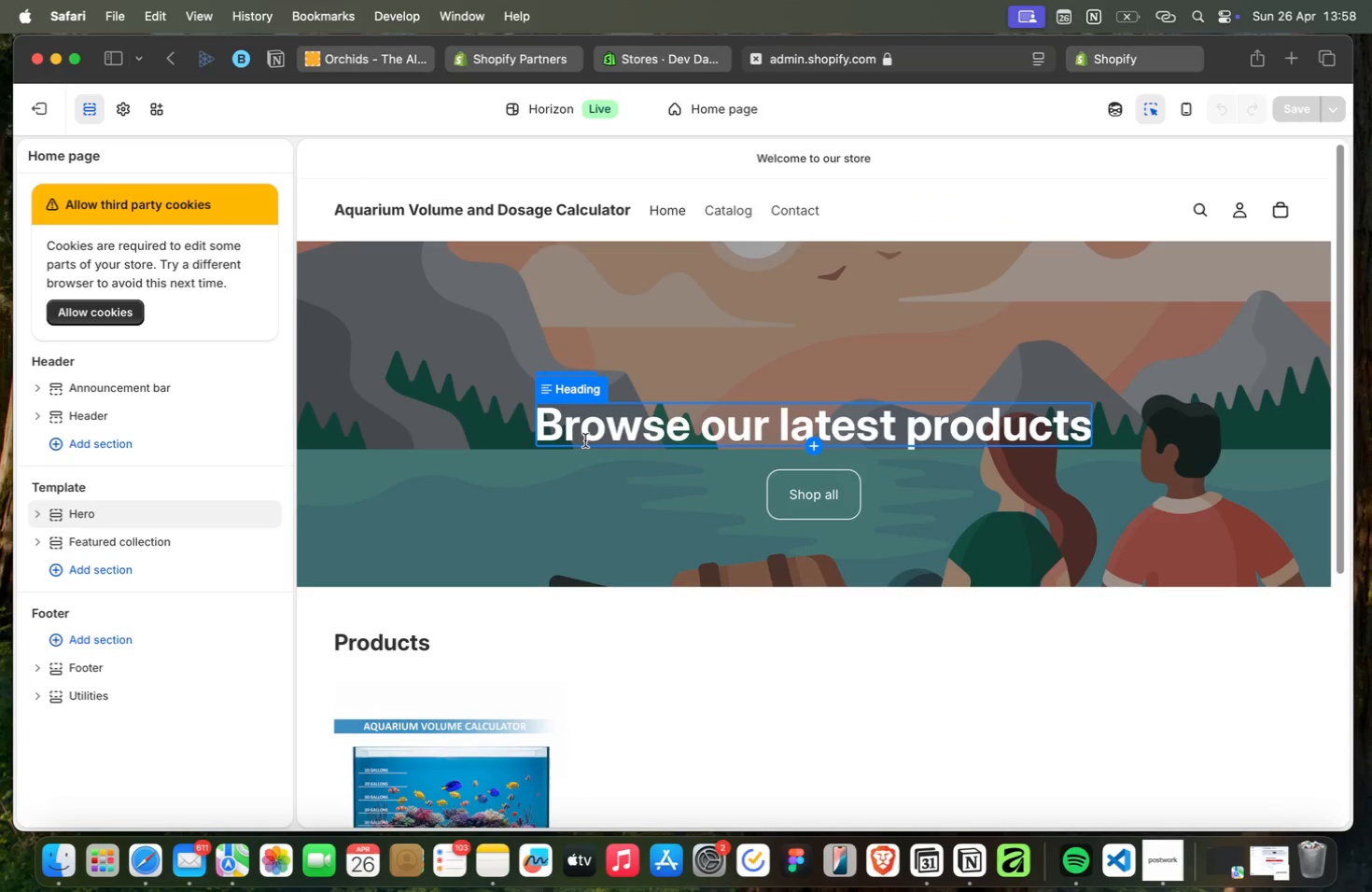 
scroll: coordinate [585, 440], scroll_direction: down, amount: 7.0
 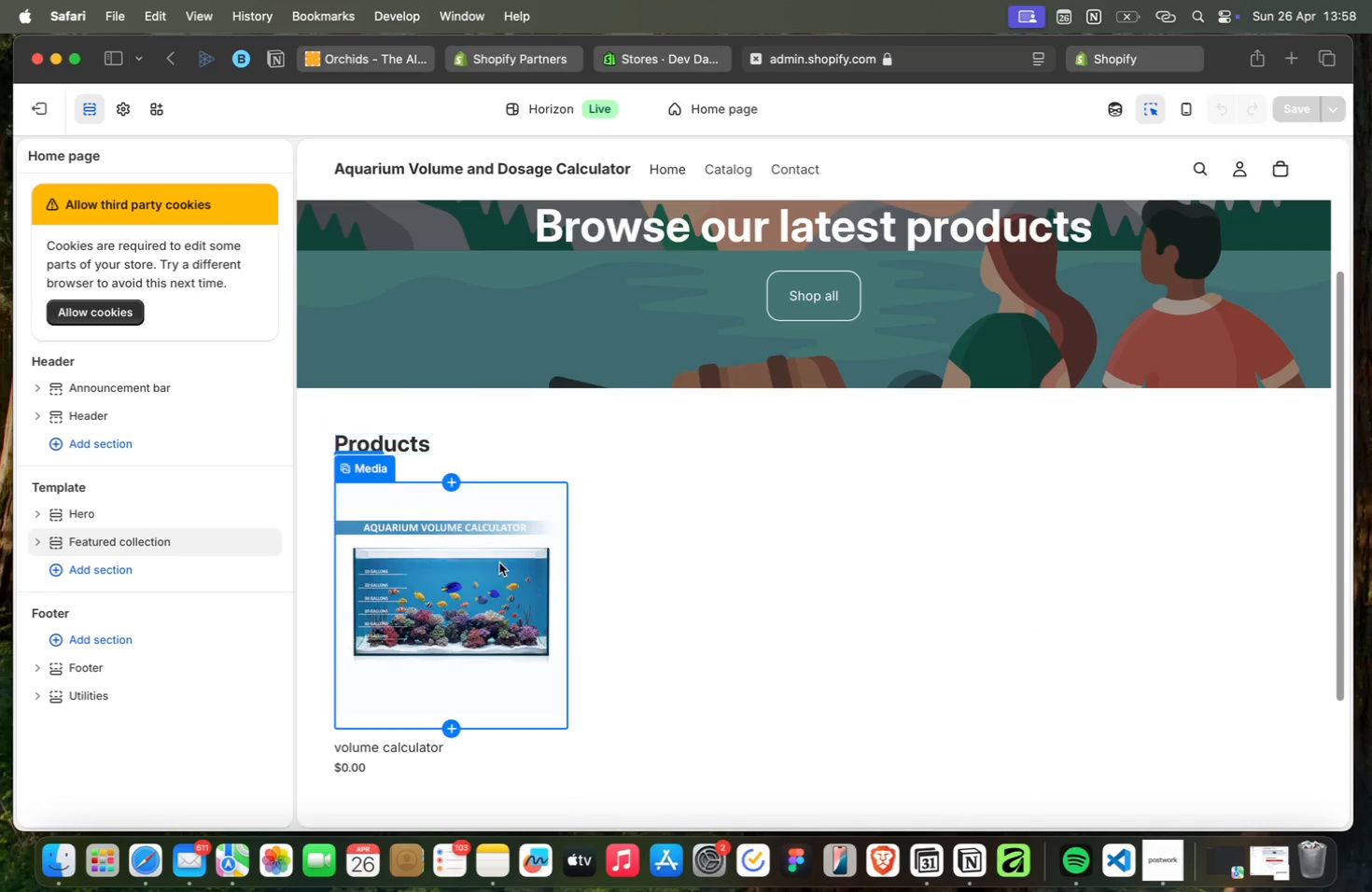 
scroll: coordinate [499, 563], scroll_direction: up, amount: 1.0
 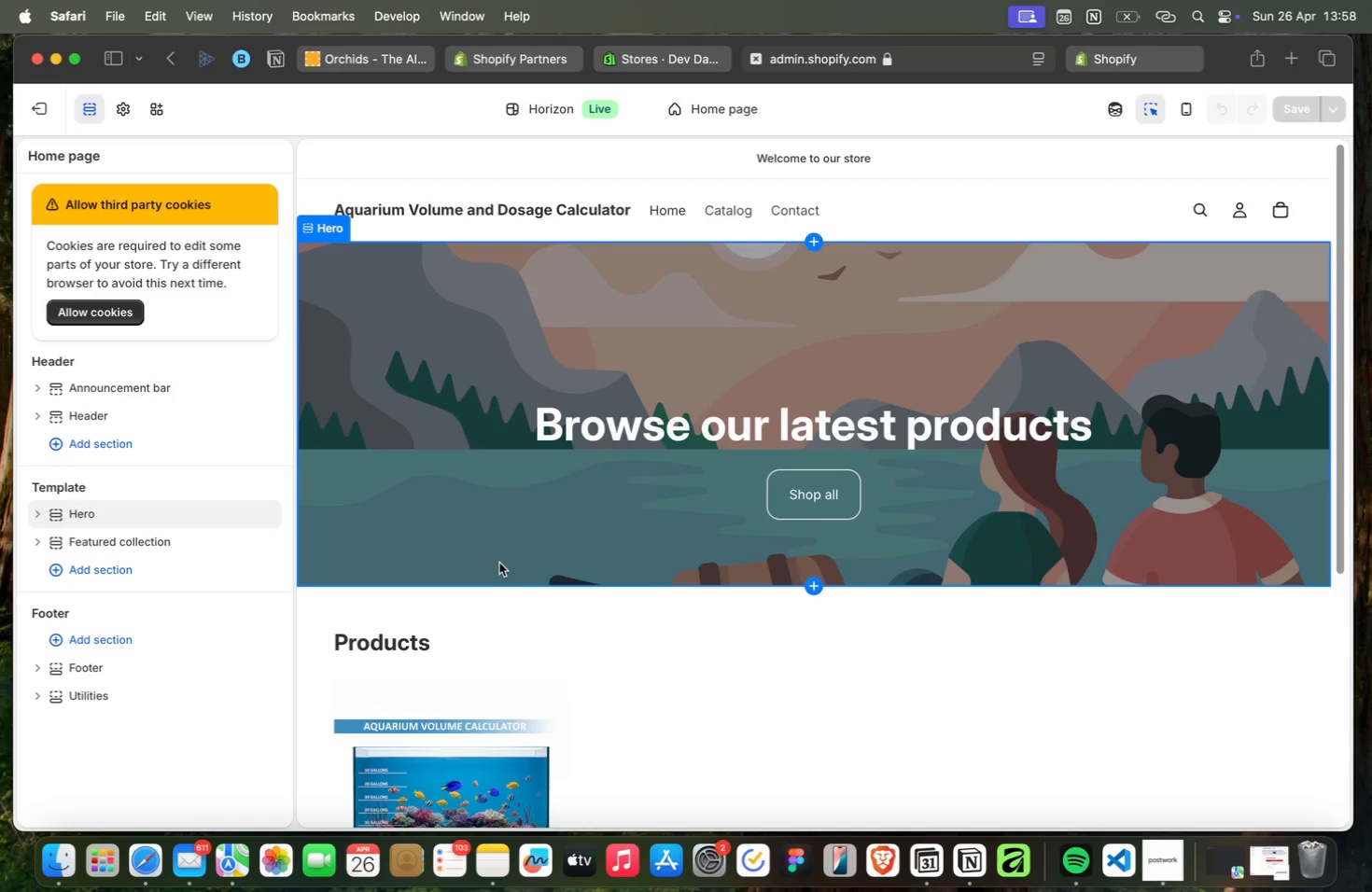 
mouse_move([709, 202])
 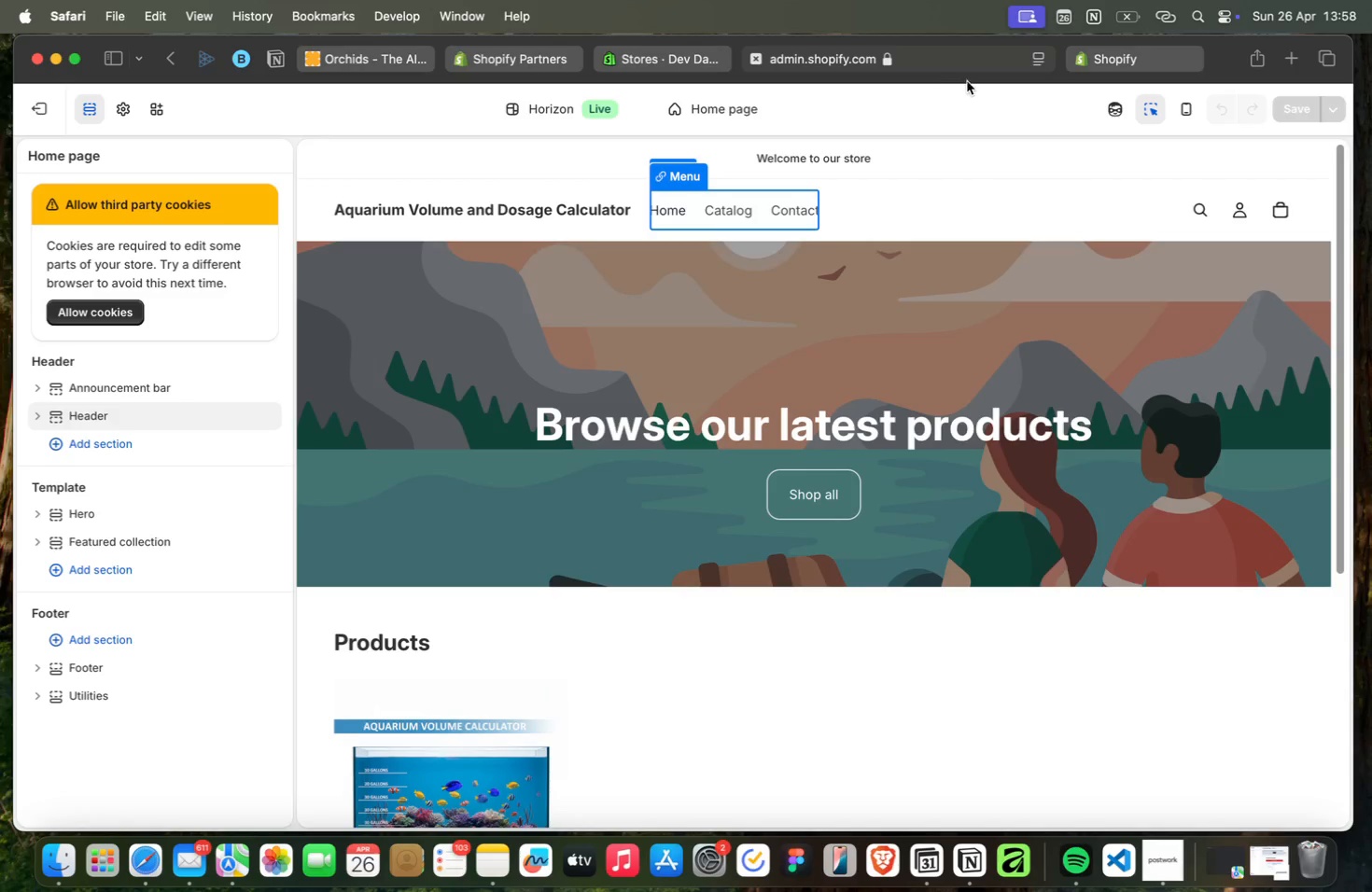 
mouse_move([990, 85])
 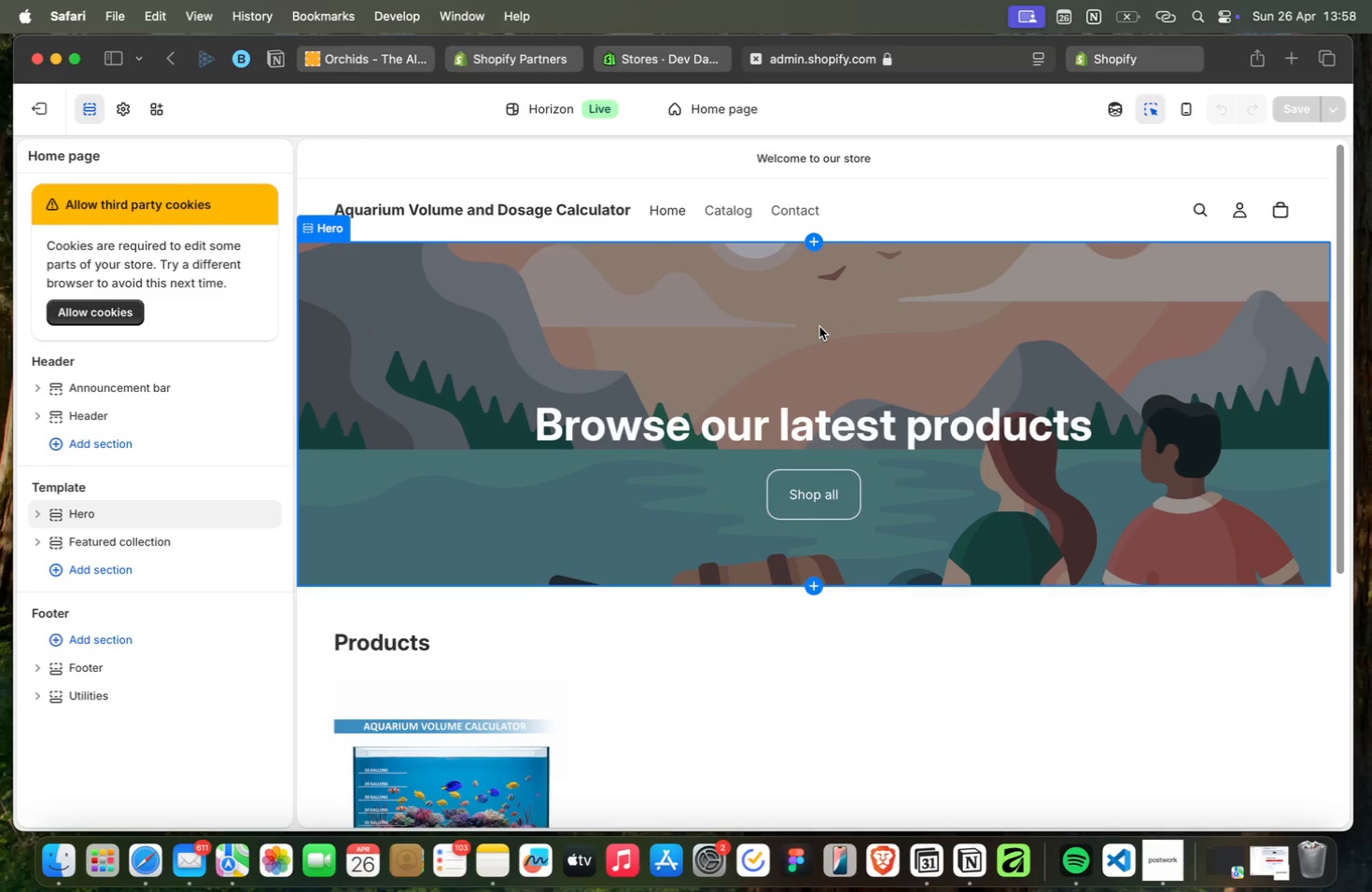 
scroll: coordinate [819, 327], scroll_direction: down, amount: 4.0
 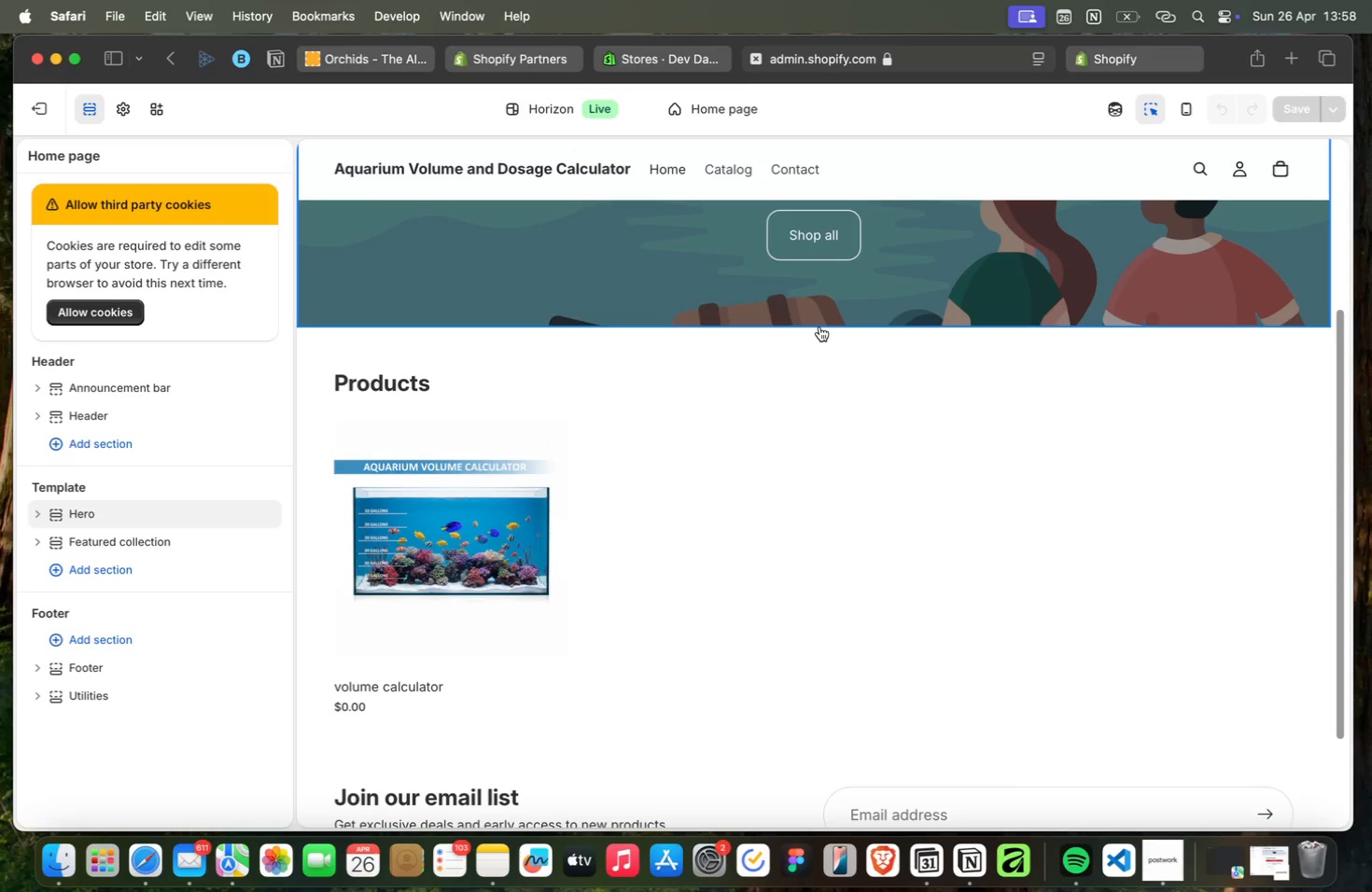 
scroll: coordinate [623, 406], scroll_direction: up, amount: 23.0
 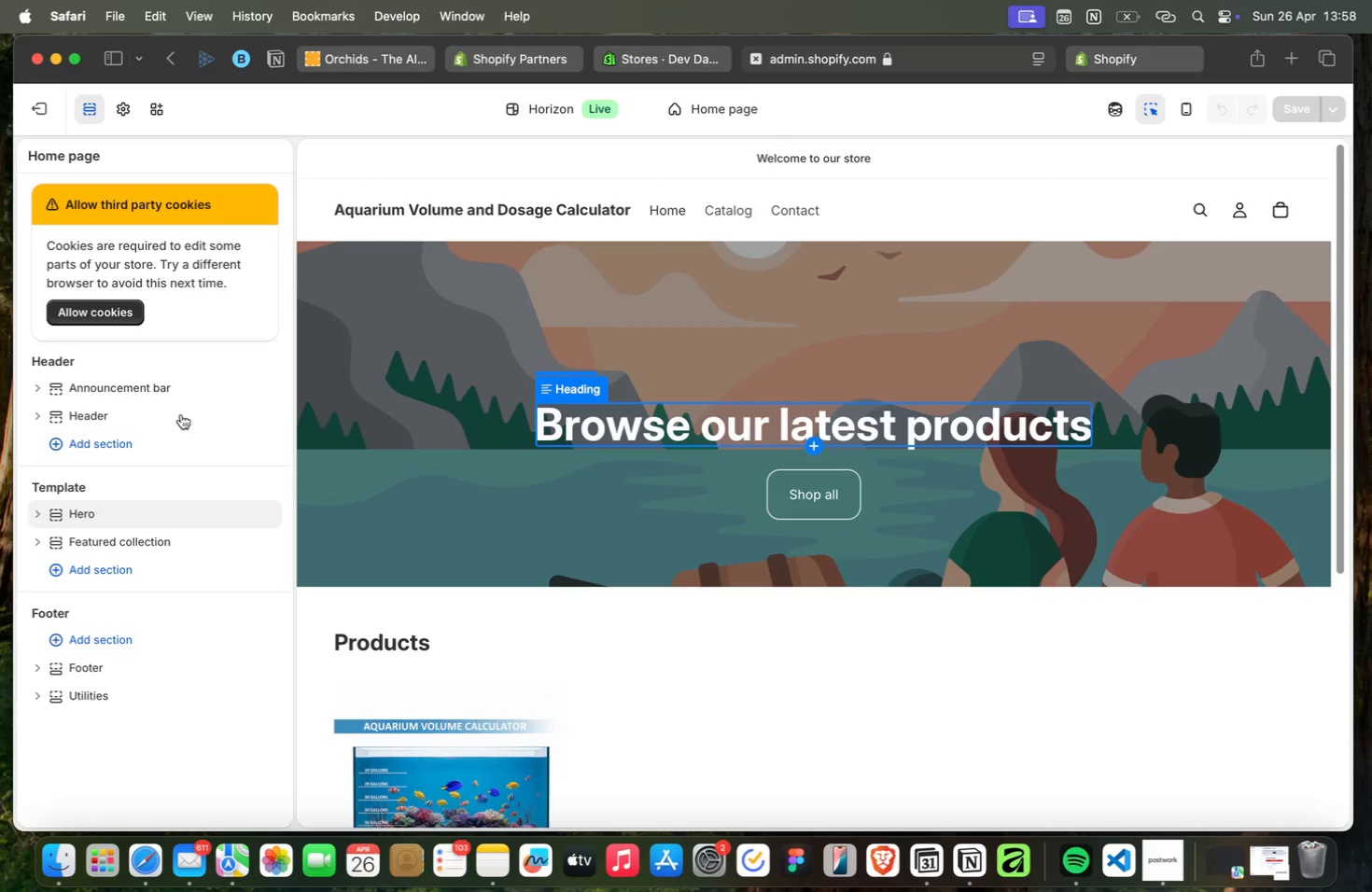 
left_click([119, 445])
 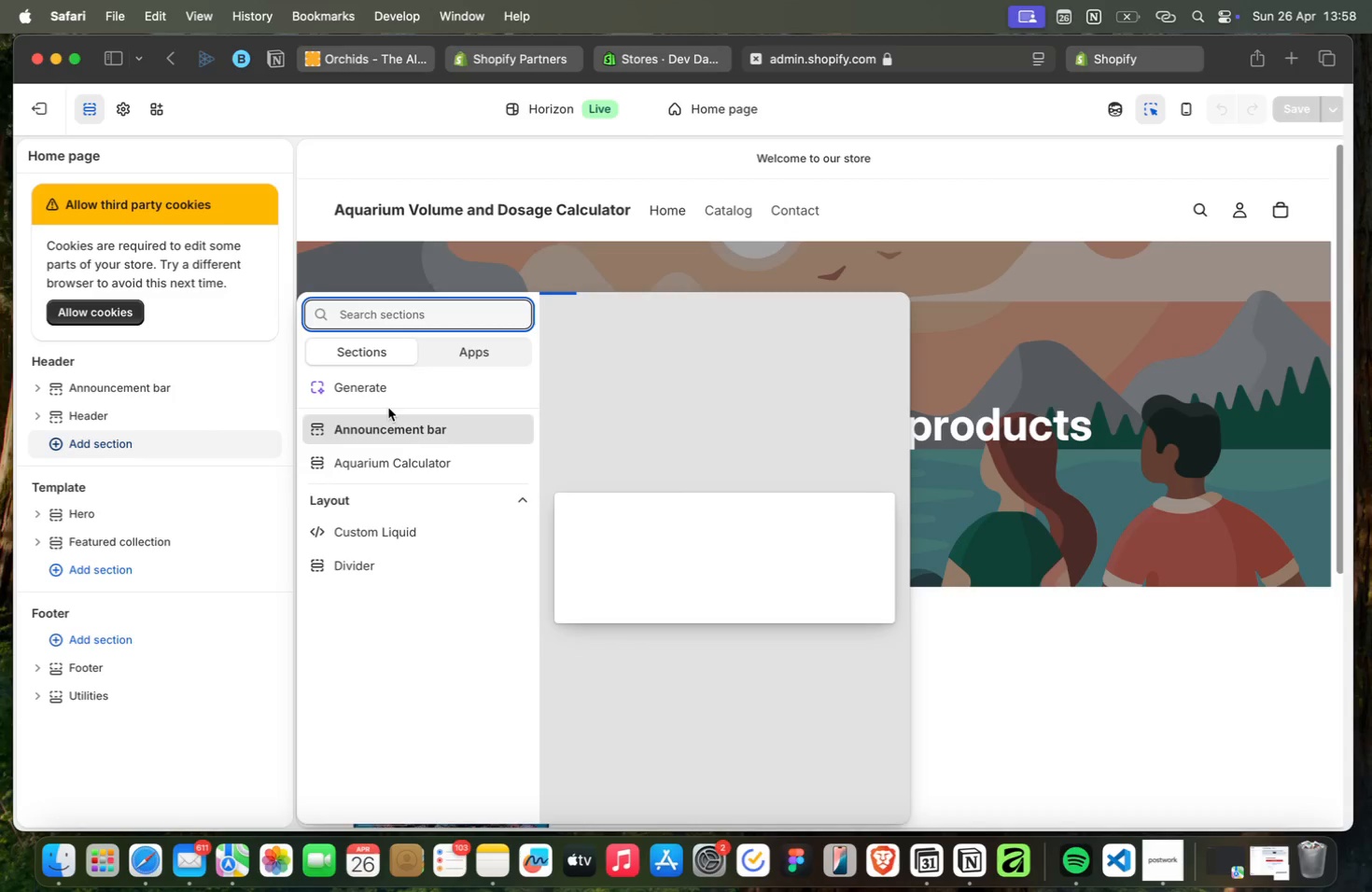 
left_click([388, 463])
 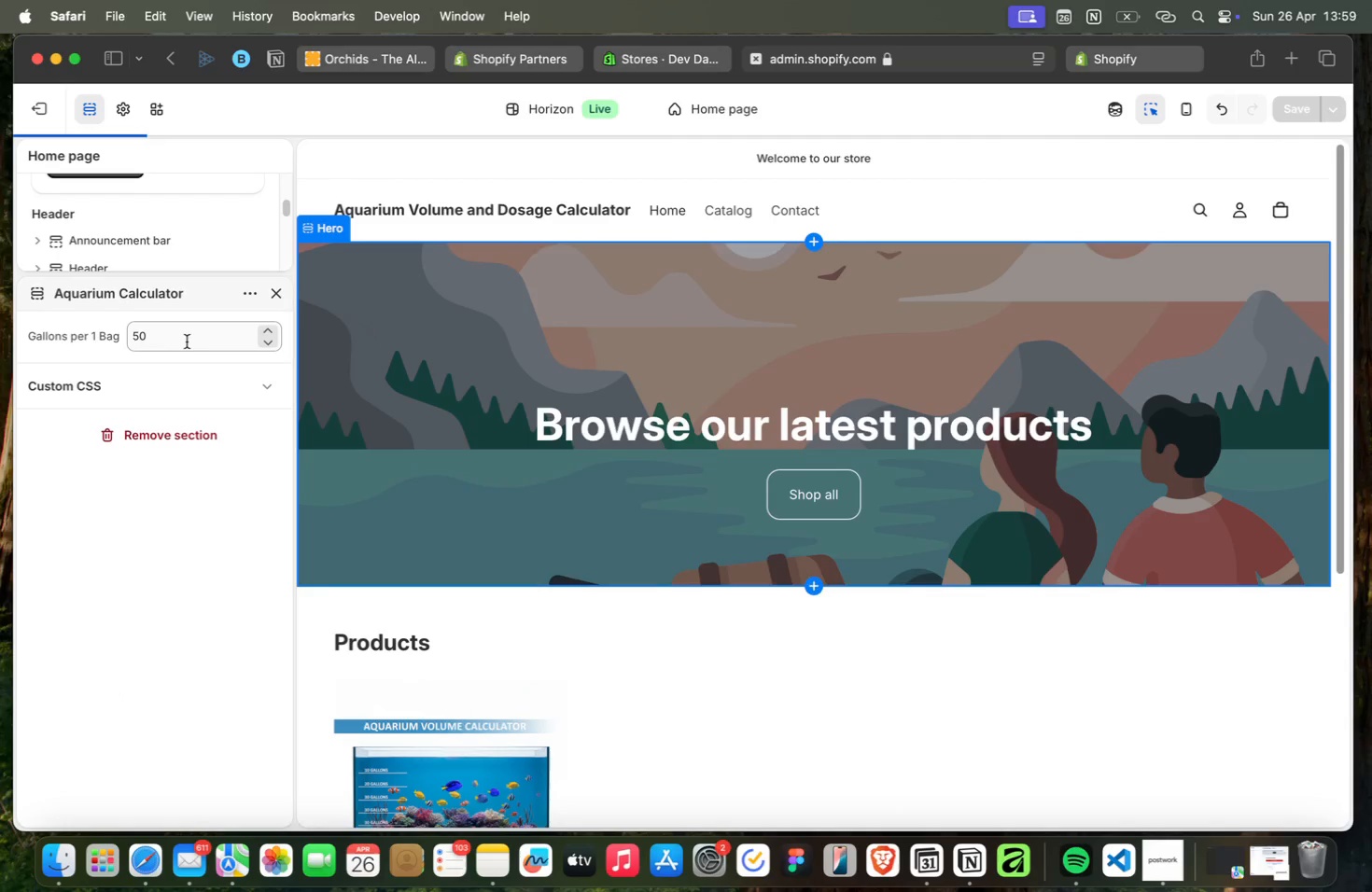 
wait(10.16)
 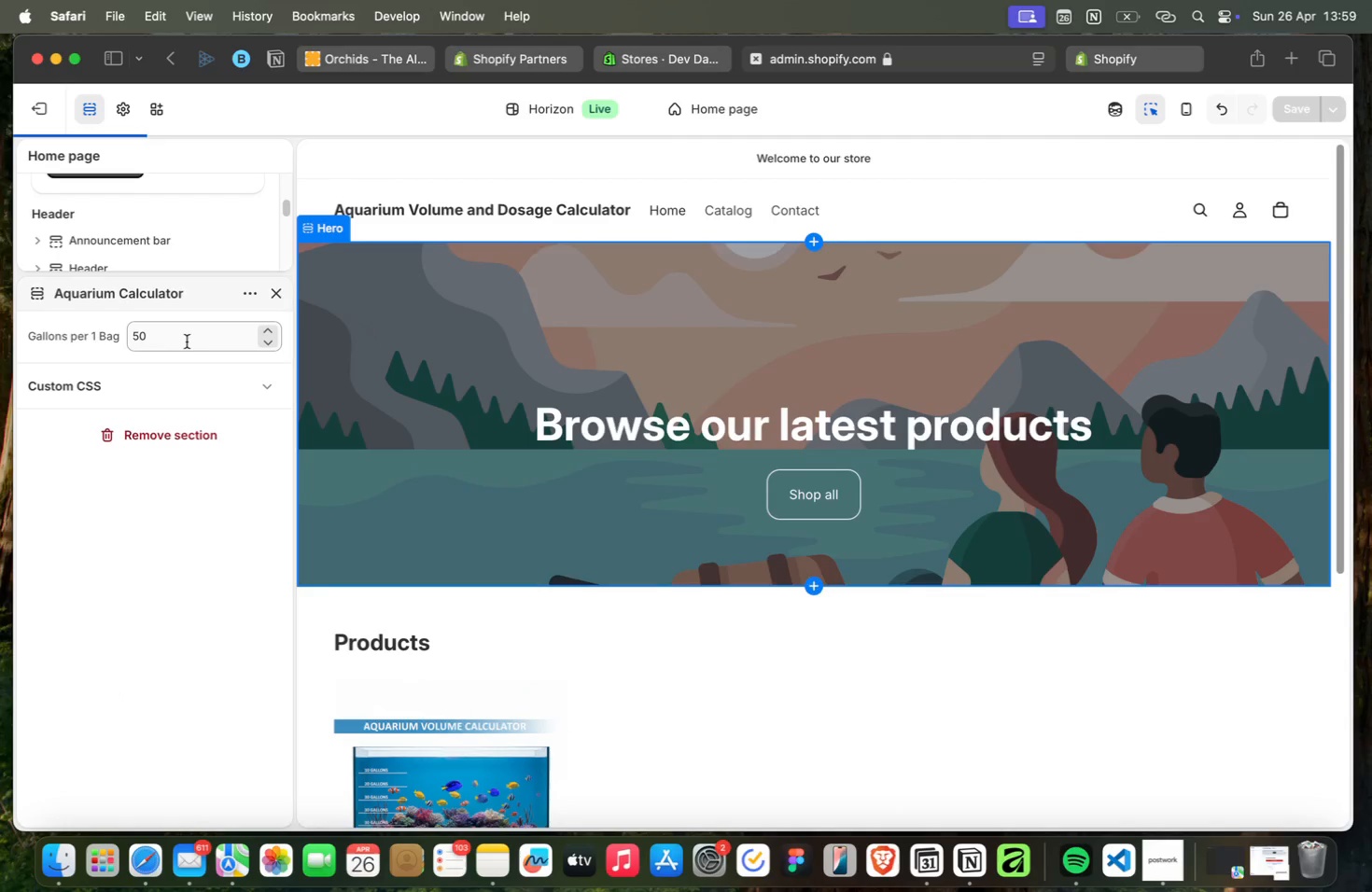 
left_click([626, 336])
 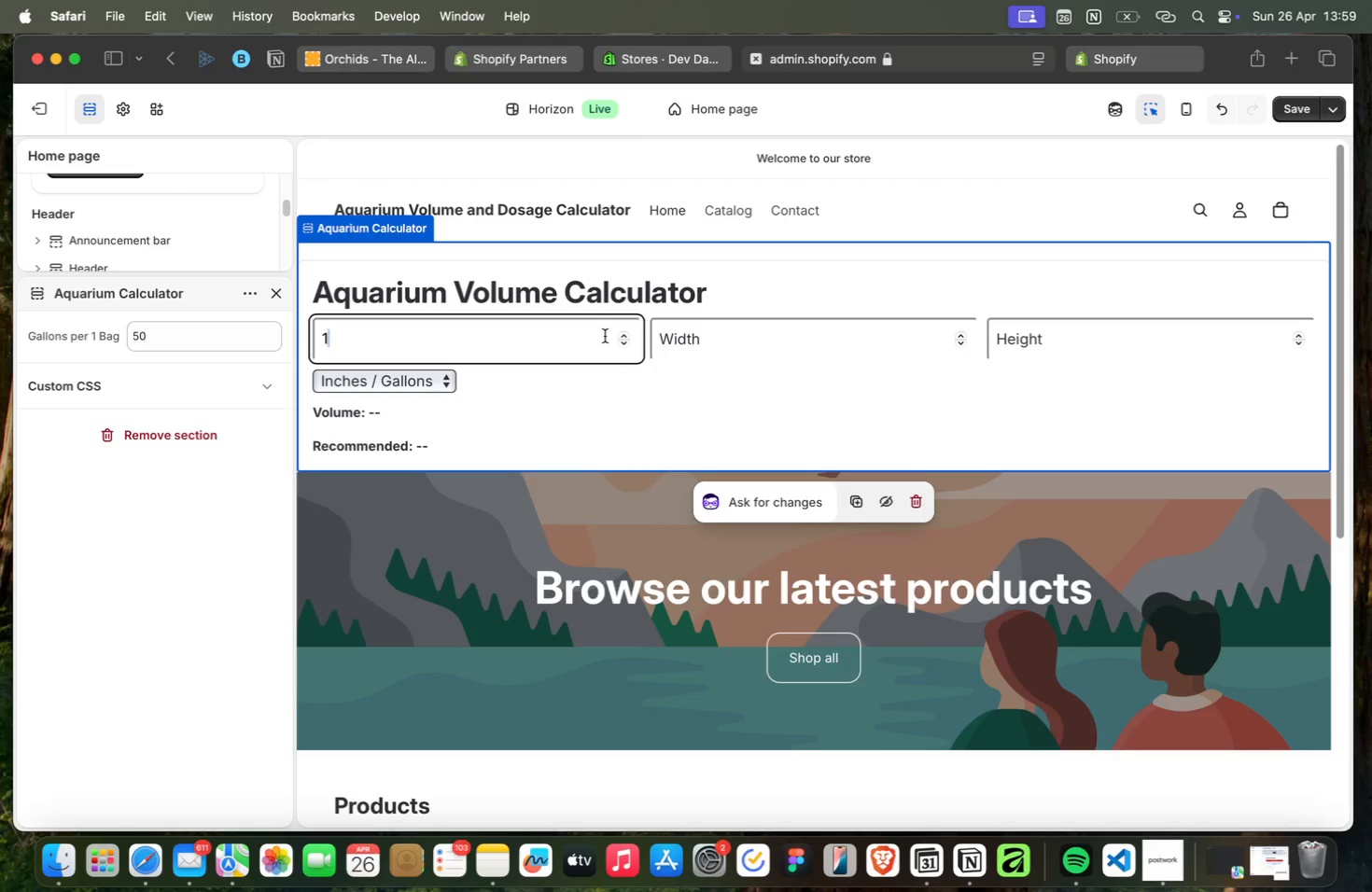 
key(Backspace)
 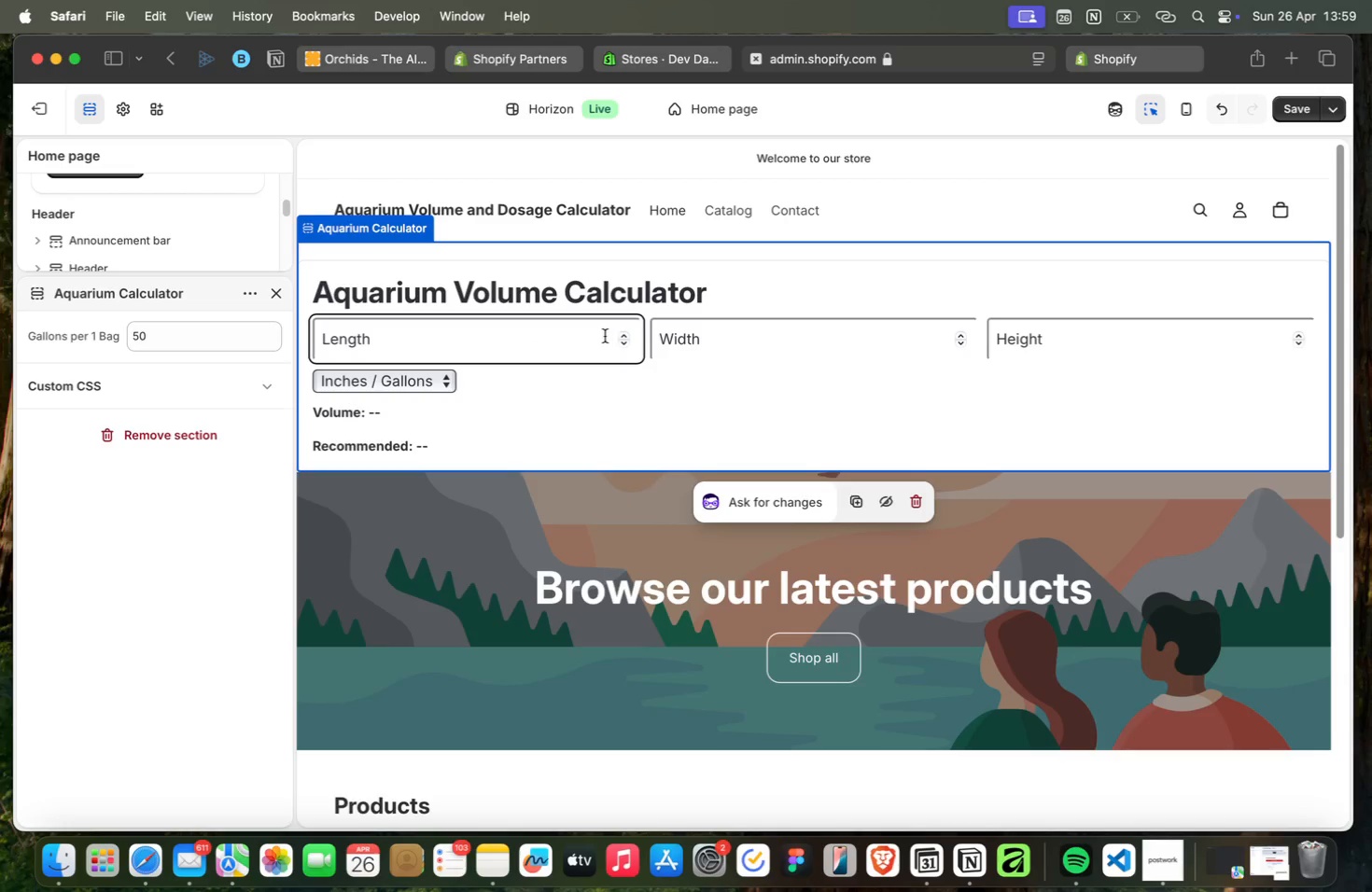 
wait(9.18)
 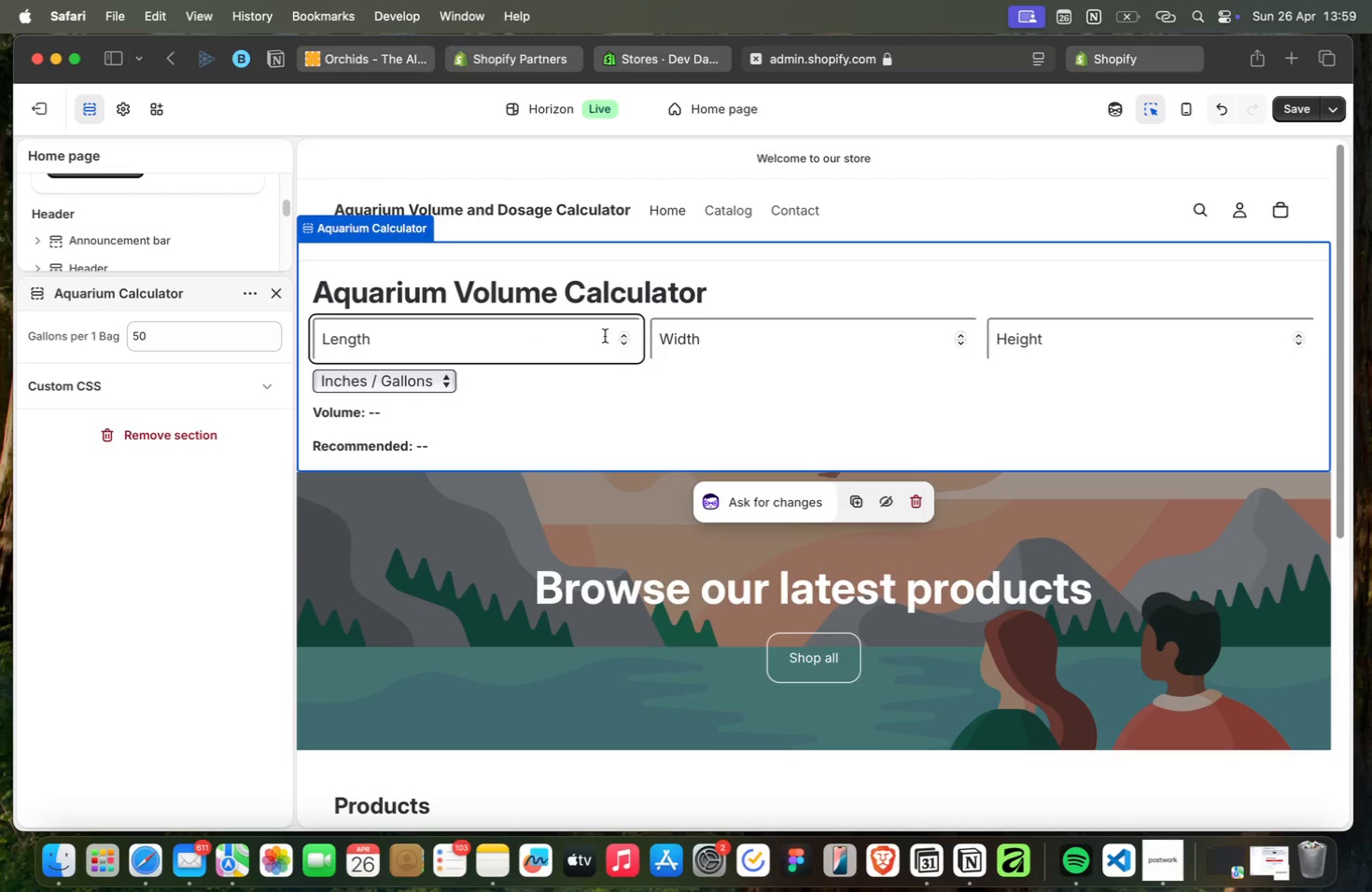 
type(48)
 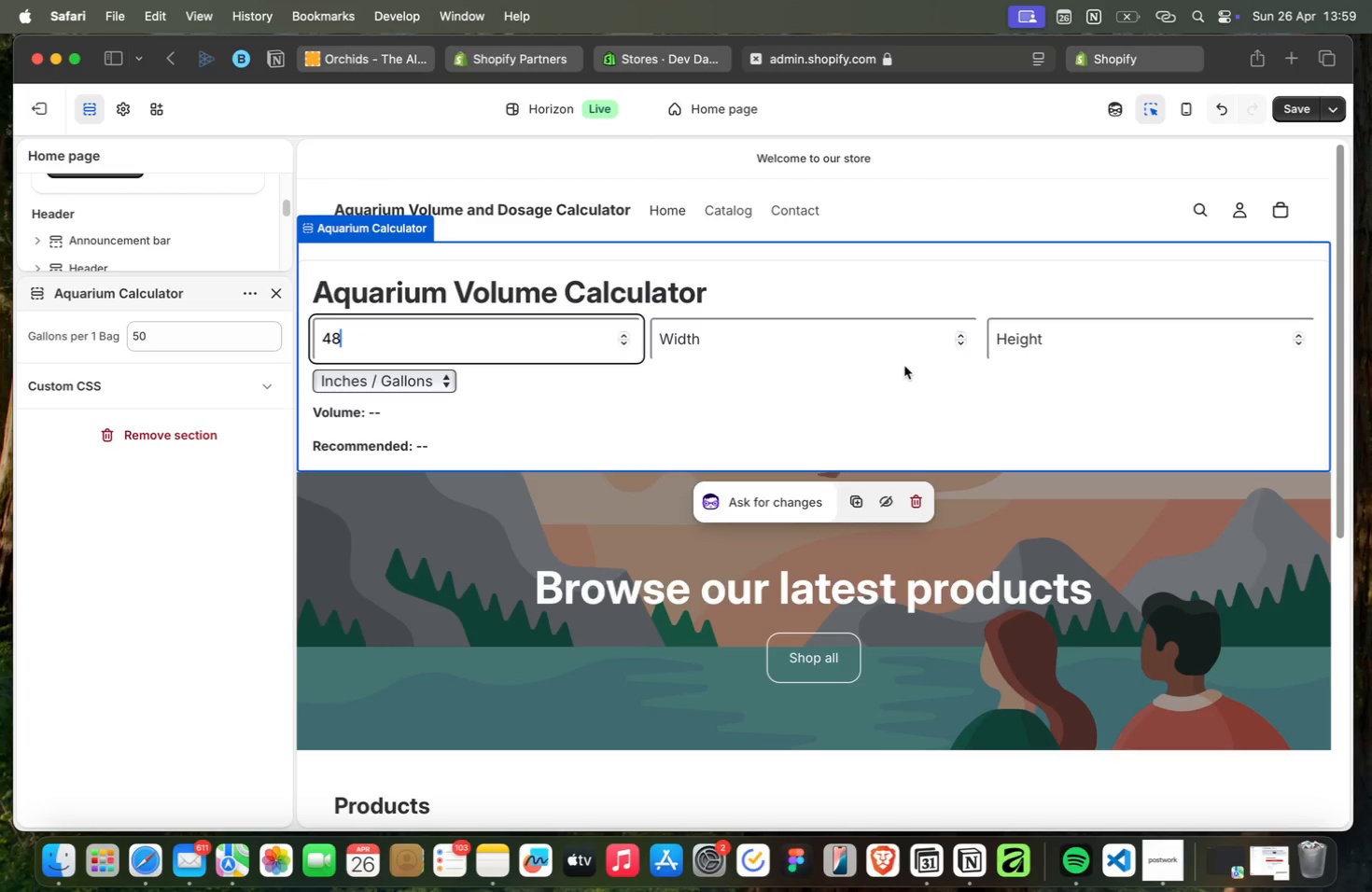 
left_click([871, 332])
 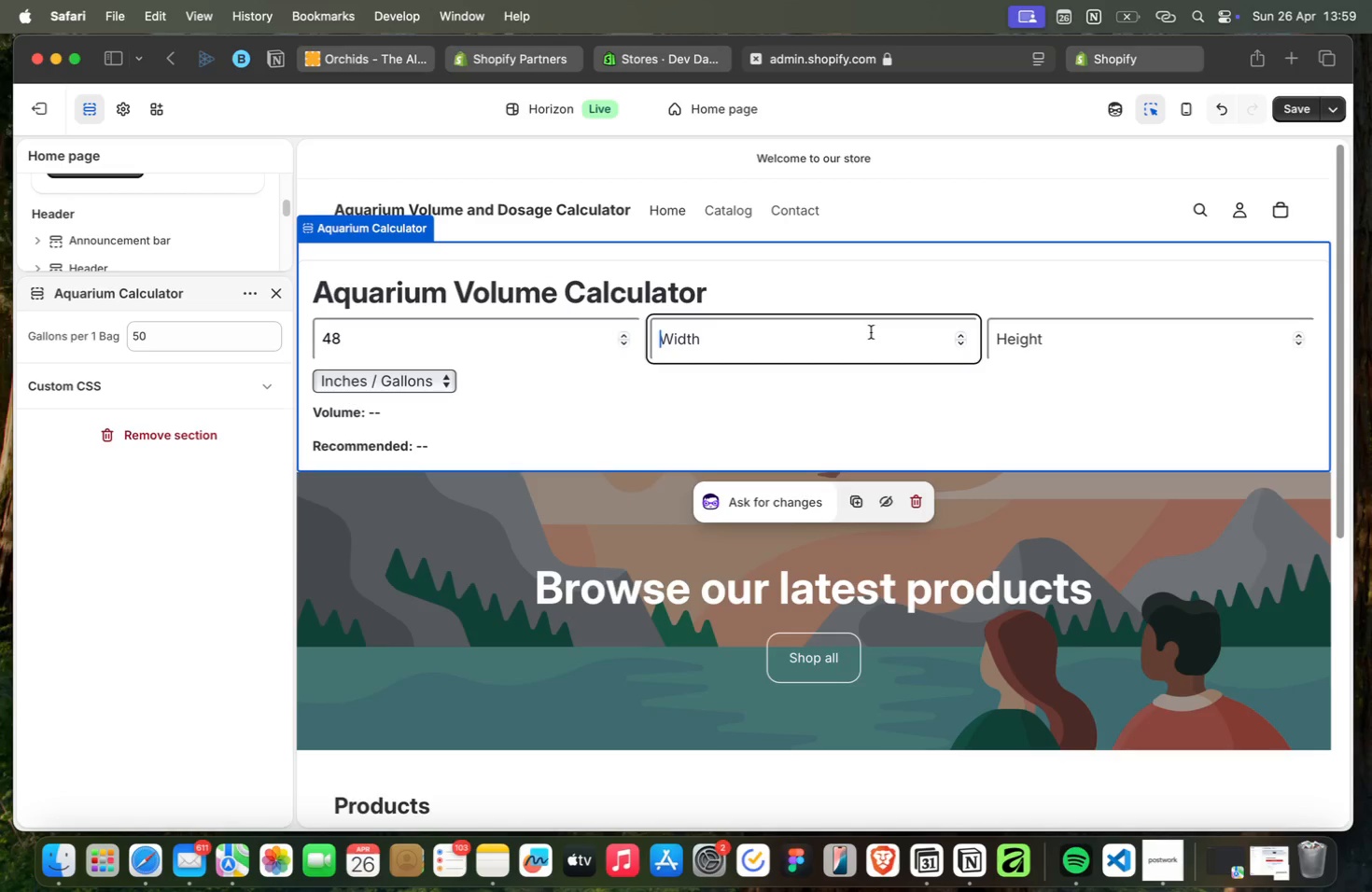 
type(24)
 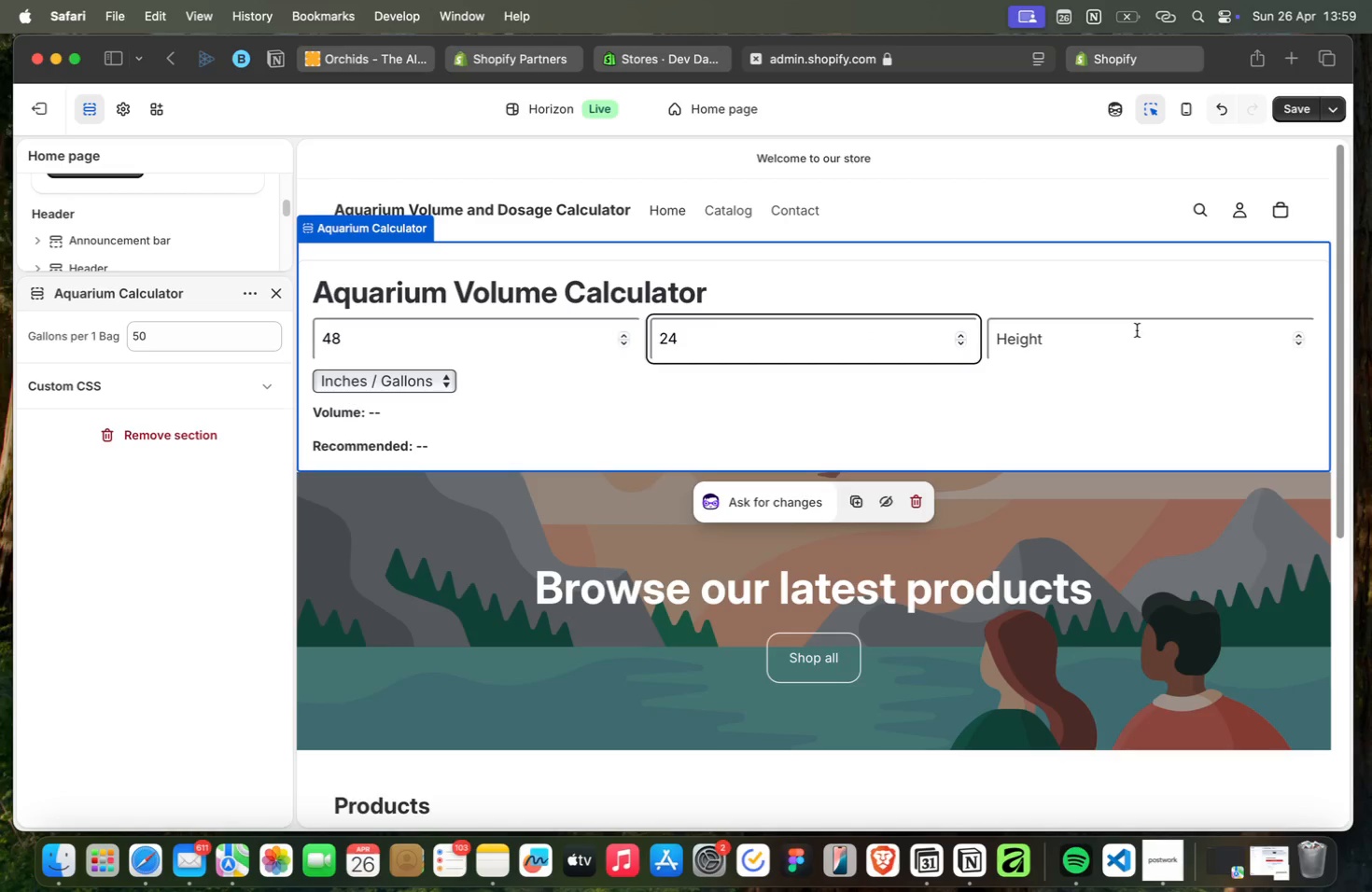 
left_click([1115, 328])
 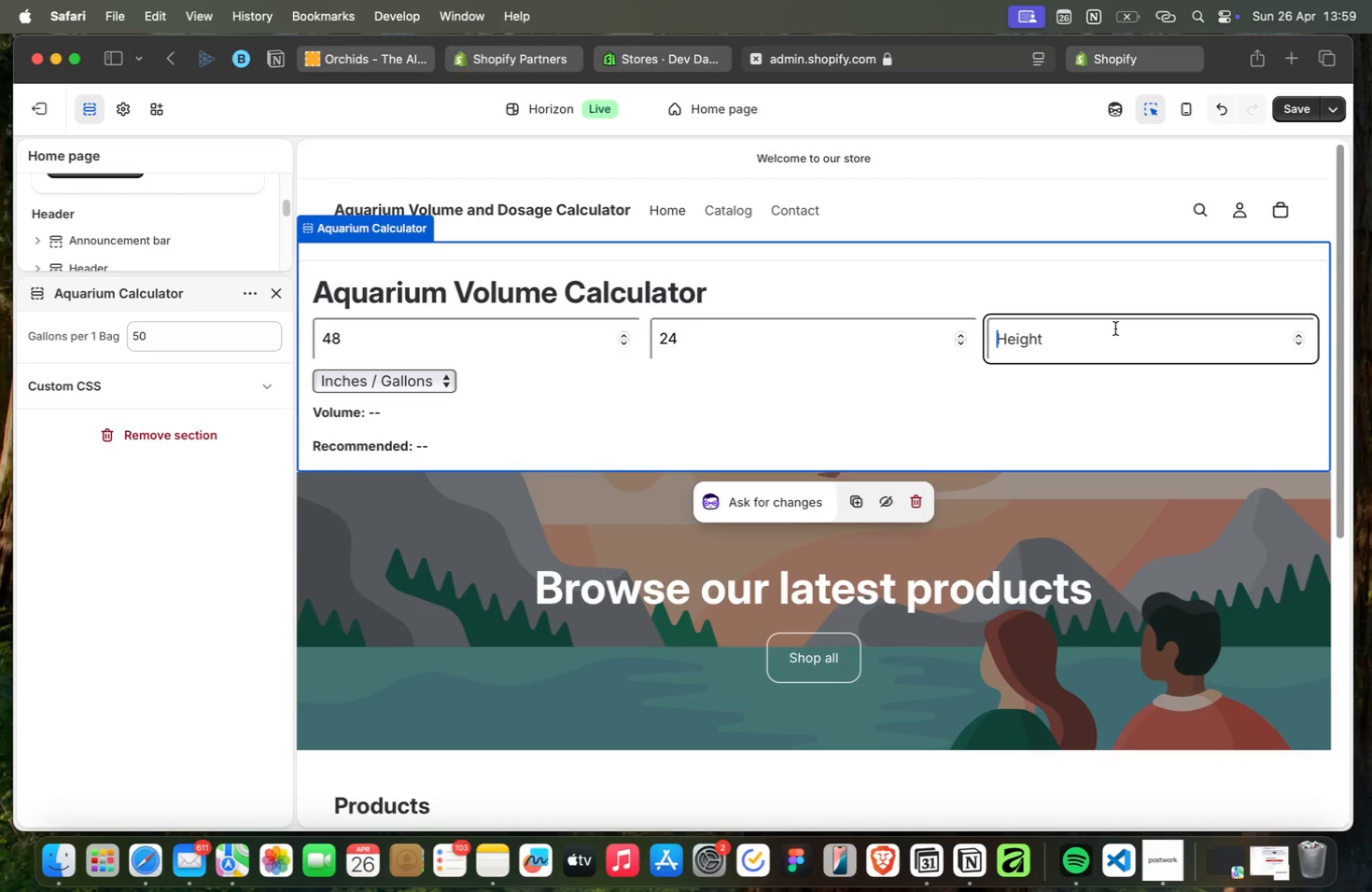 
type(24)
 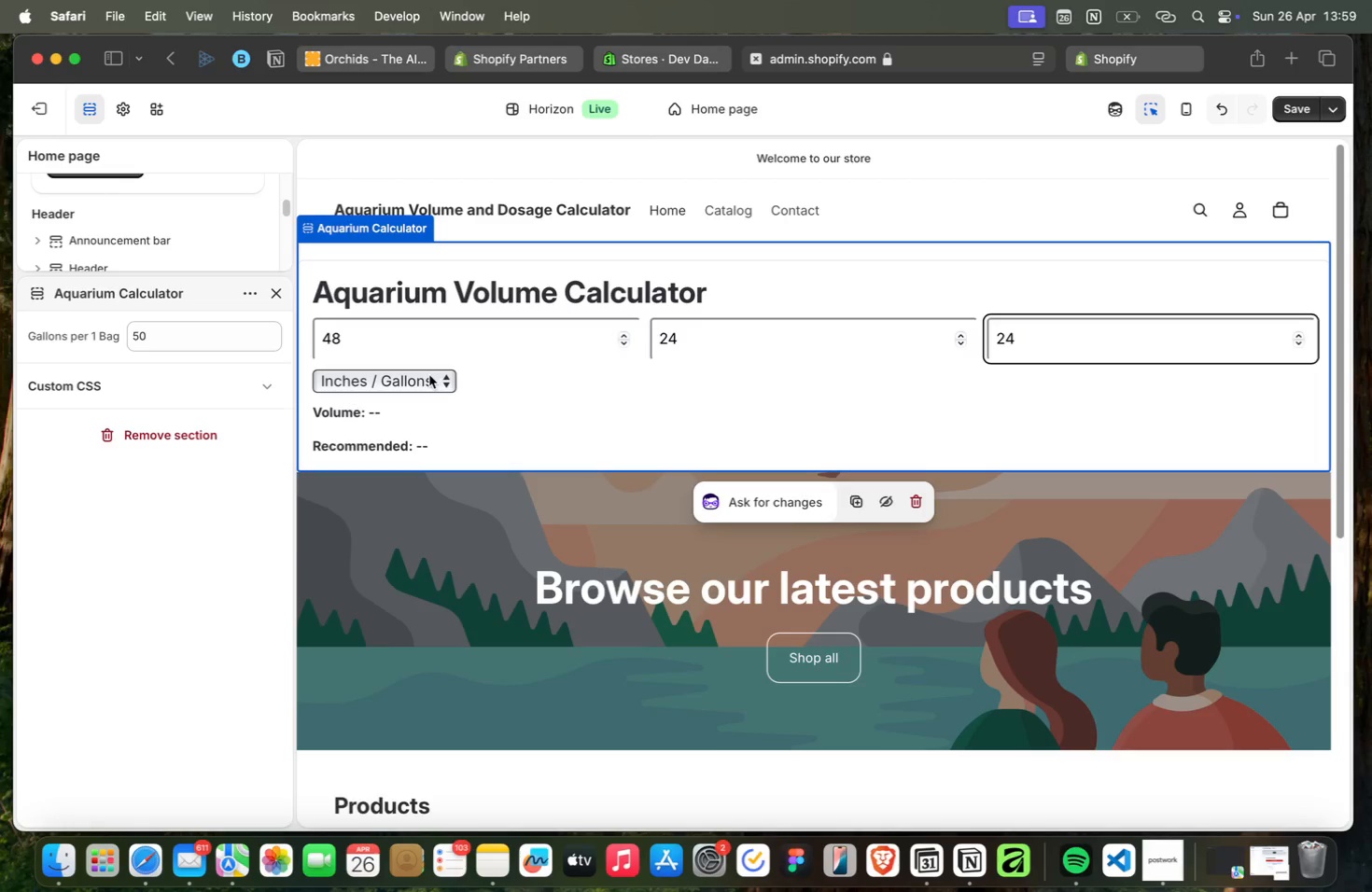 
left_click([352, 414])
 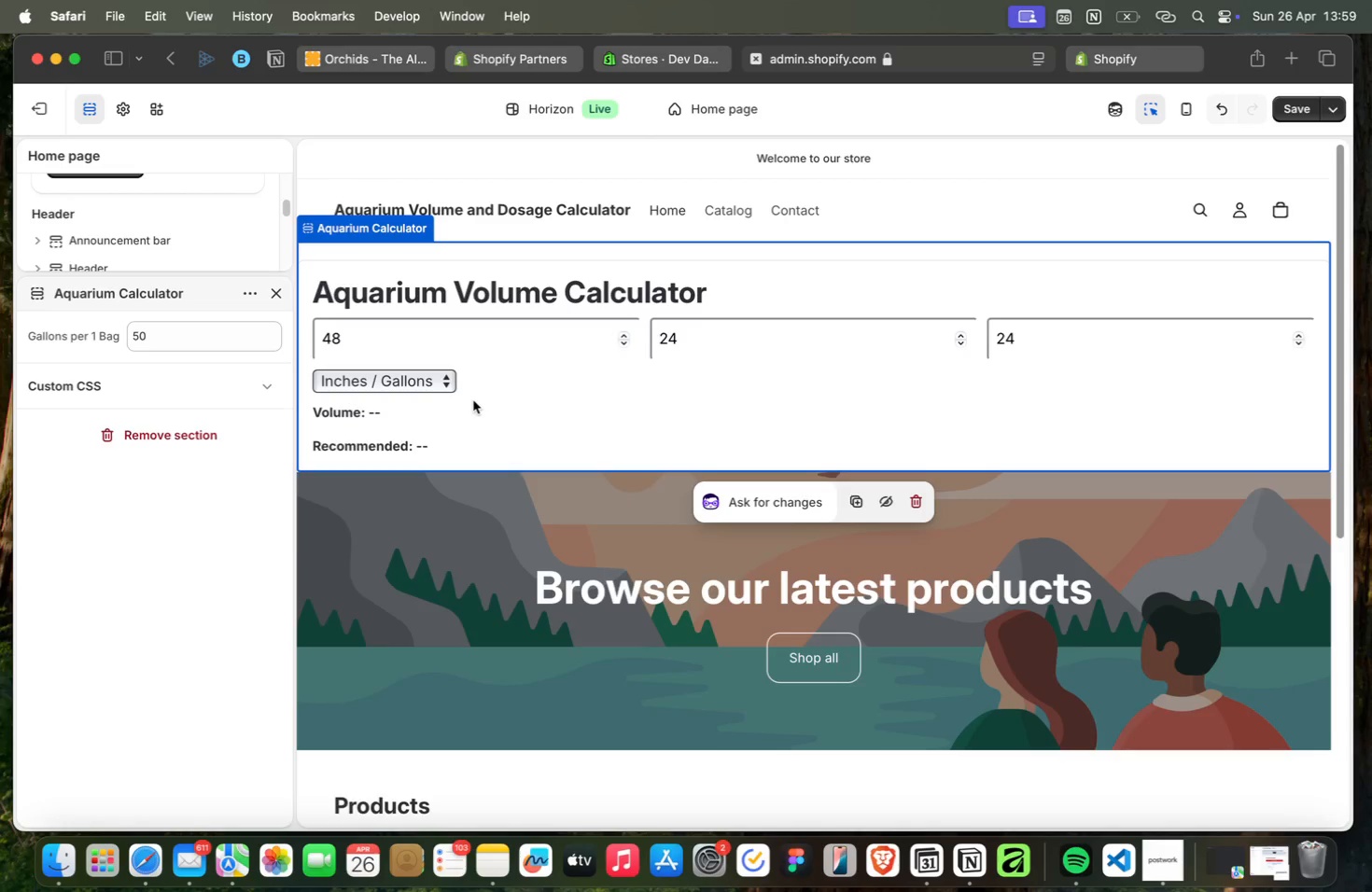 
wait(6.7)
 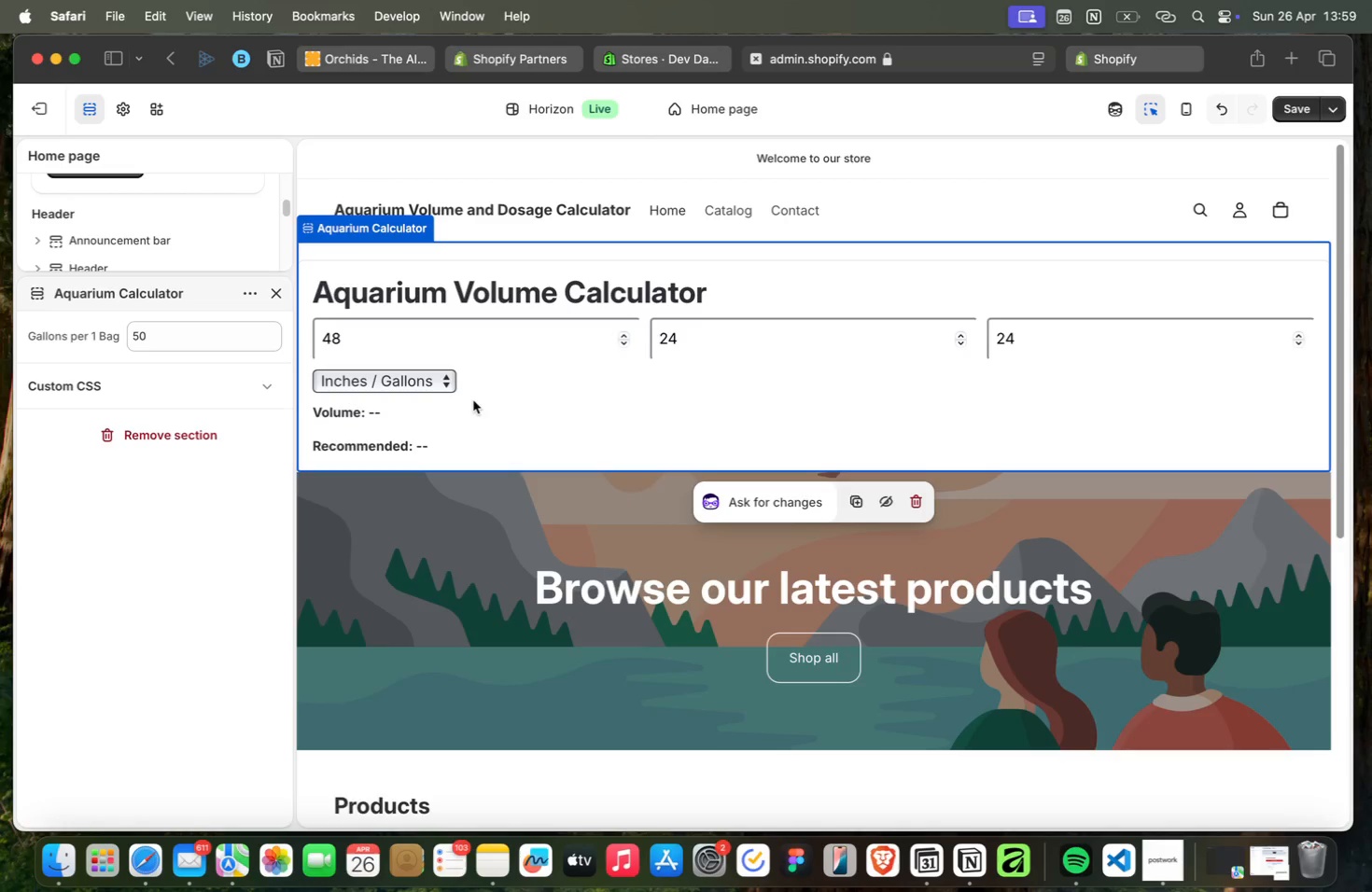 
left_click([202, 341])
 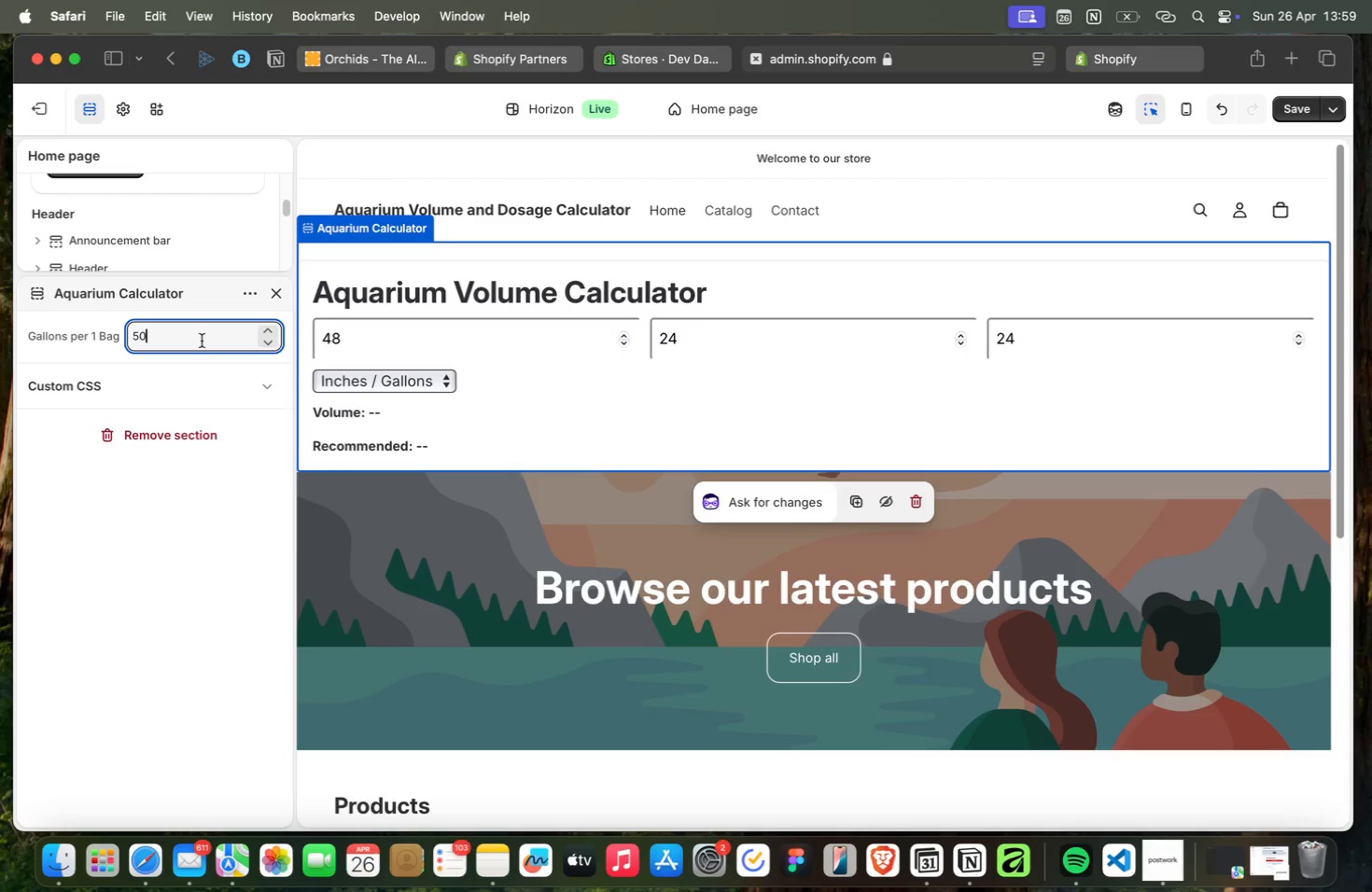 
left_click([525, 349])
 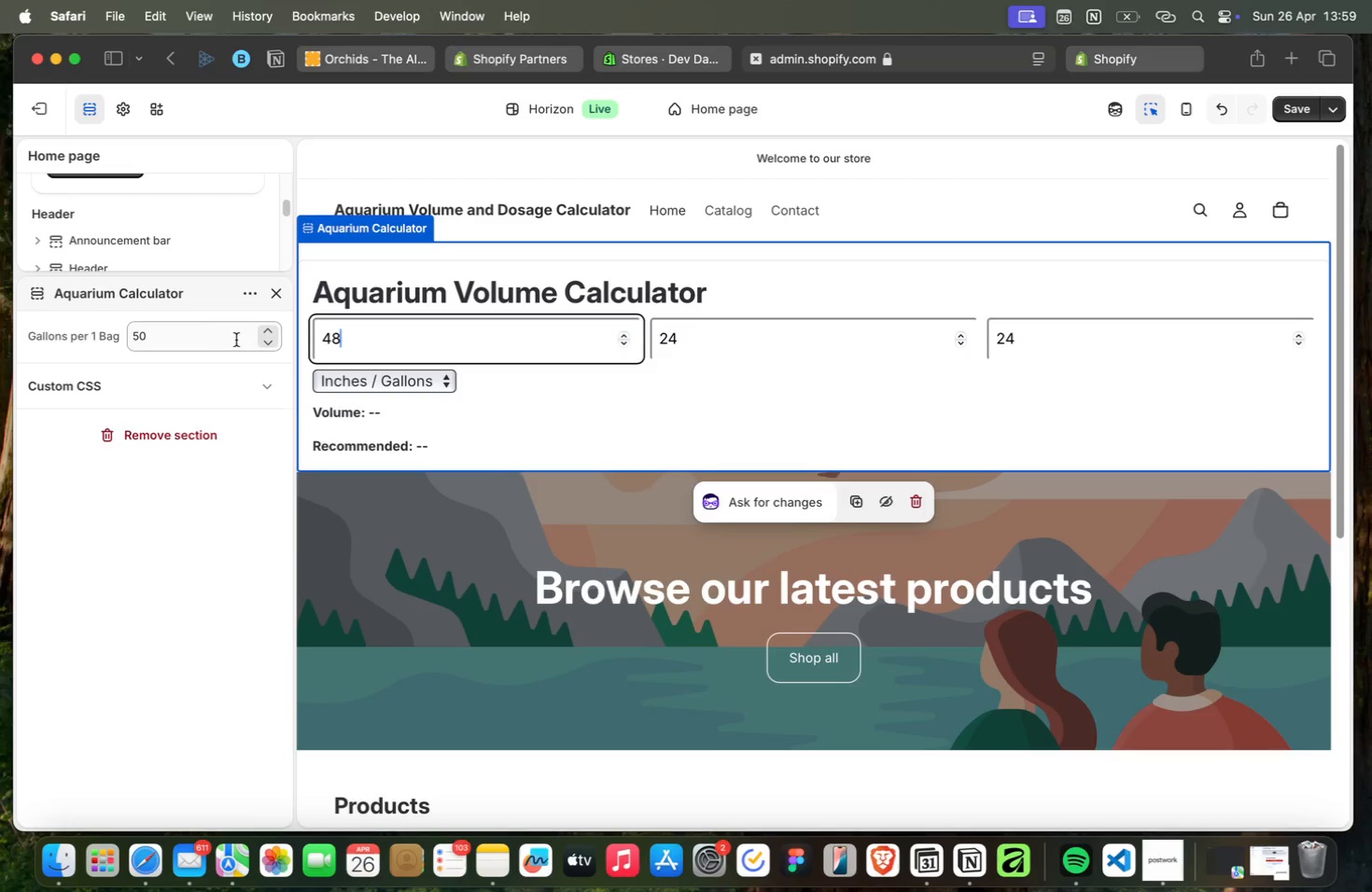 
left_click([206, 334])
 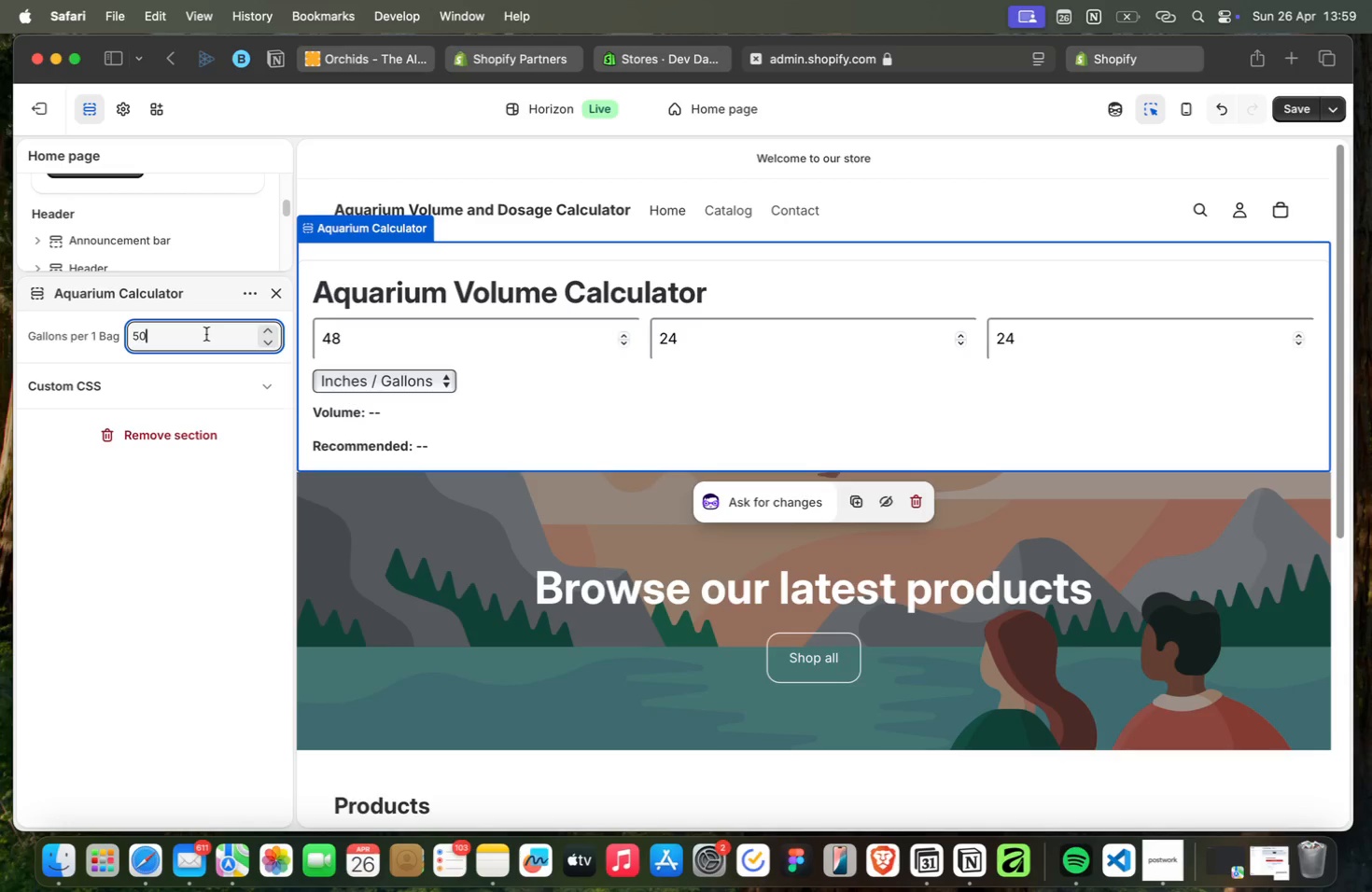 
wait(6.13)
 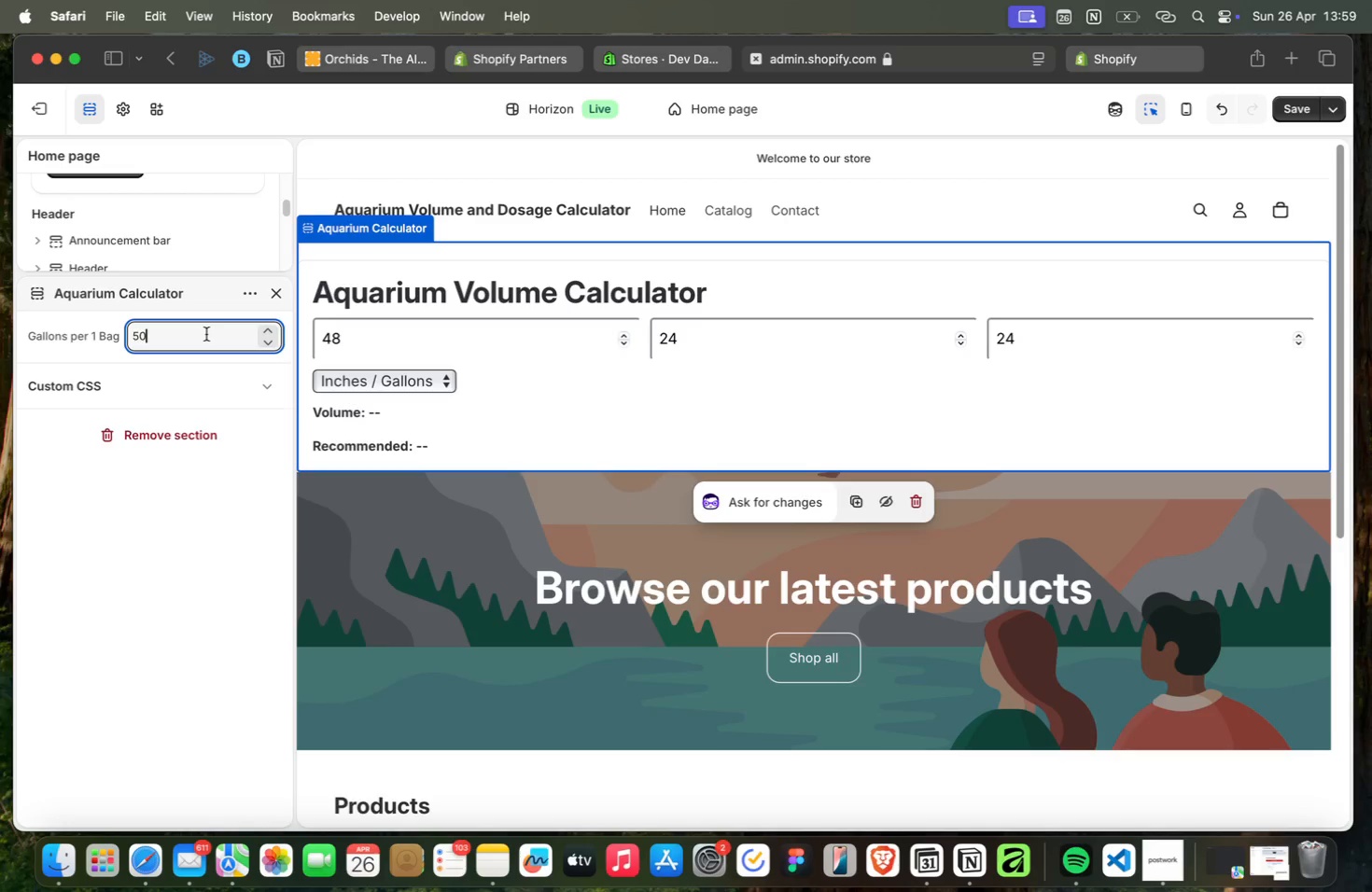 
left_click([409, 380])
 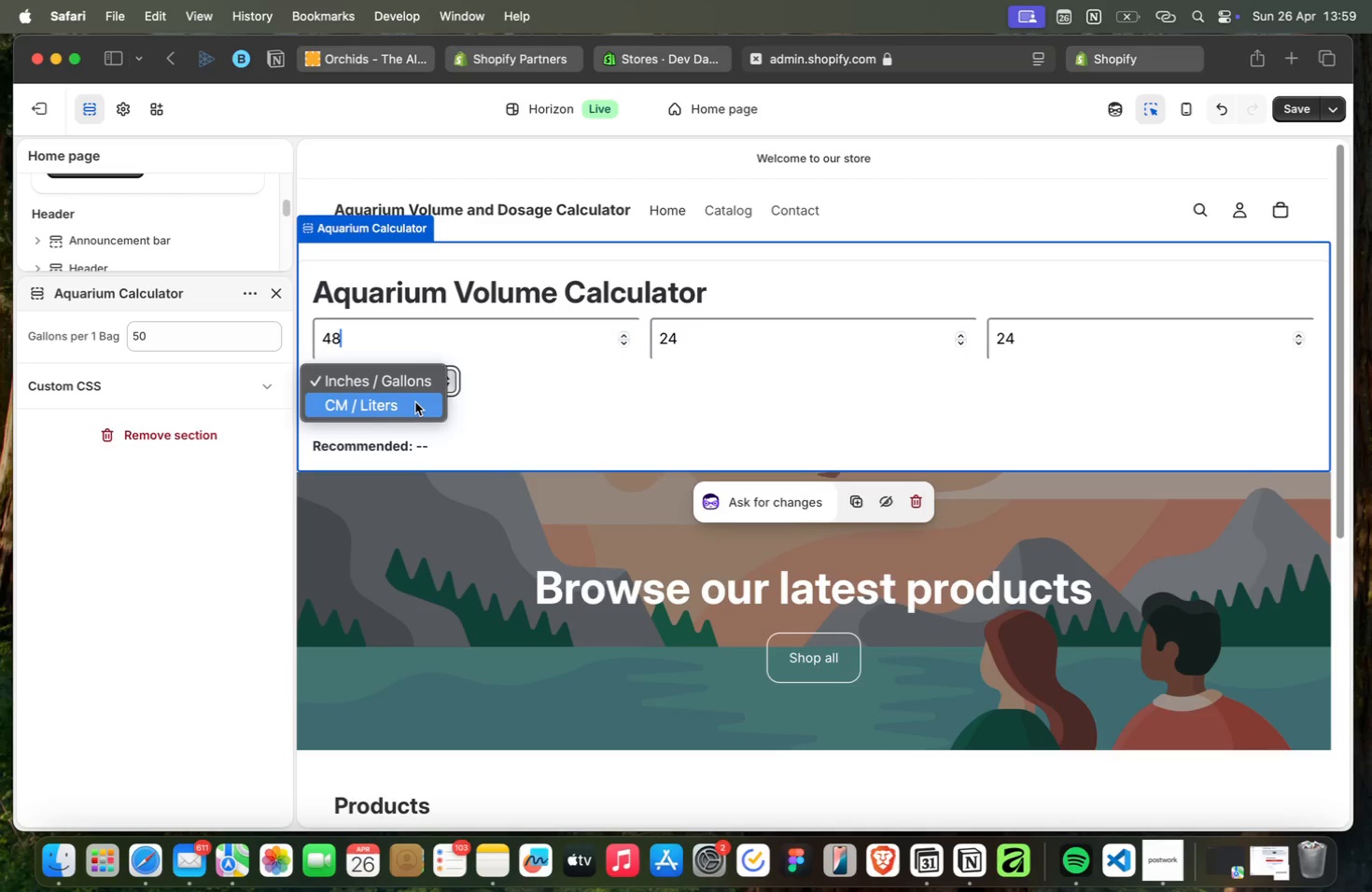 
left_click([415, 402])
 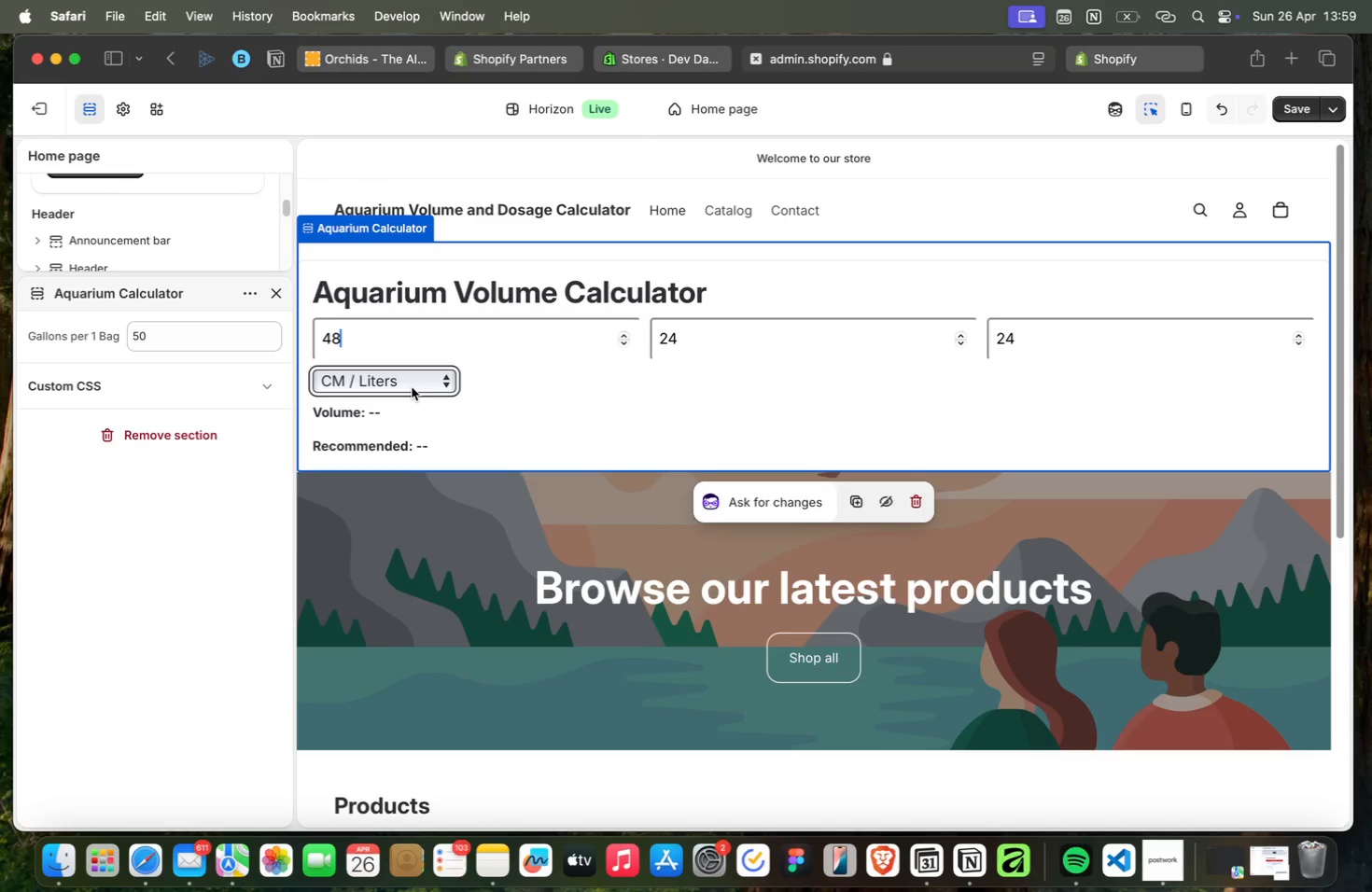 
left_click([410, 382])
 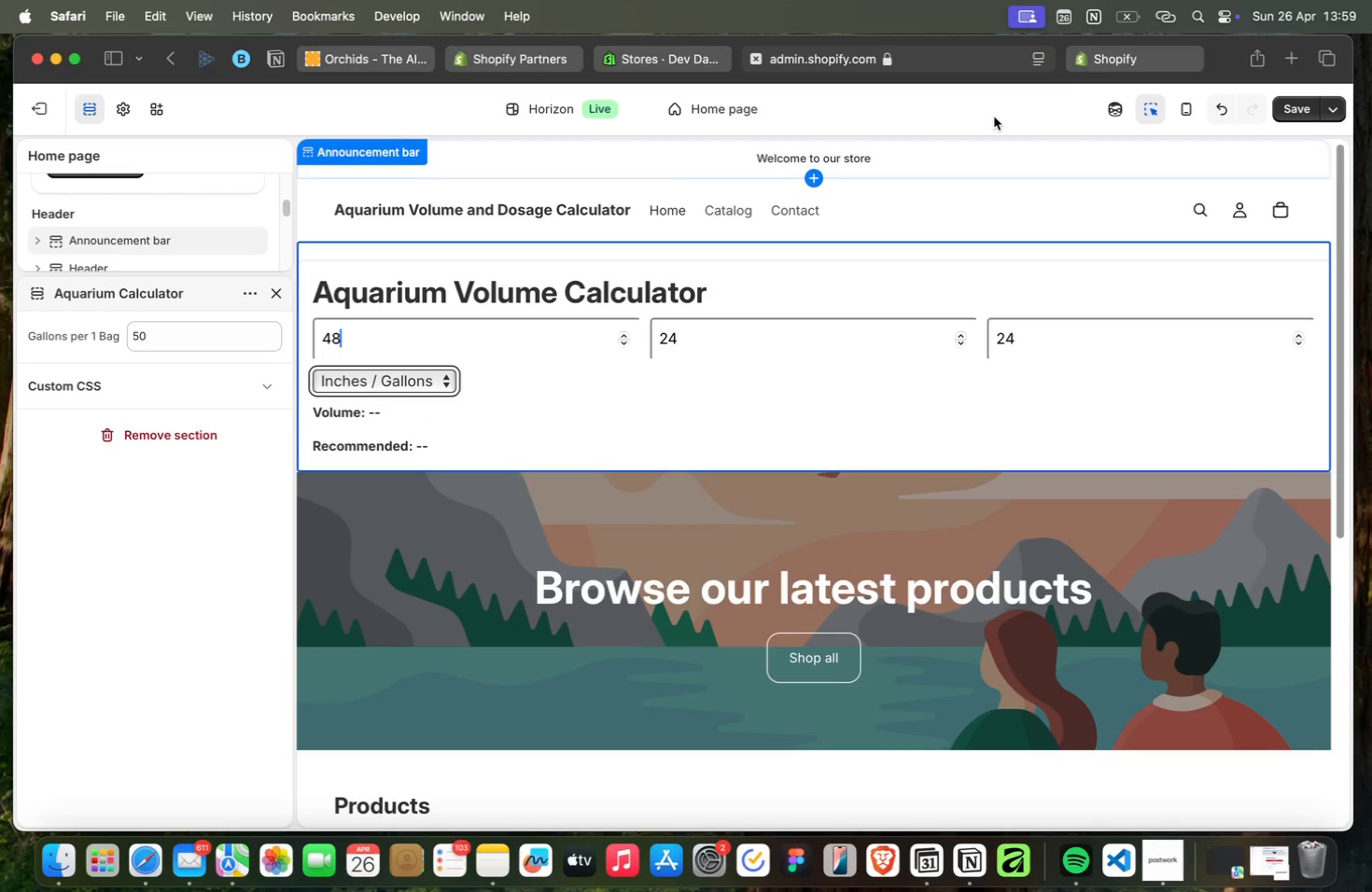 
left_click([1133, 58])
 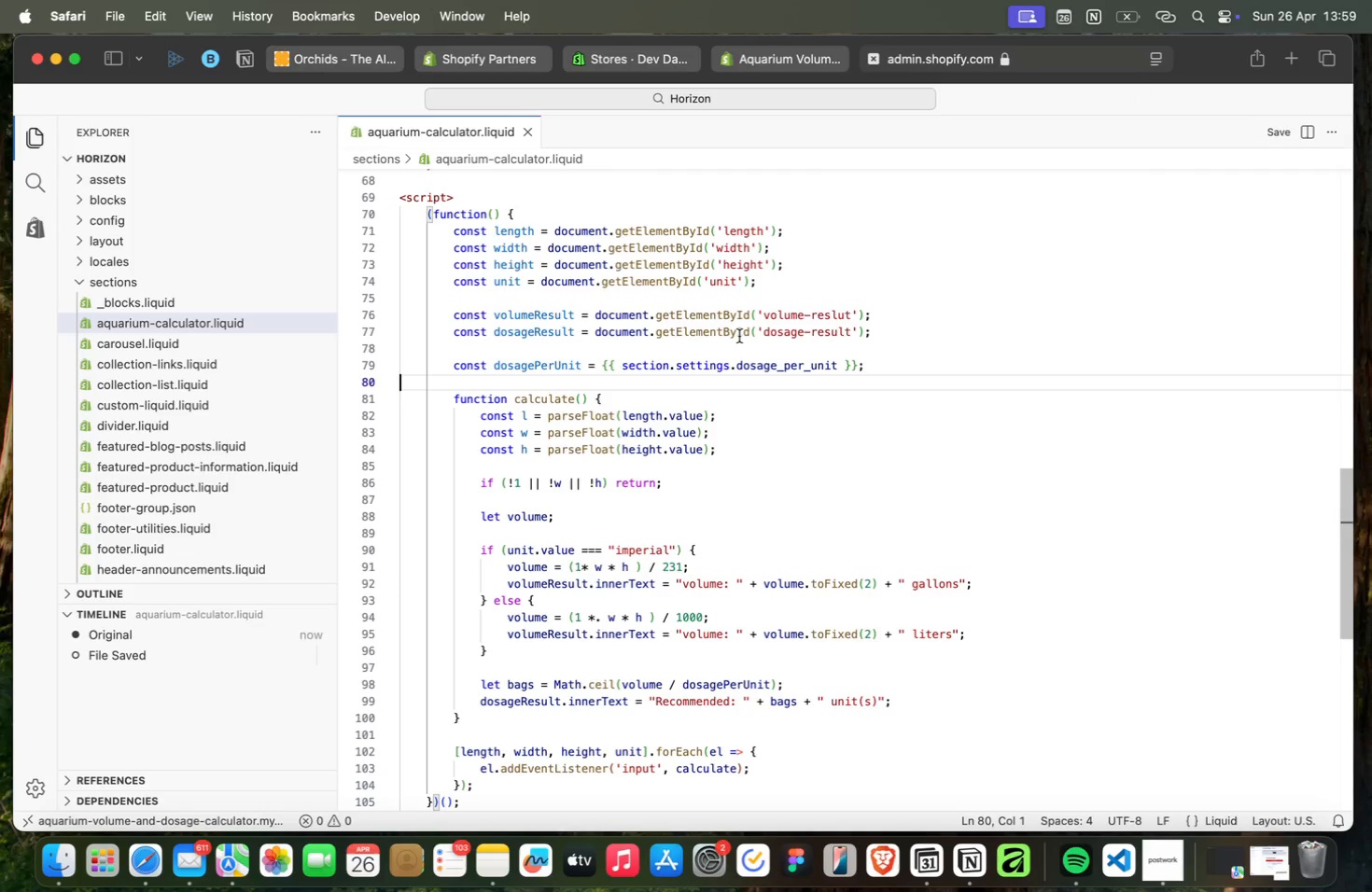 
wait(9.34)
 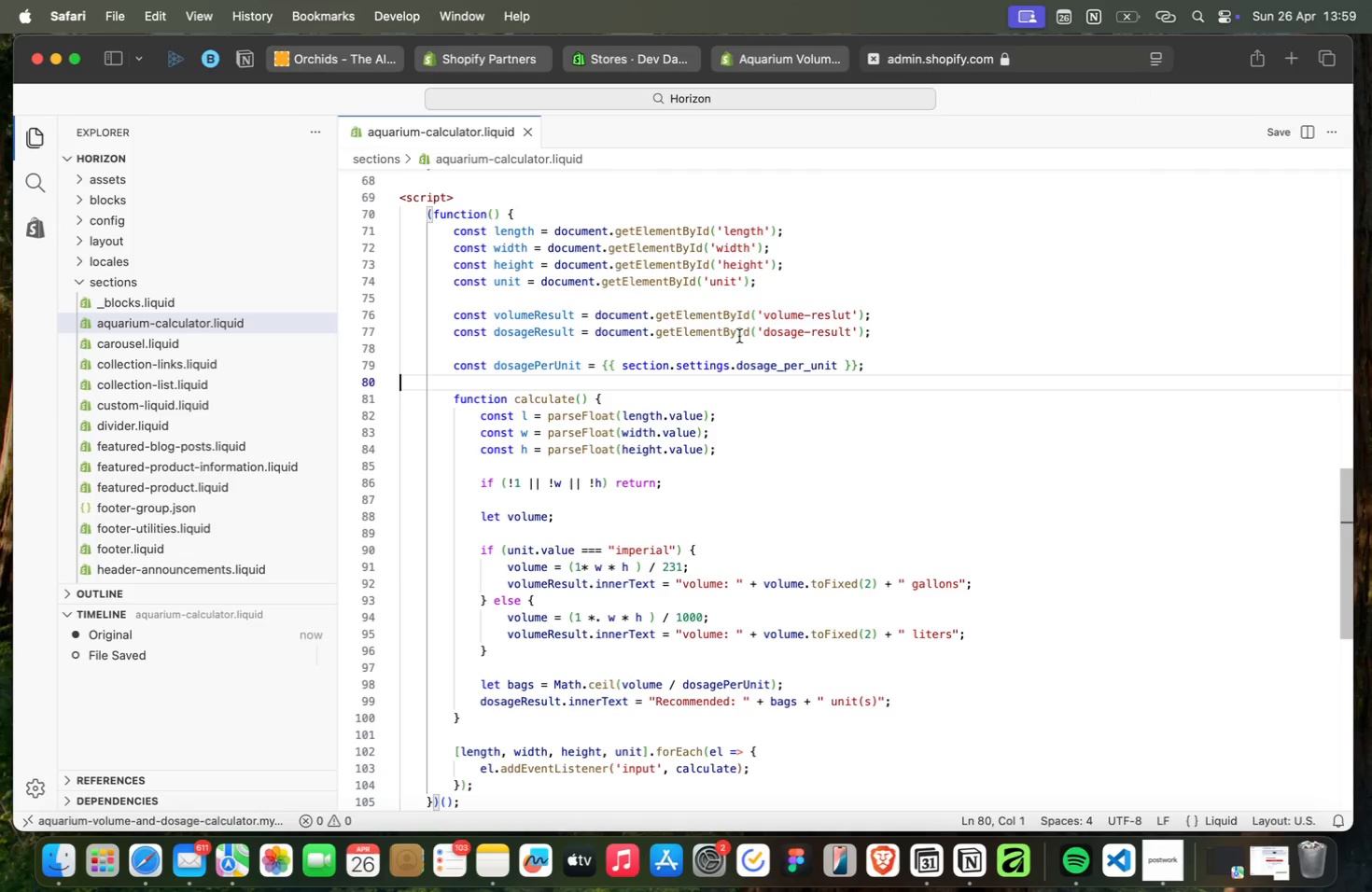 
left_click([562, 214])
 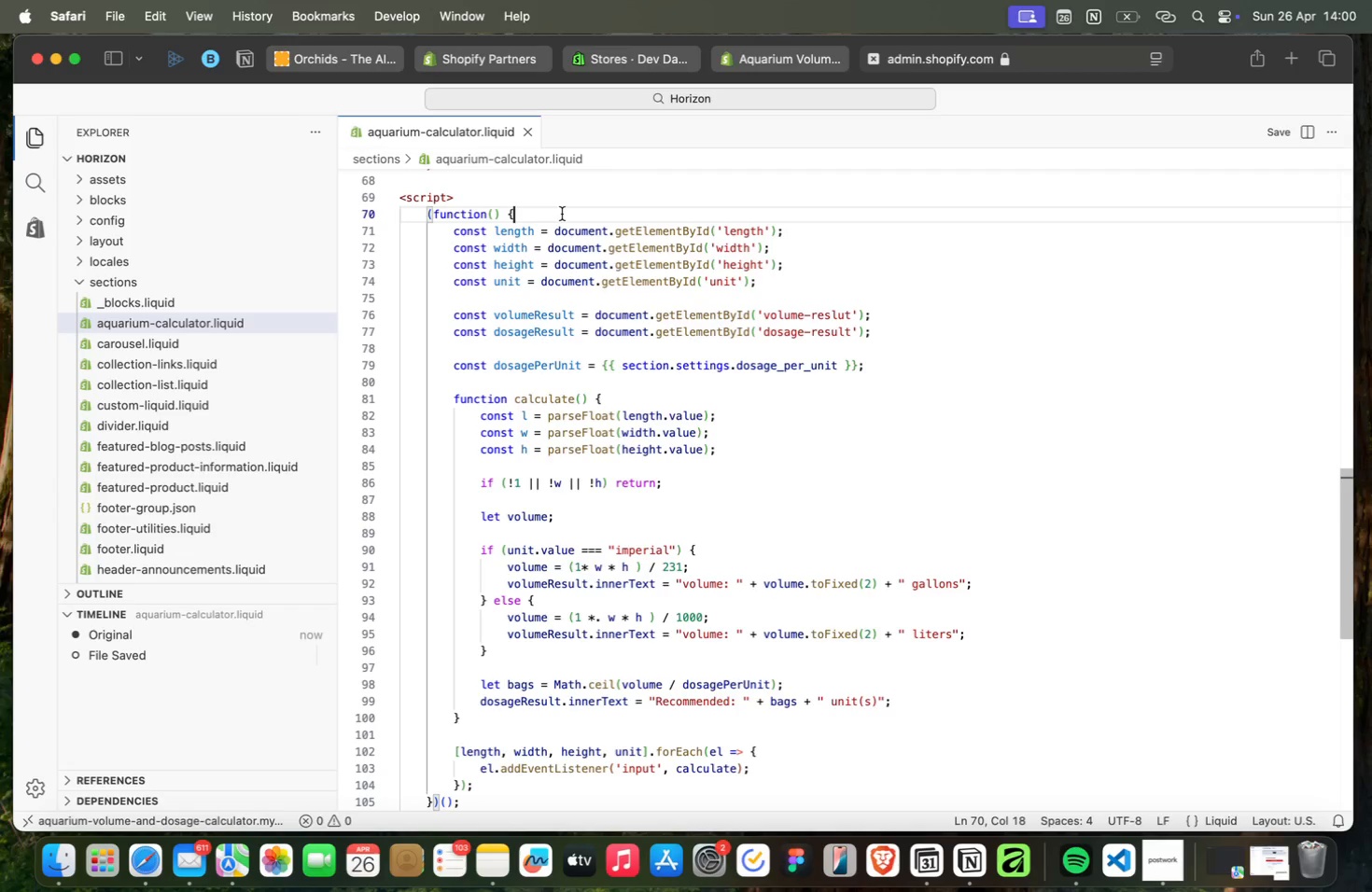 
key(ArrowLeft)
 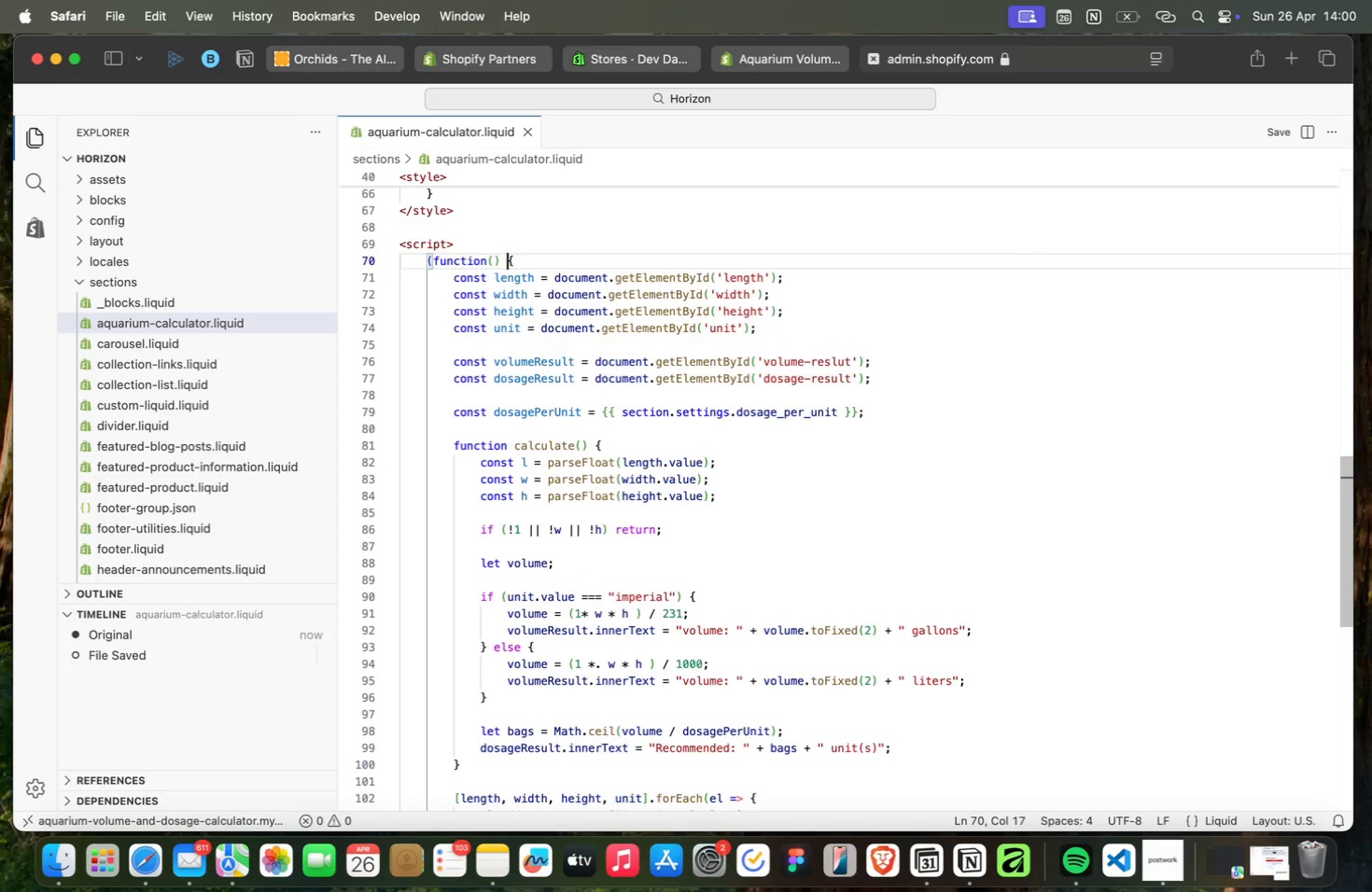 
key(ArrowLeft)
 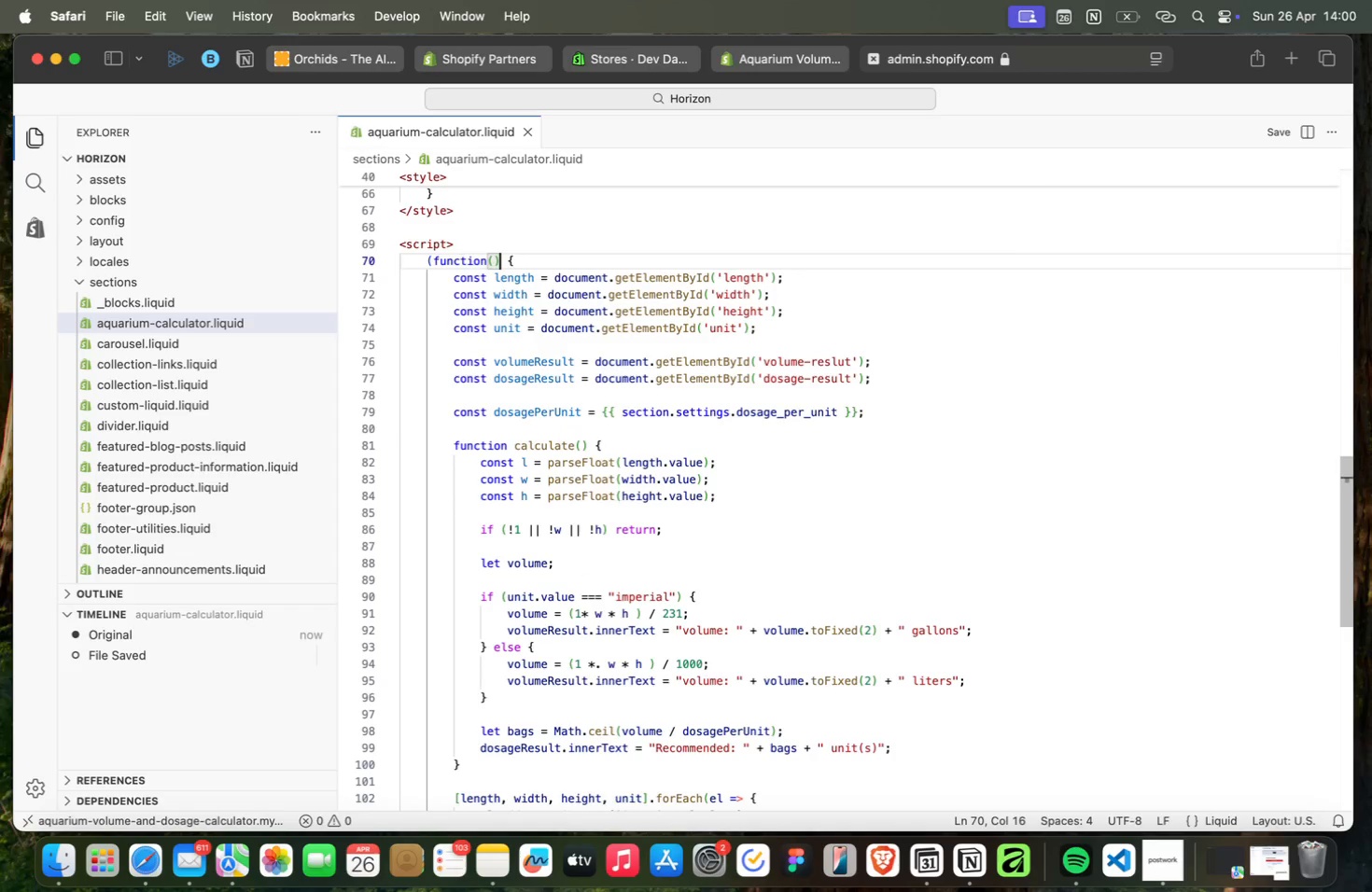 
key(ArrowLeft)
 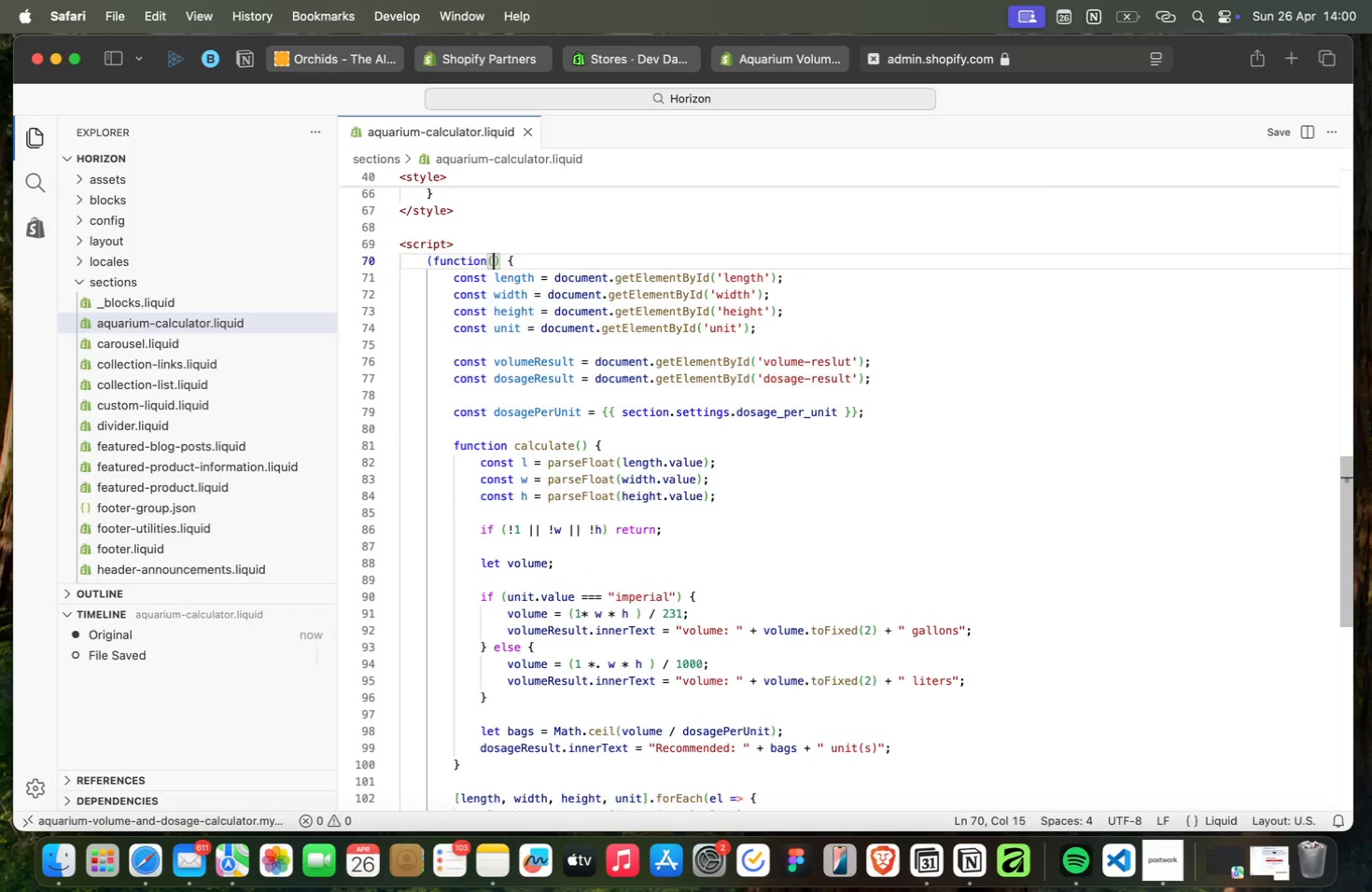 
key(ArrowDown)
 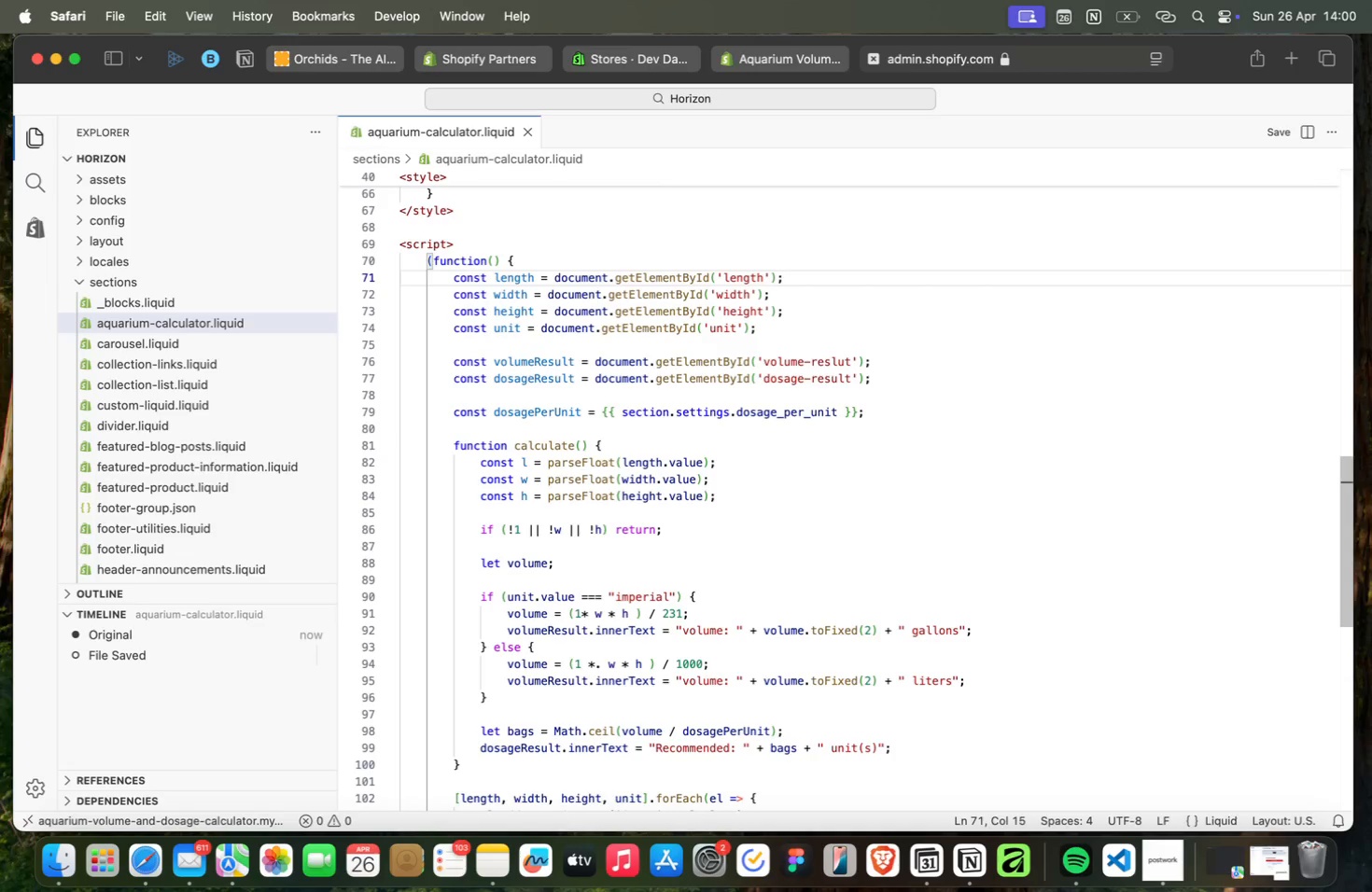 
wait(6.31)
 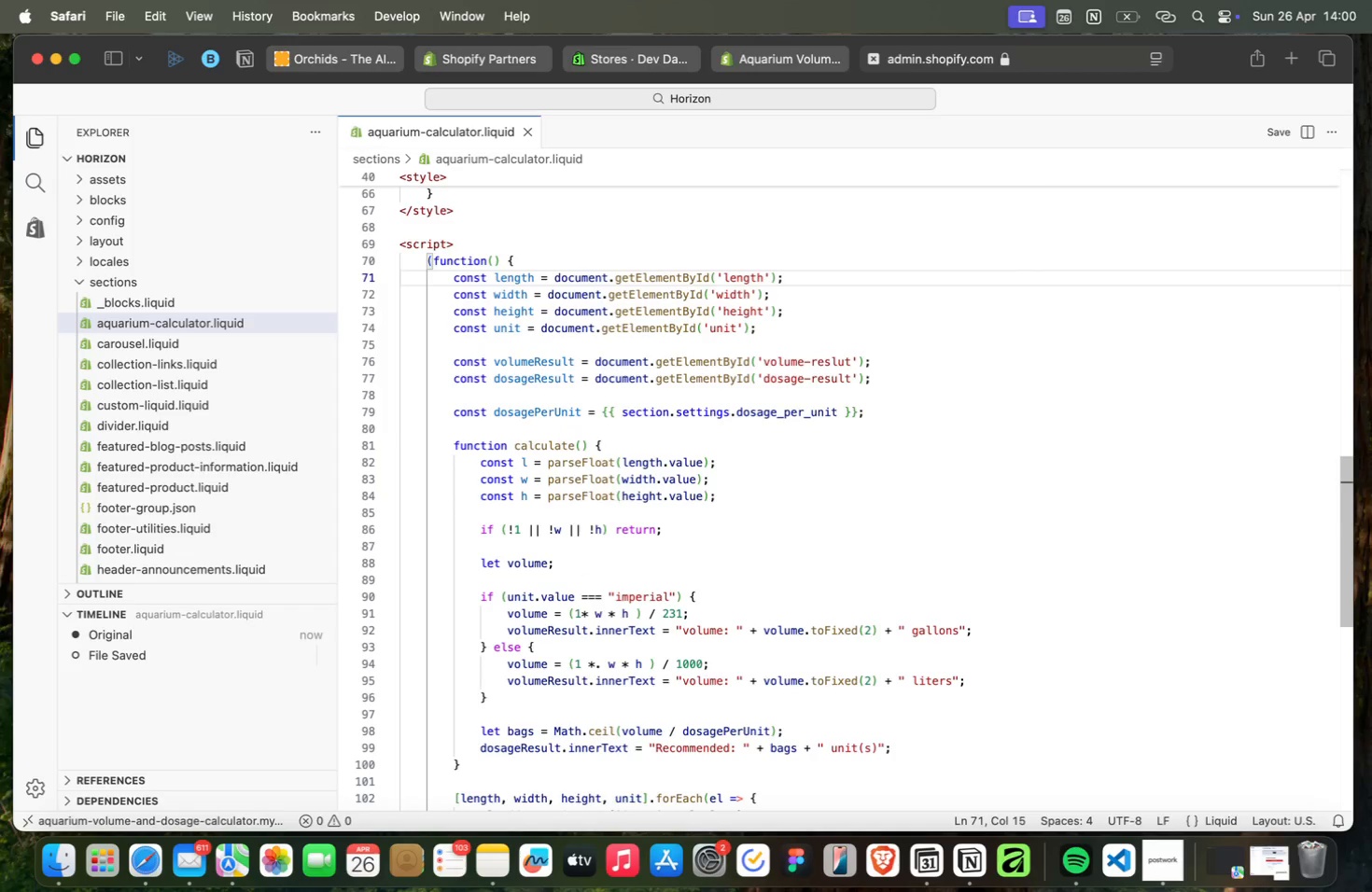 
key(ArrowDown)
 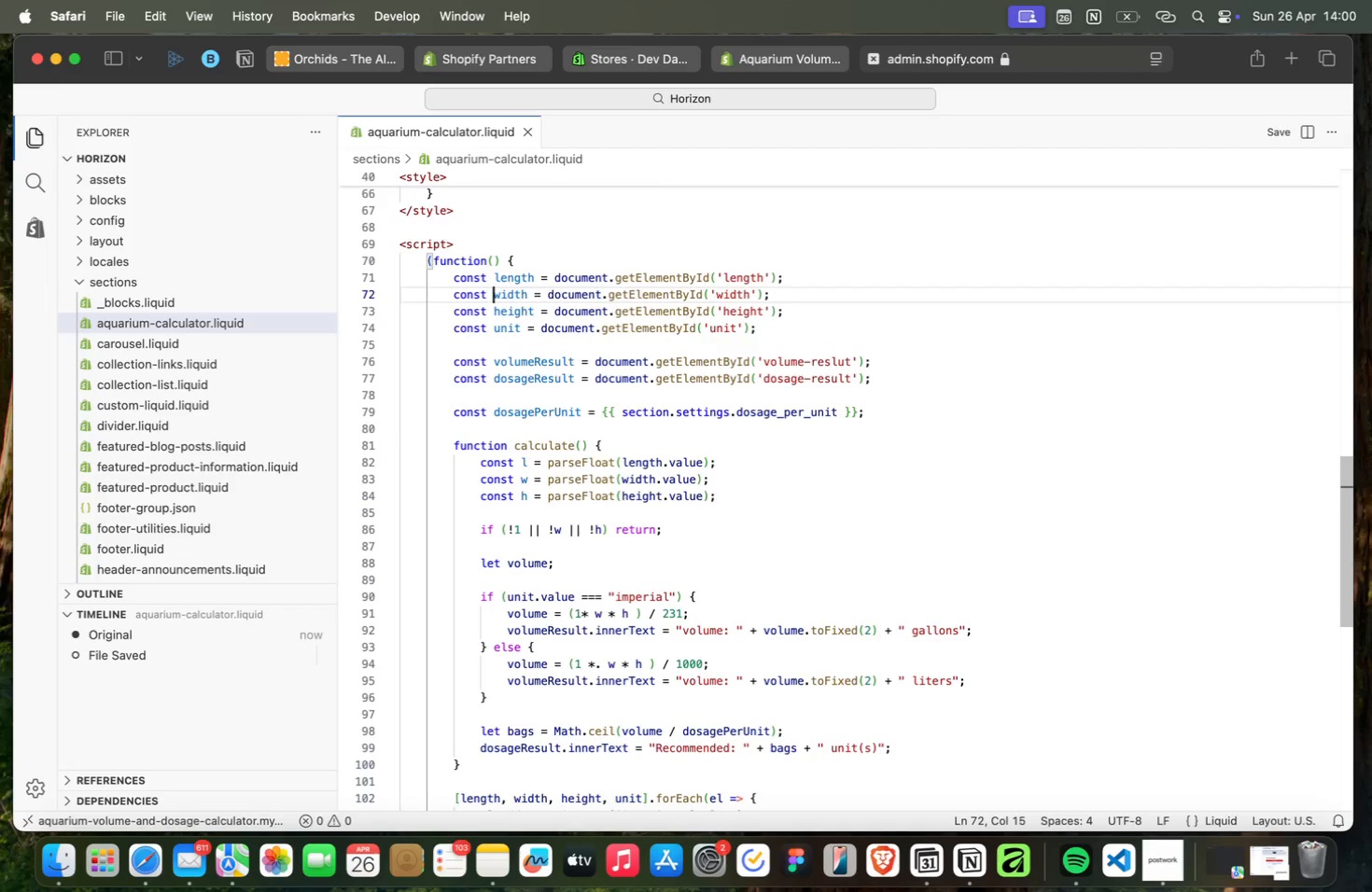 
key(ArrowDown)
 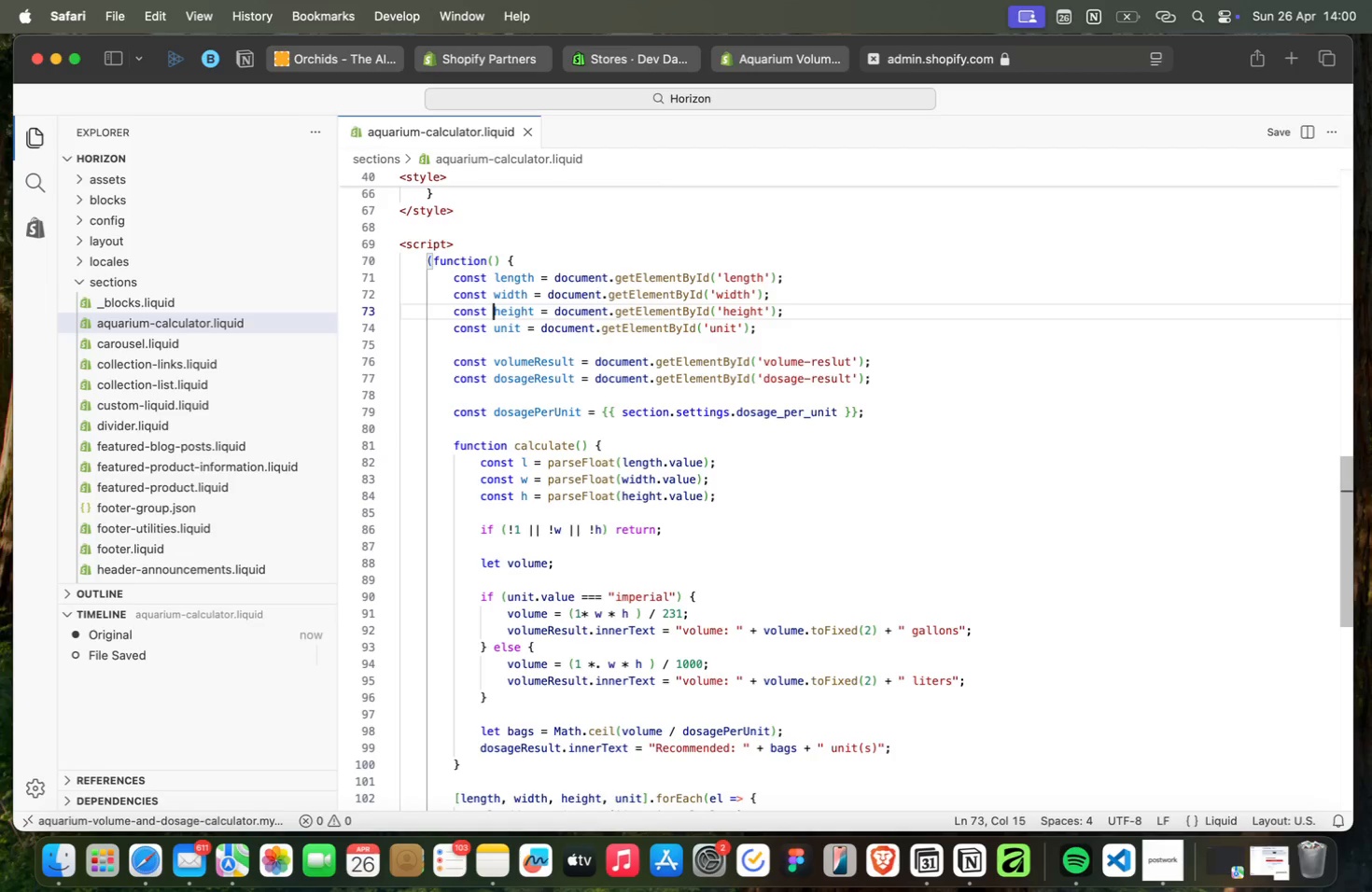 
key(ArrowDown)
 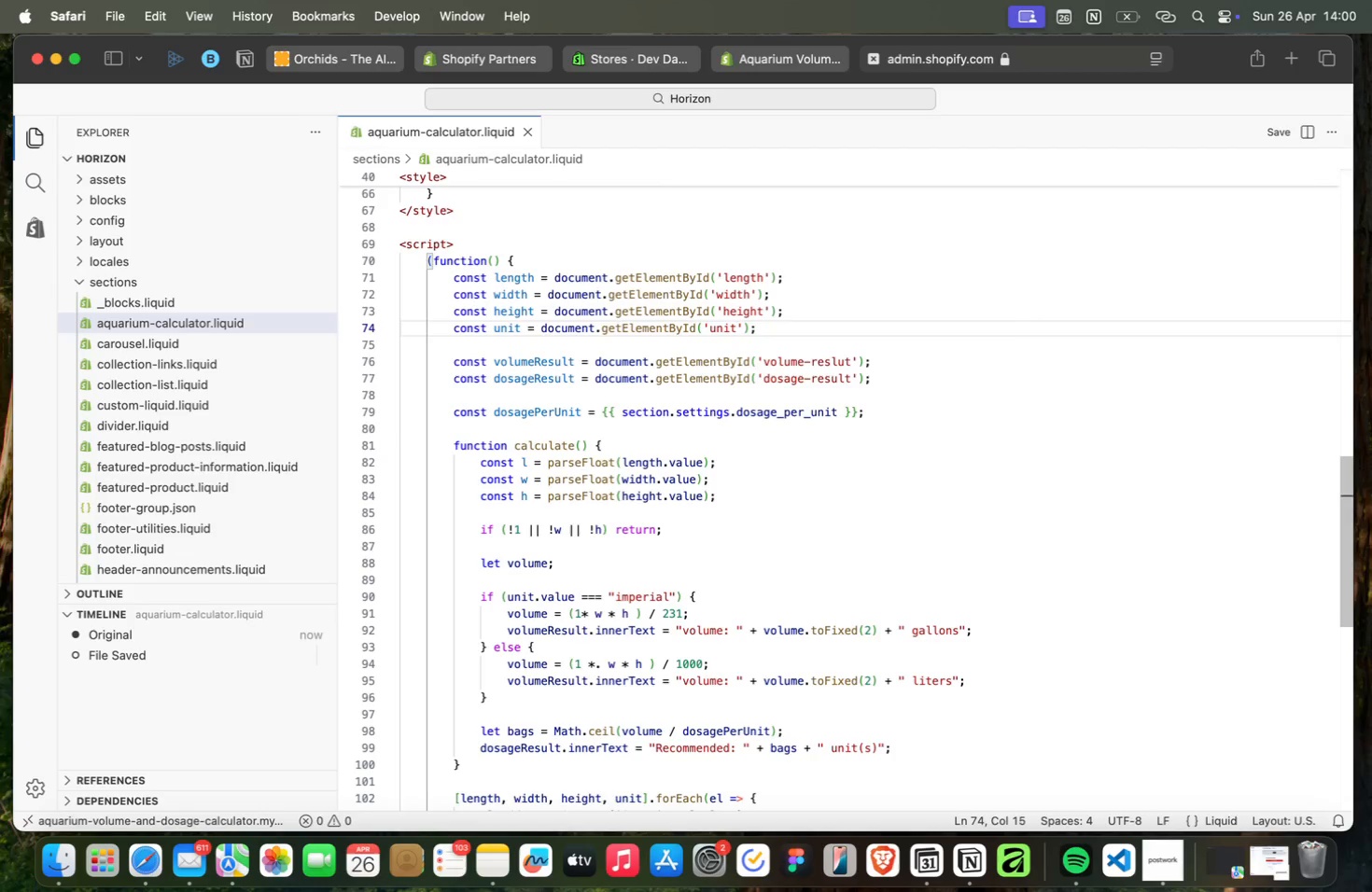 
hold_key(key=ArrowRight, duration=1.03)
 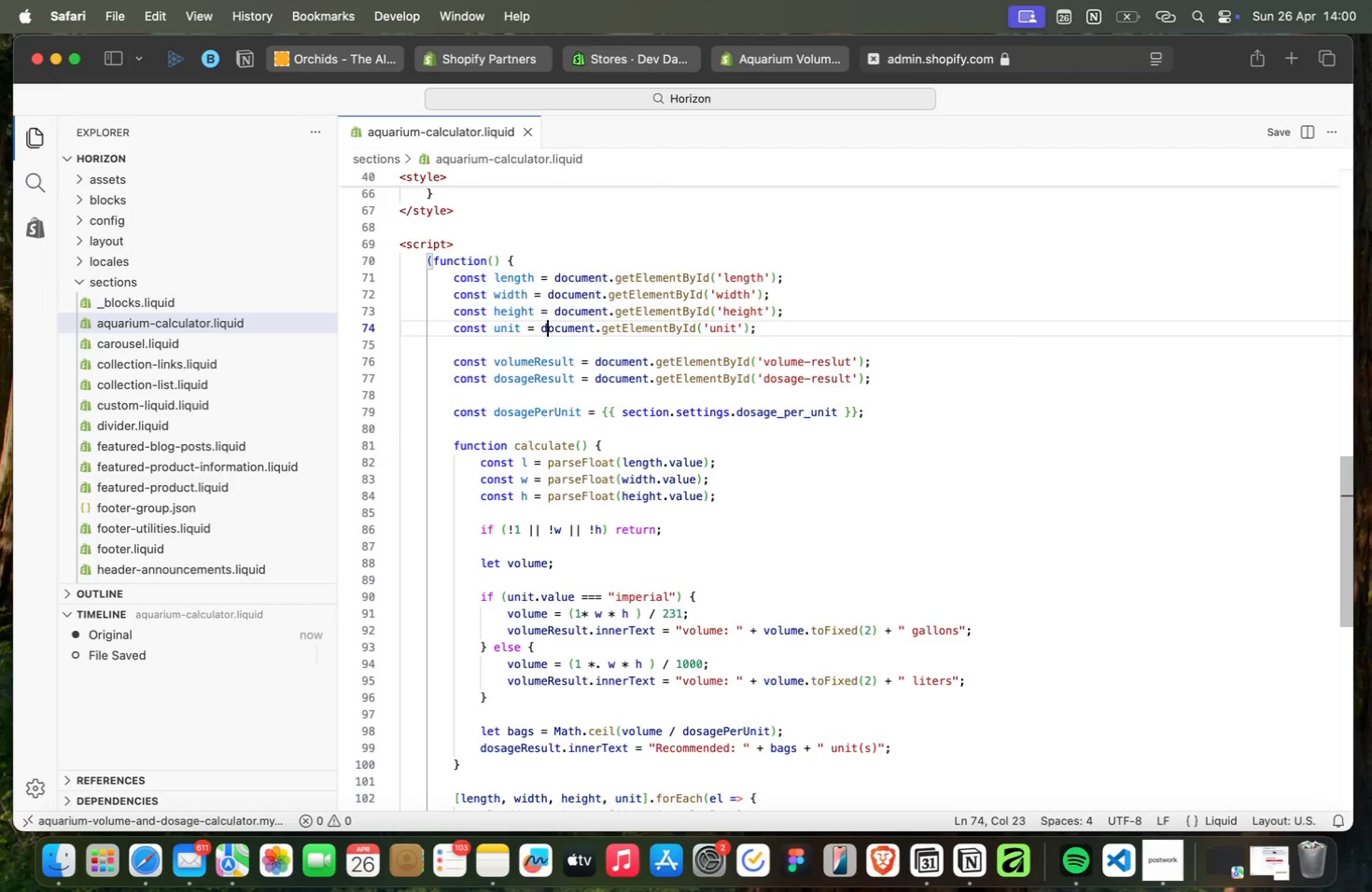 
key(ArrowRight)
 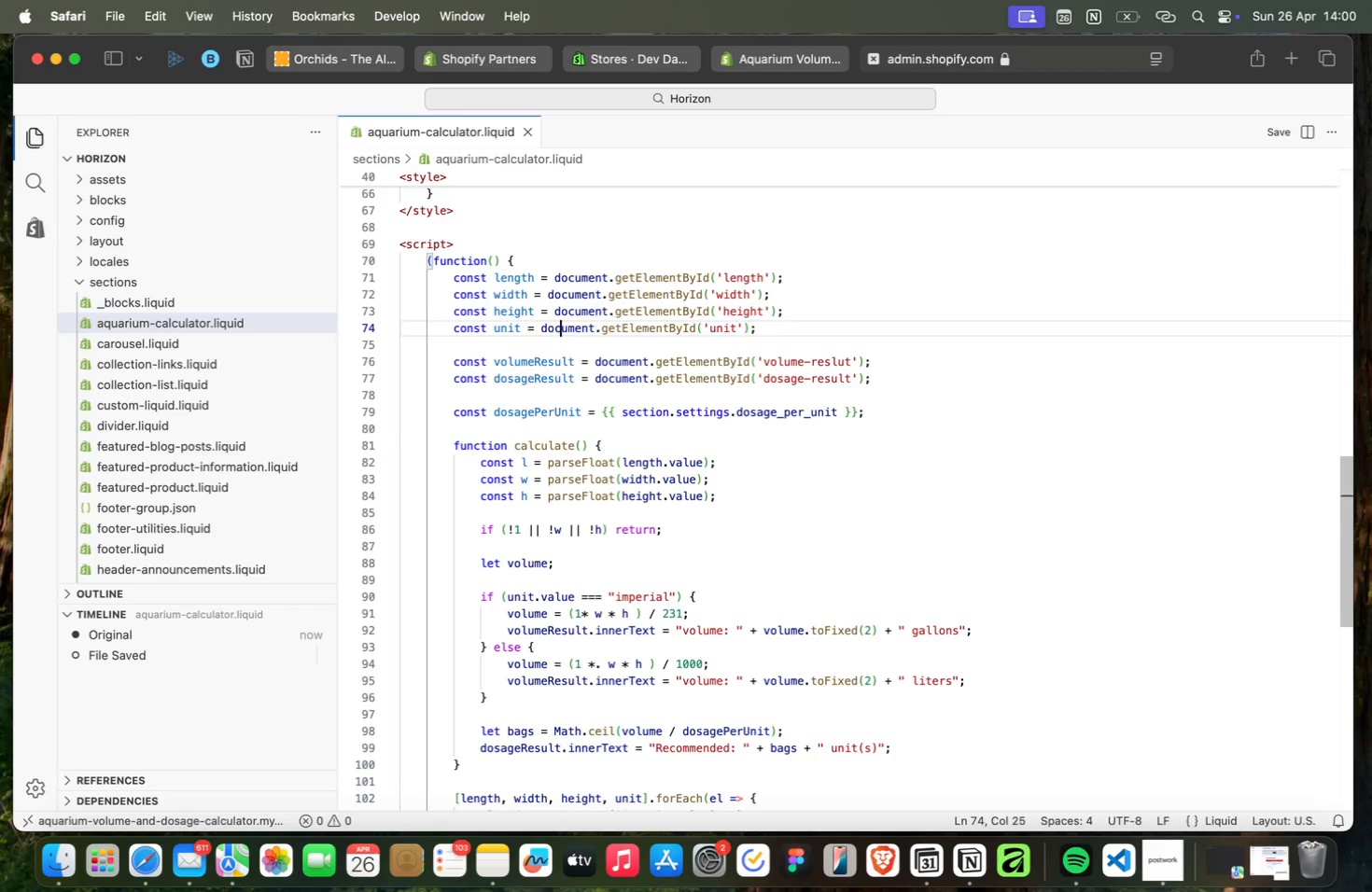 
key(ArrowRight)
 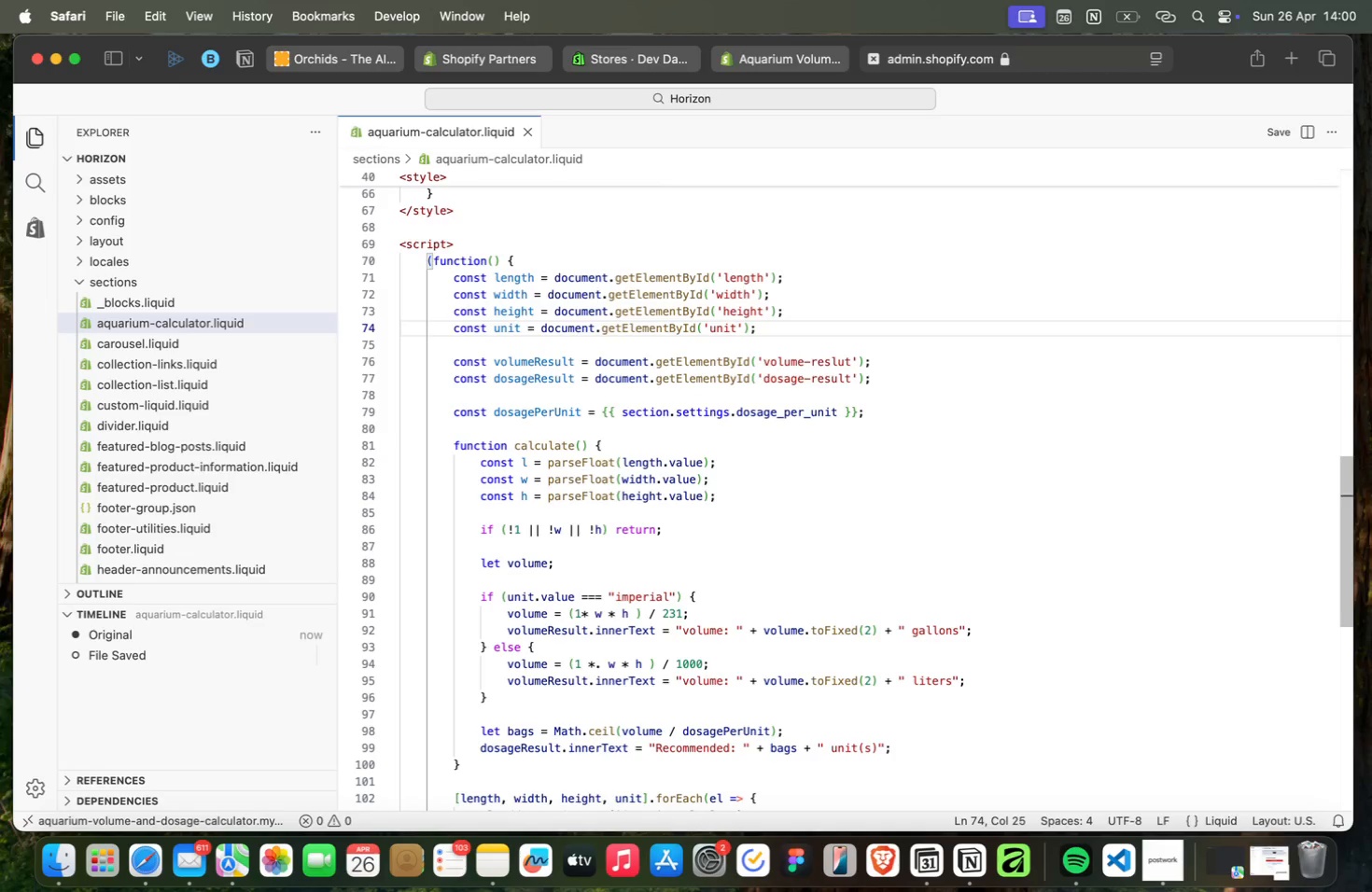 
wait(16.57)
 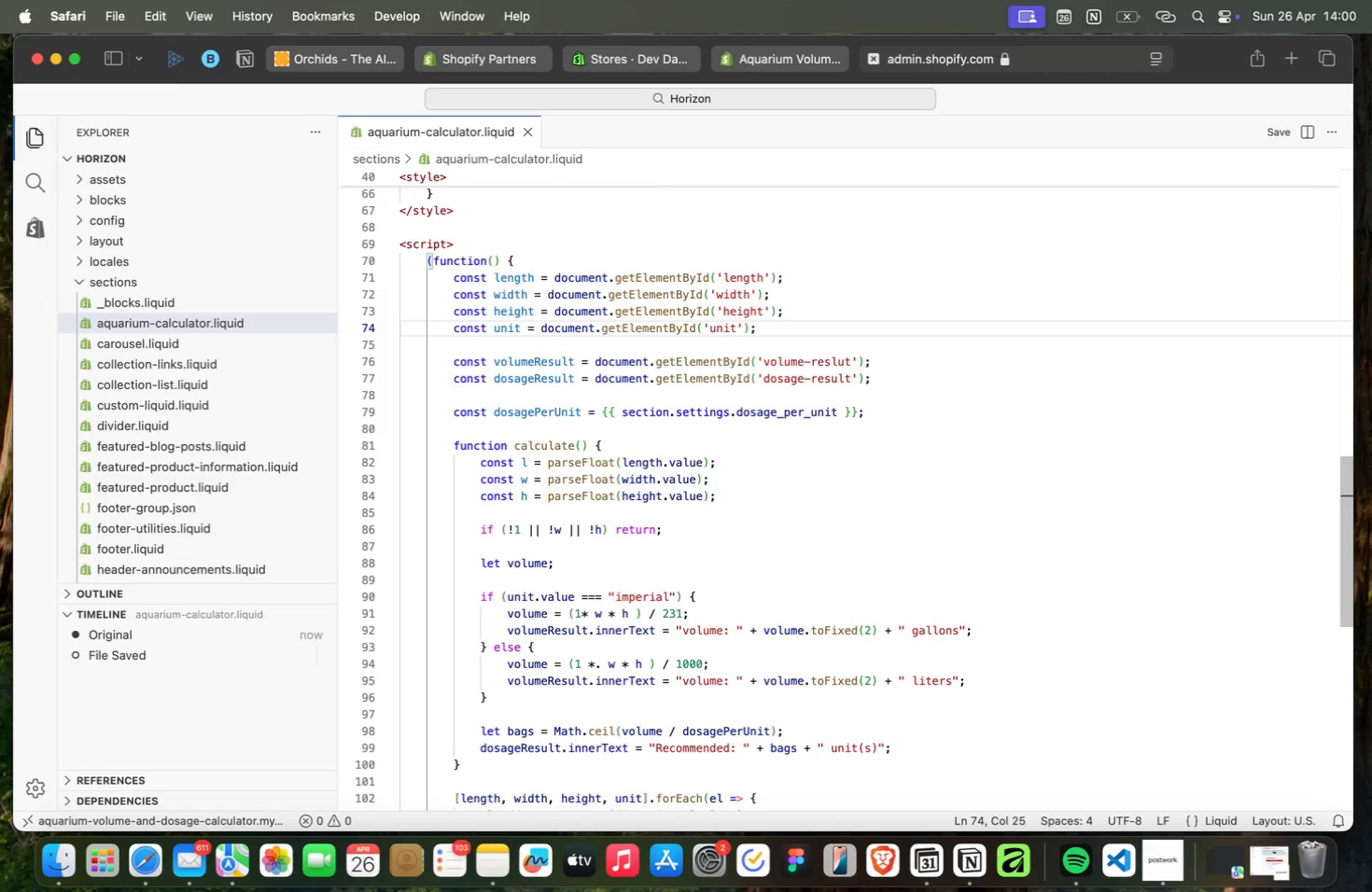 
scroll: coordinate [791, 314], scroll_direction: up, amount: 36.0
 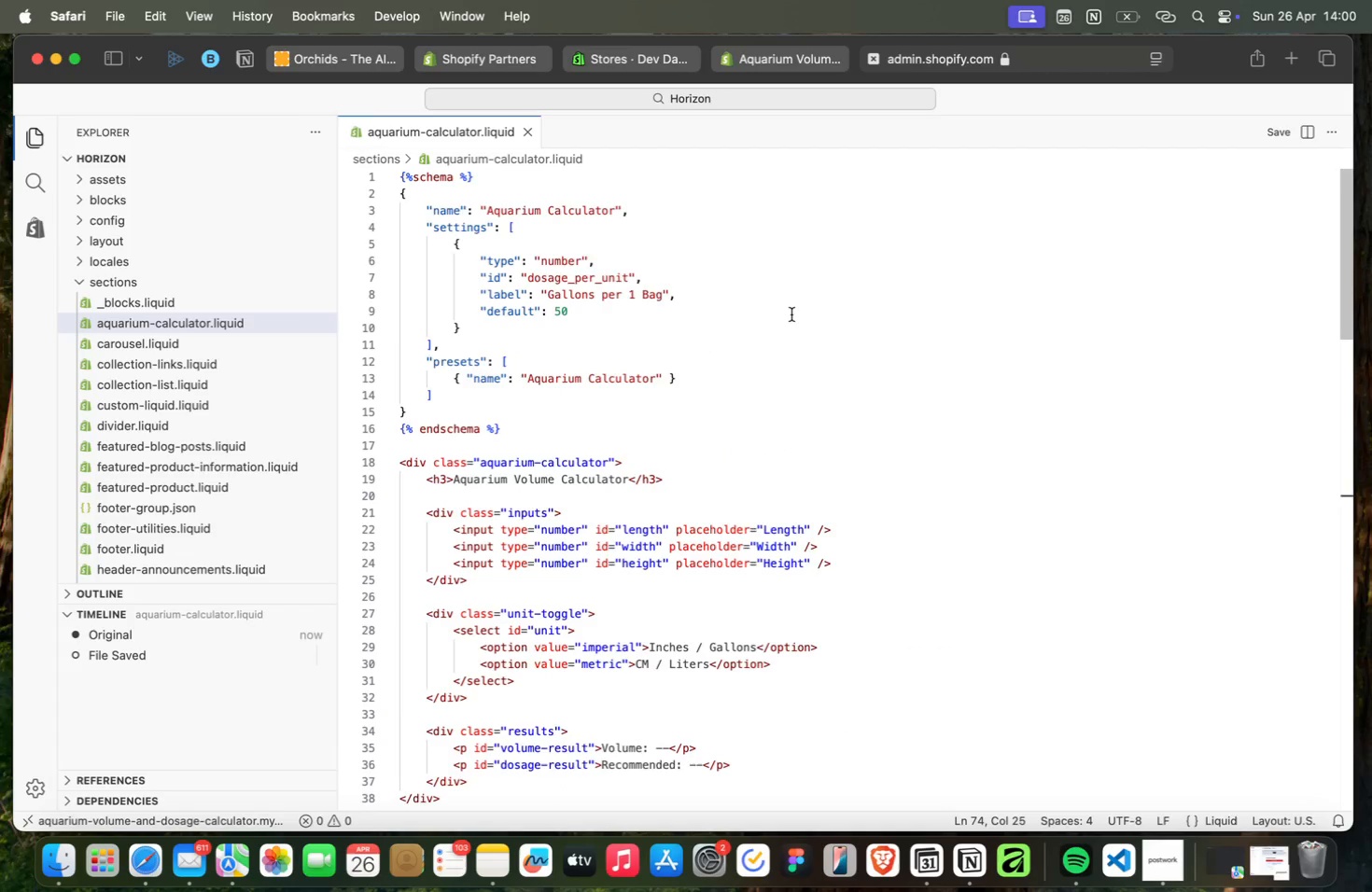 
scroll: coordinate [791, 314], scroll_direction: down, amount: 5.0
 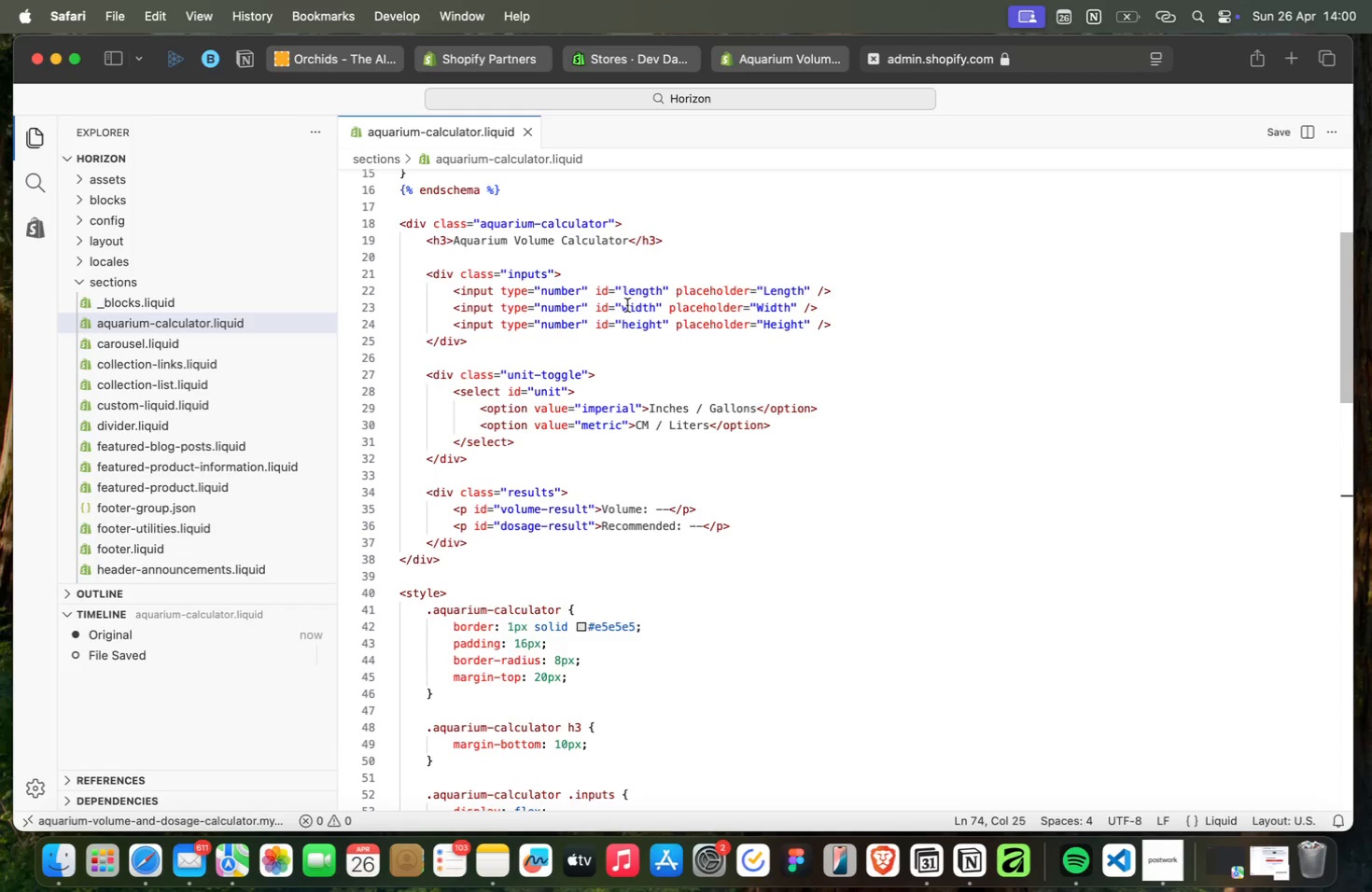 
left_click([637, 293])
 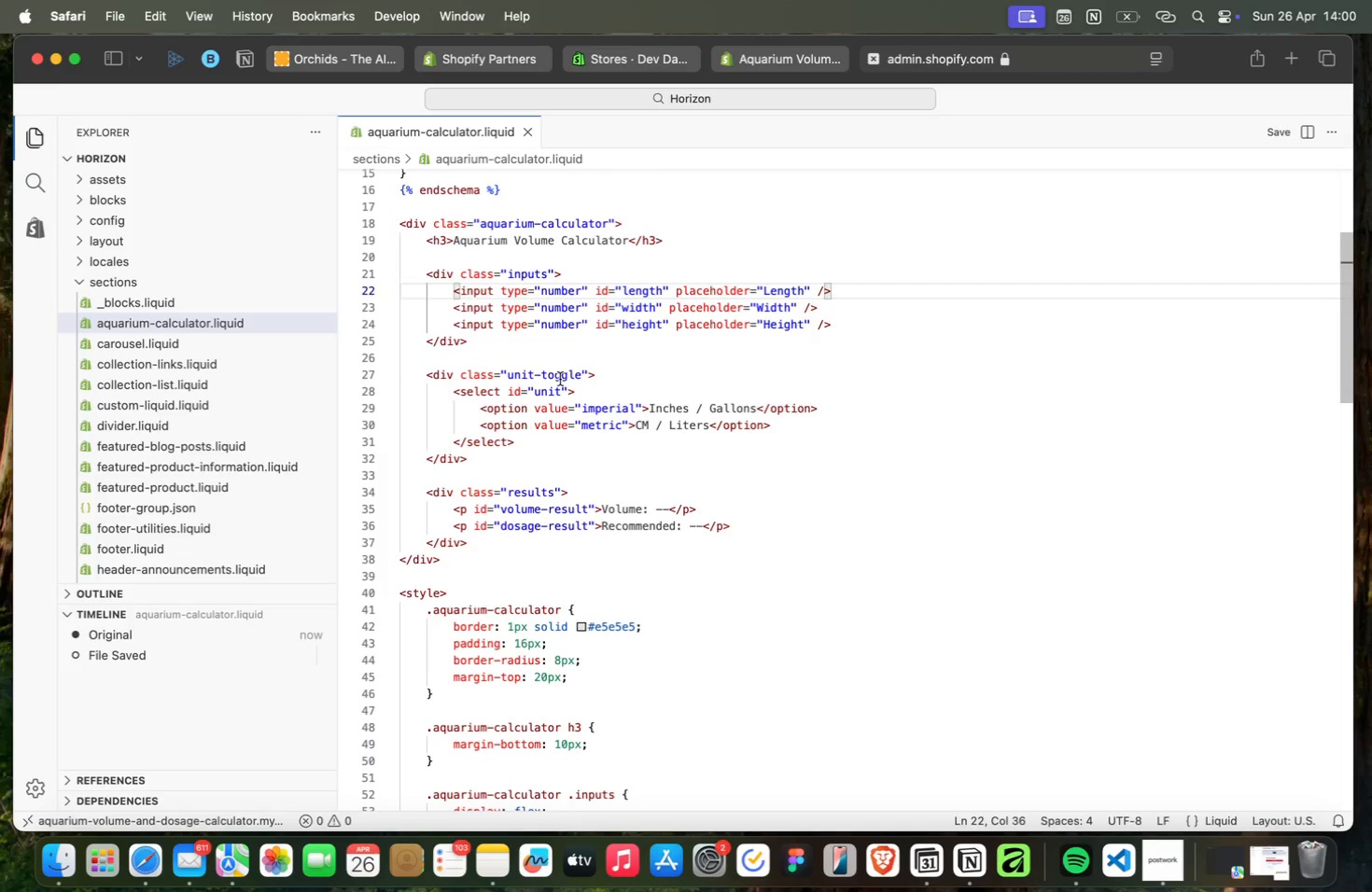 
left_click([548, 392])
 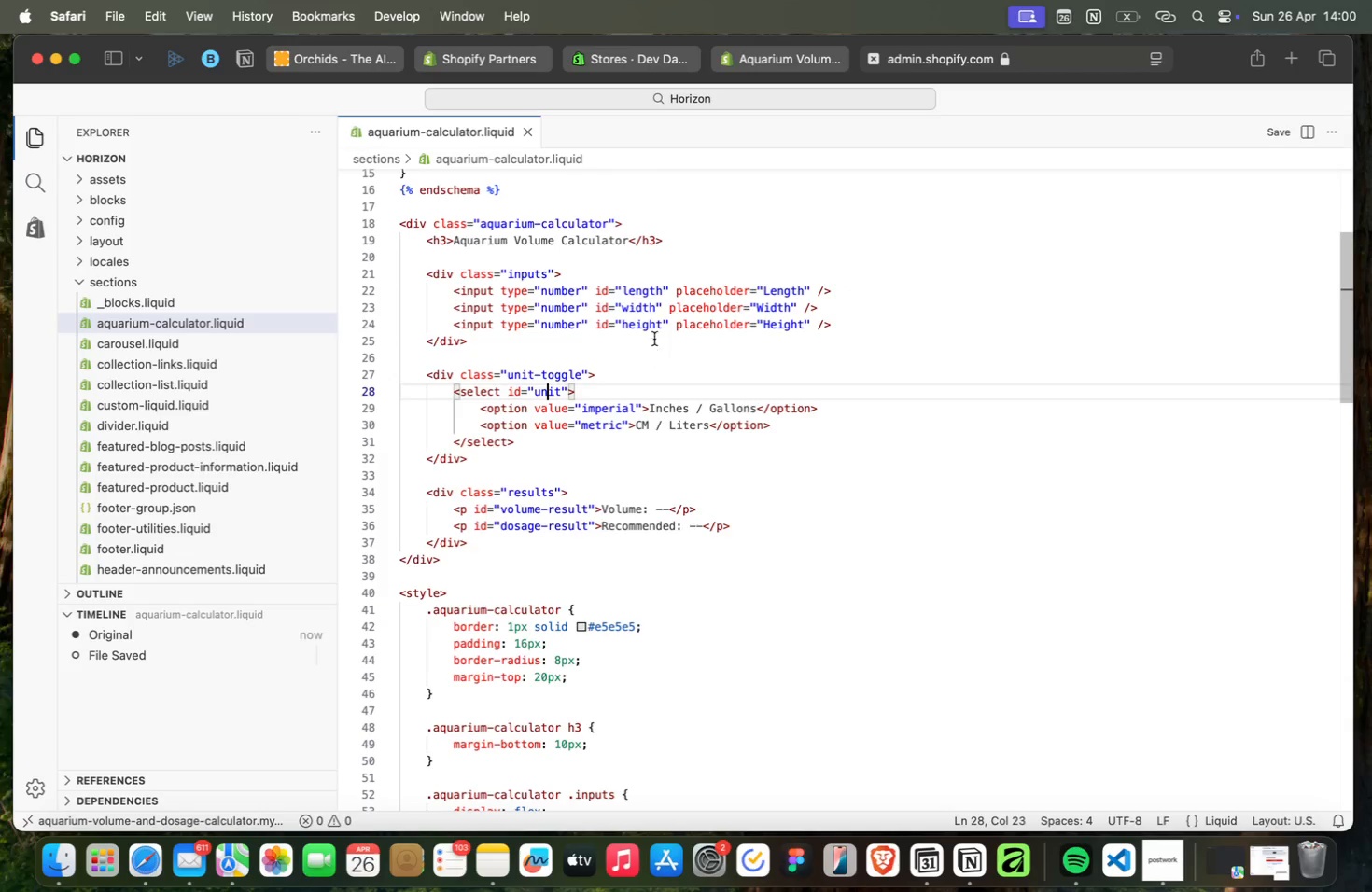 
left_click([648, 326])
 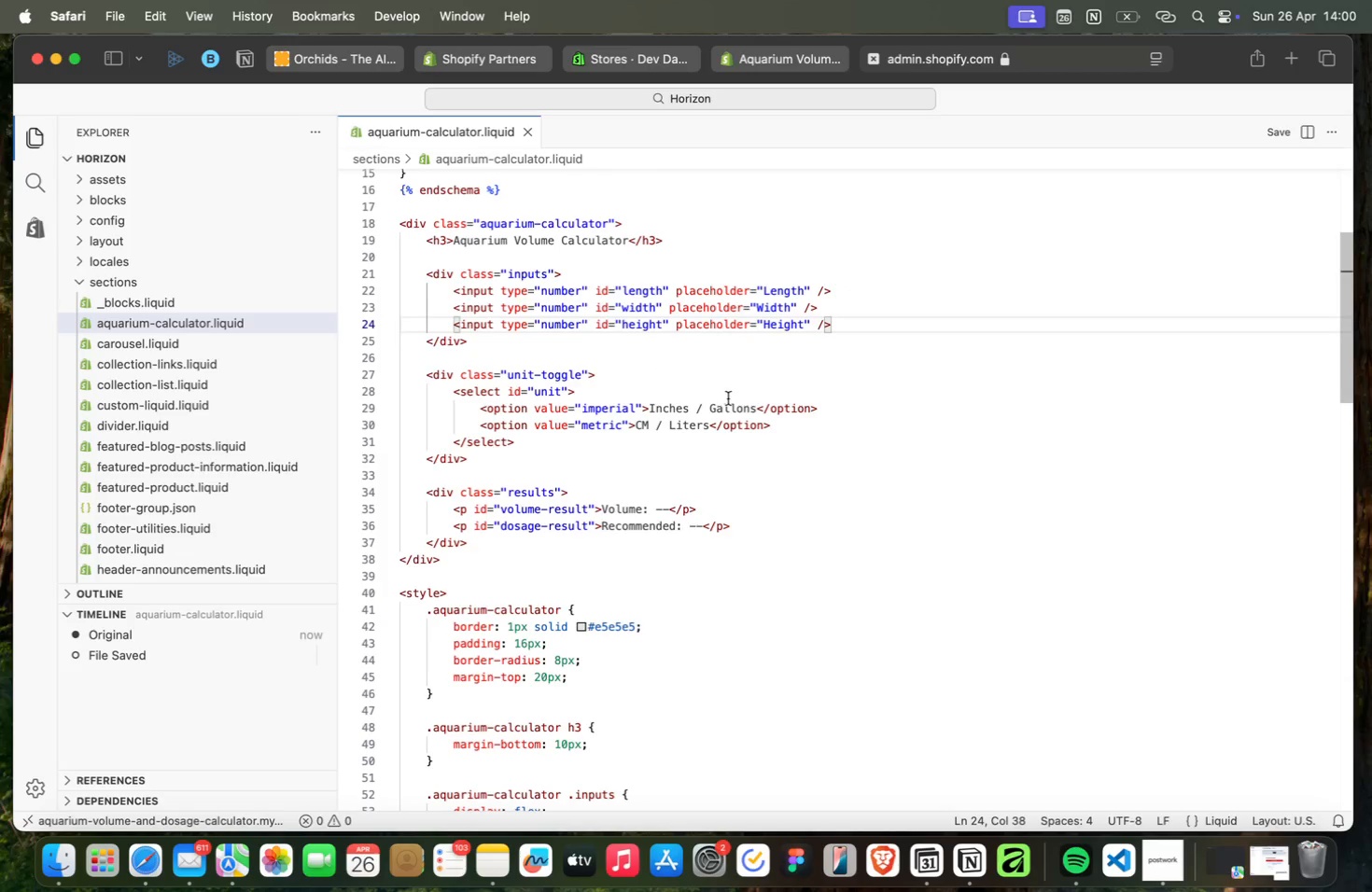 
scroll: coordinate [728, 398], scroll_direction: down, amount: 8.0
 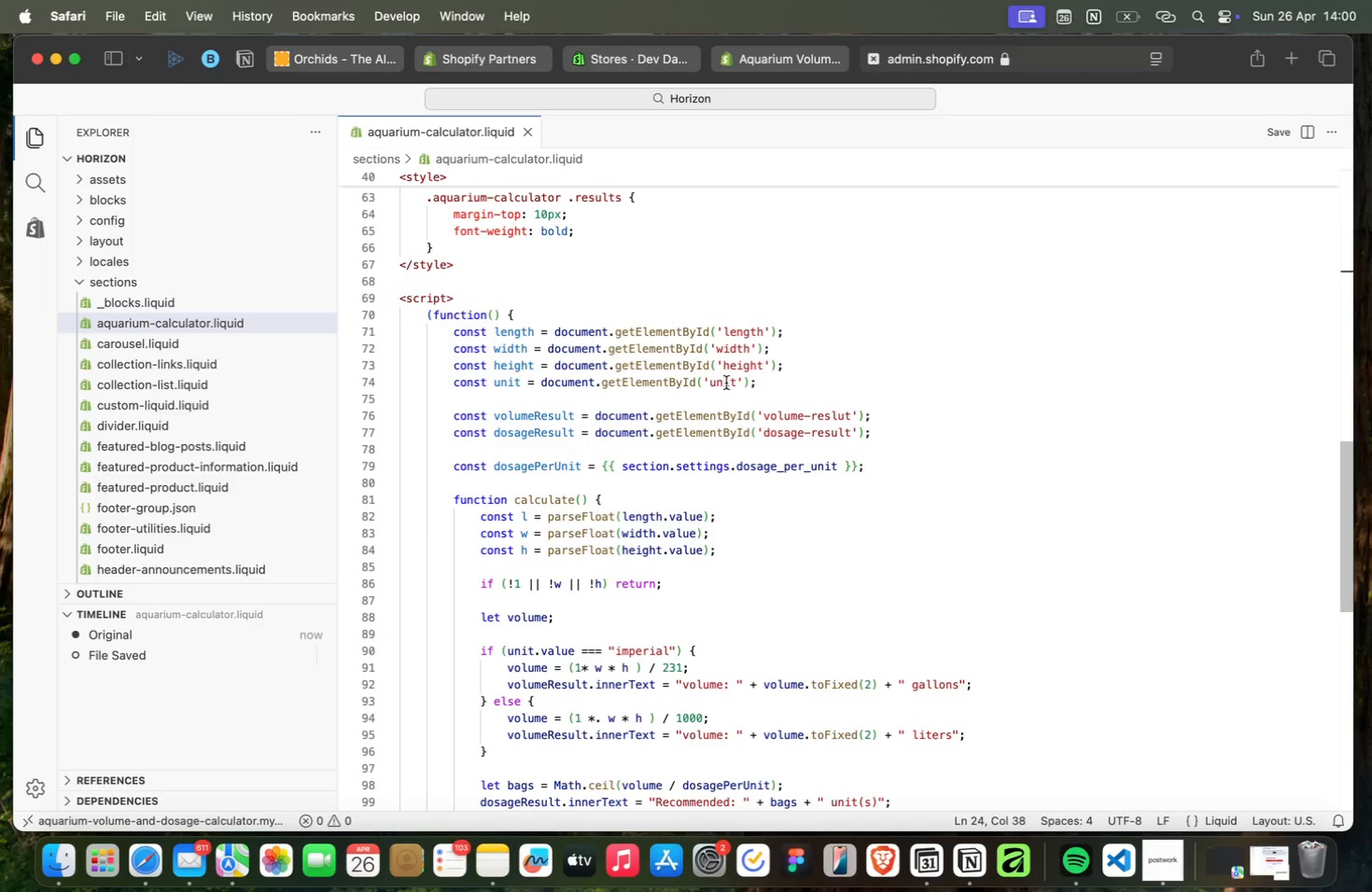 
left_click([726, 382])
 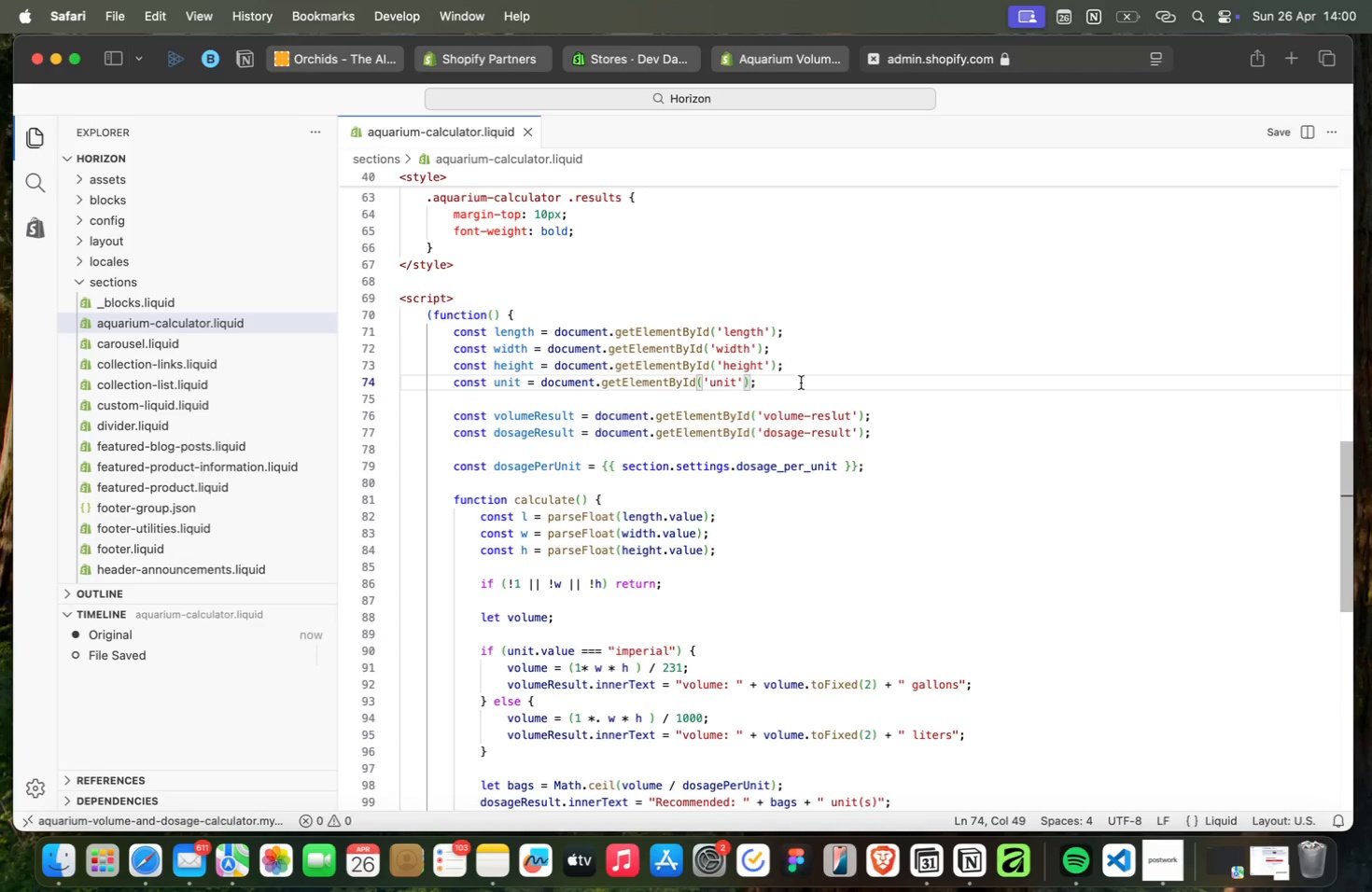 
left_click([801, 383])
 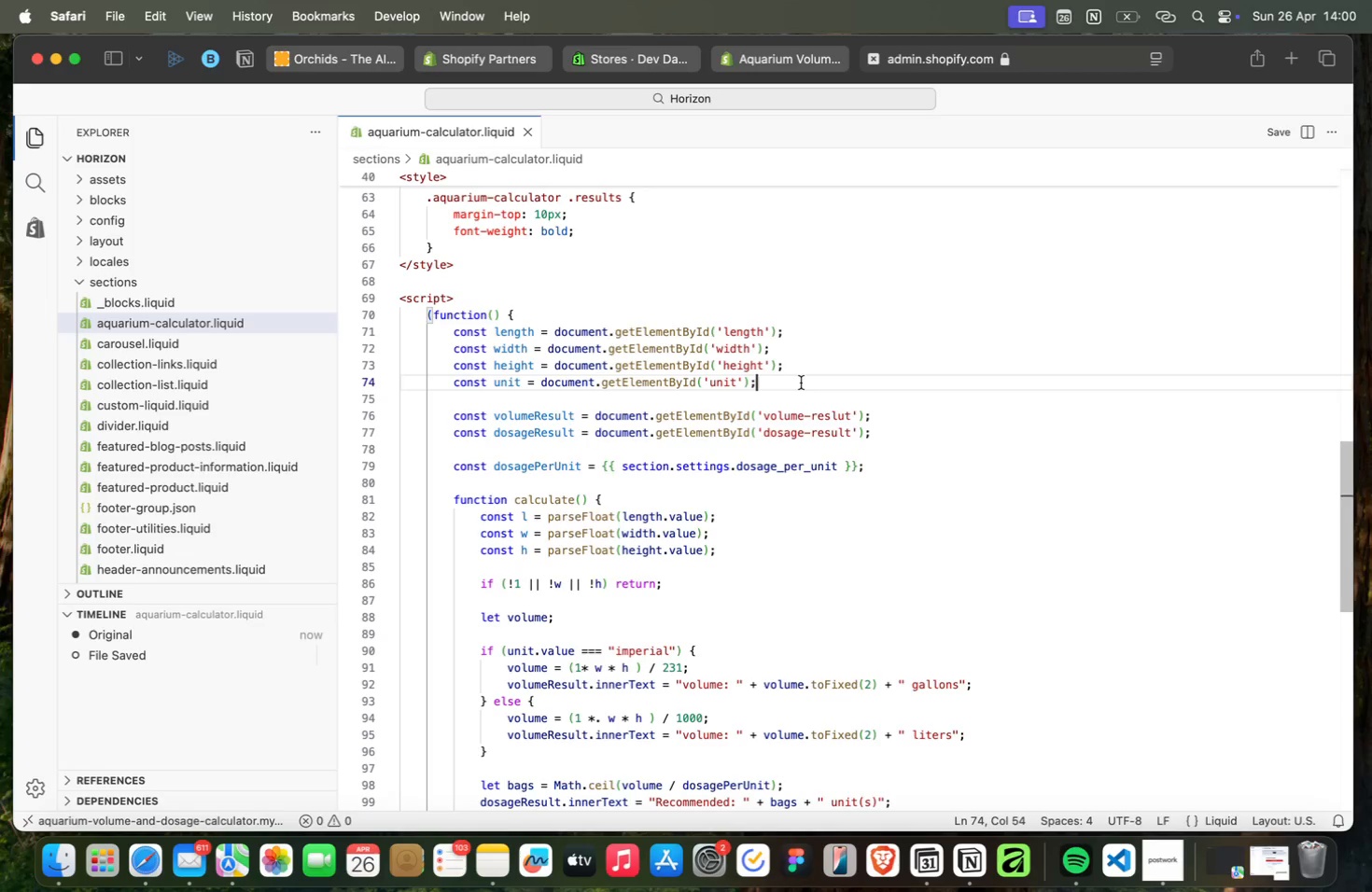 
wait(9.05)
 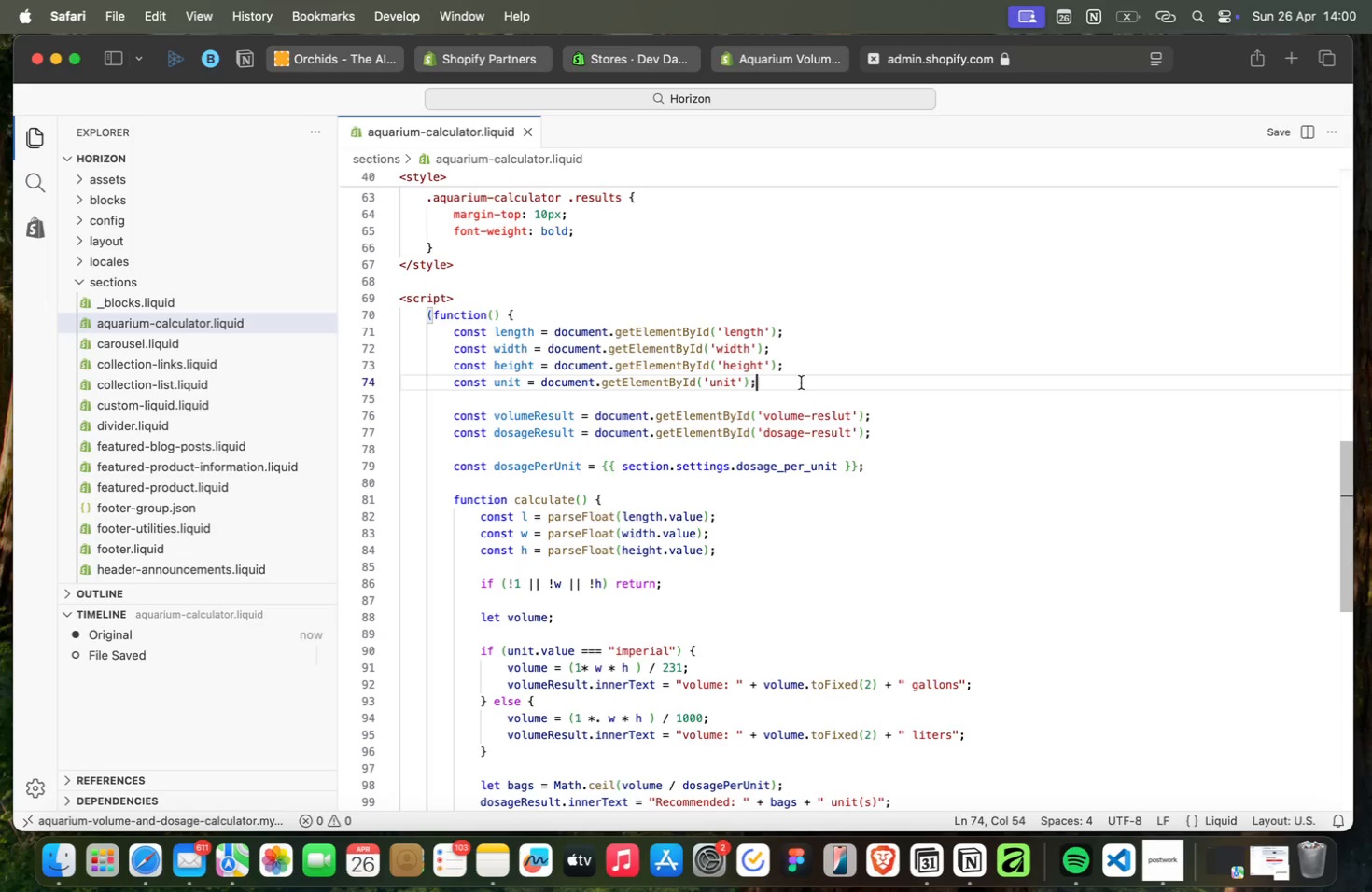 
left_click([471, 423])
 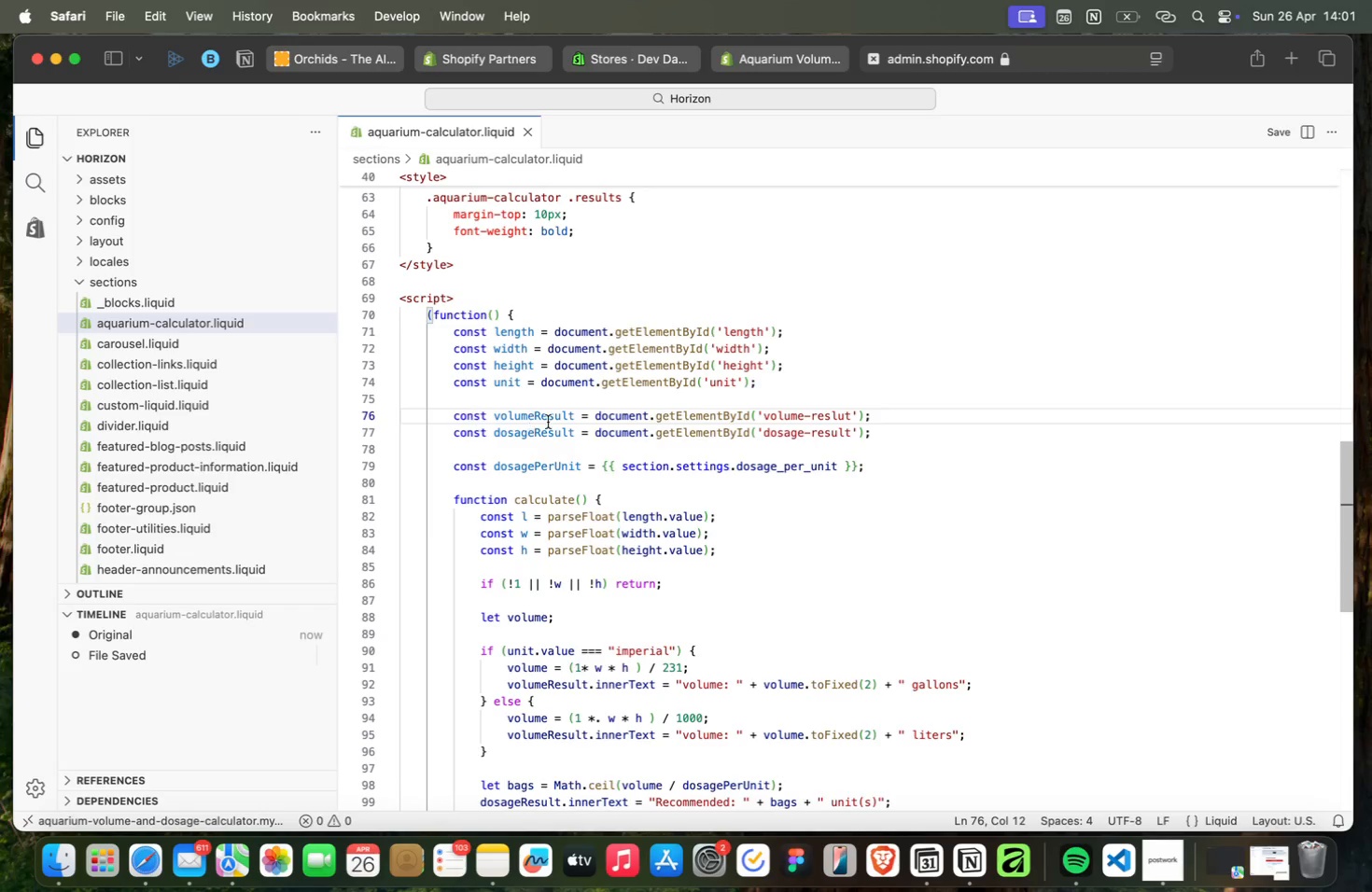 
left_click([548, 422])
 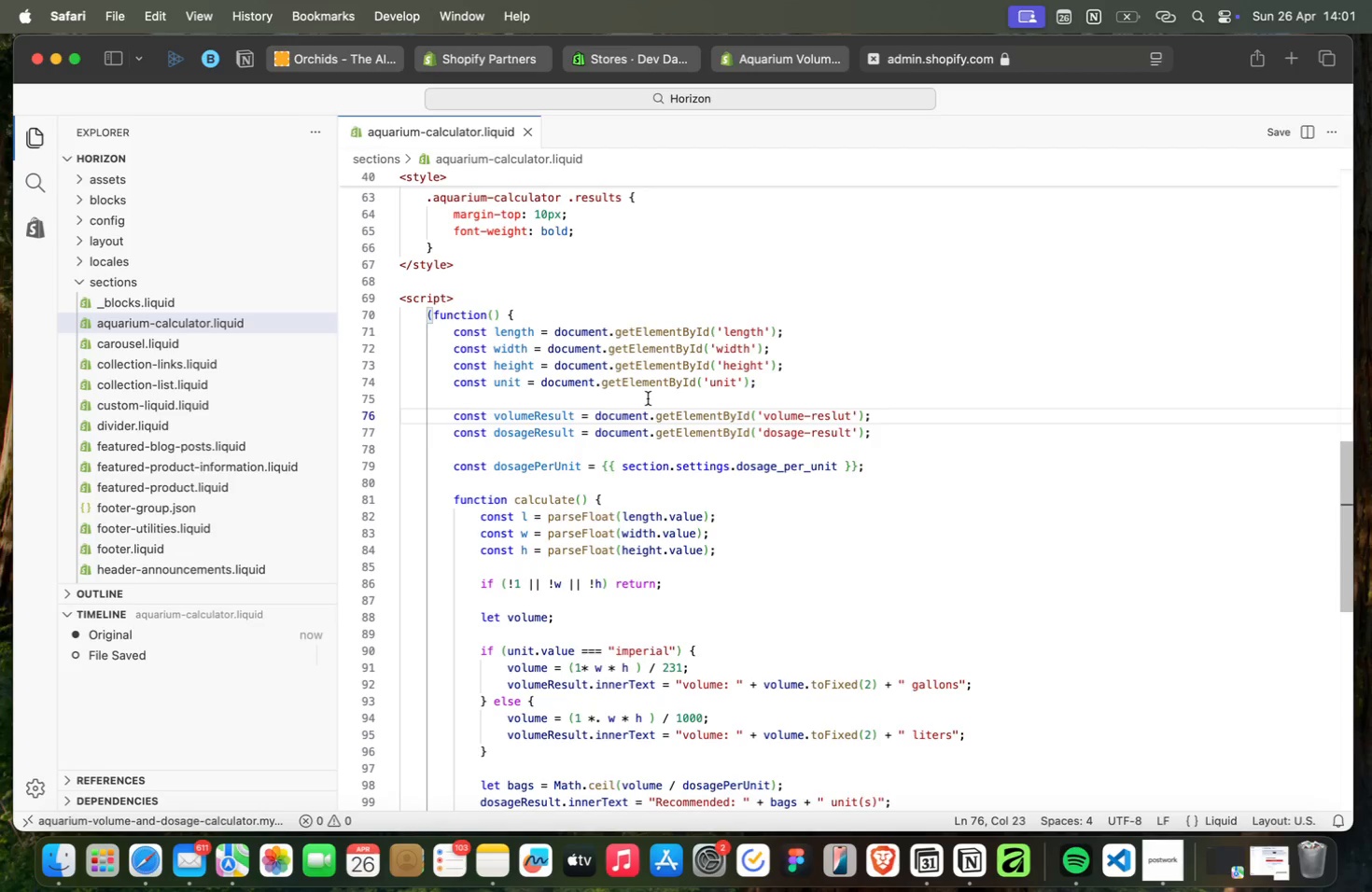 
wait(9.81)
 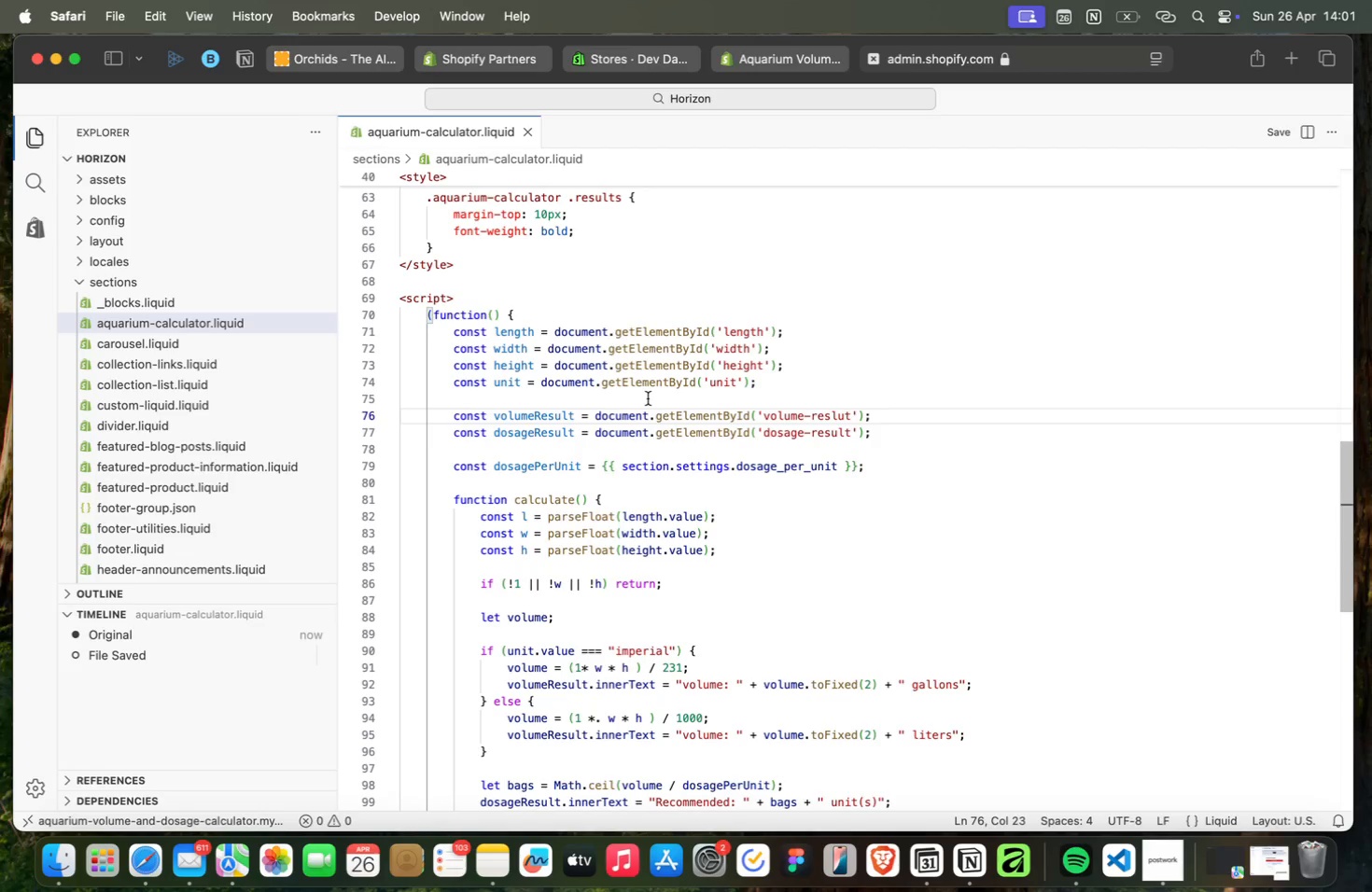 
key(ArrowLeft)
 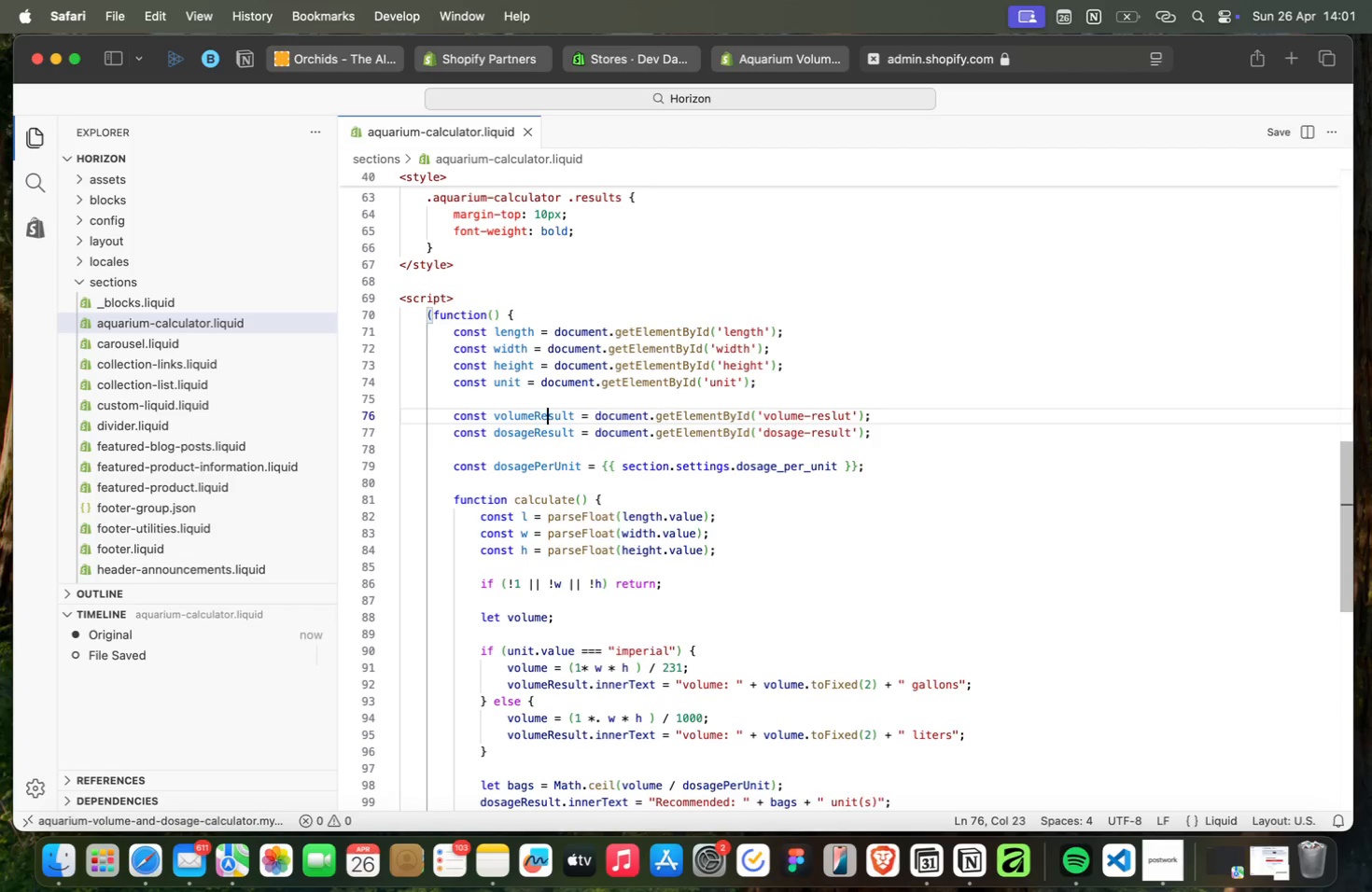 
key(ArrowRight)
 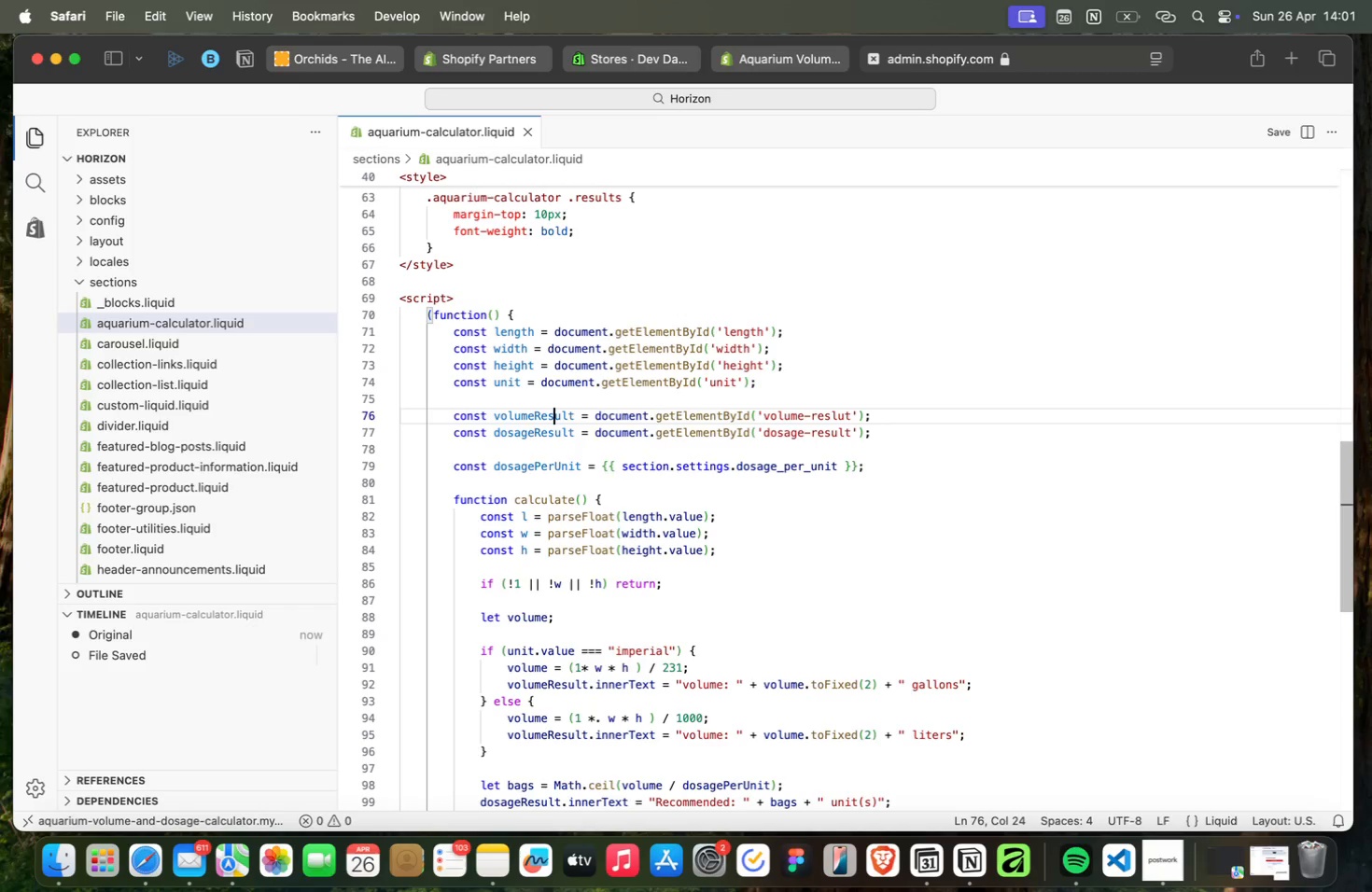 
key(ArrowRight)
 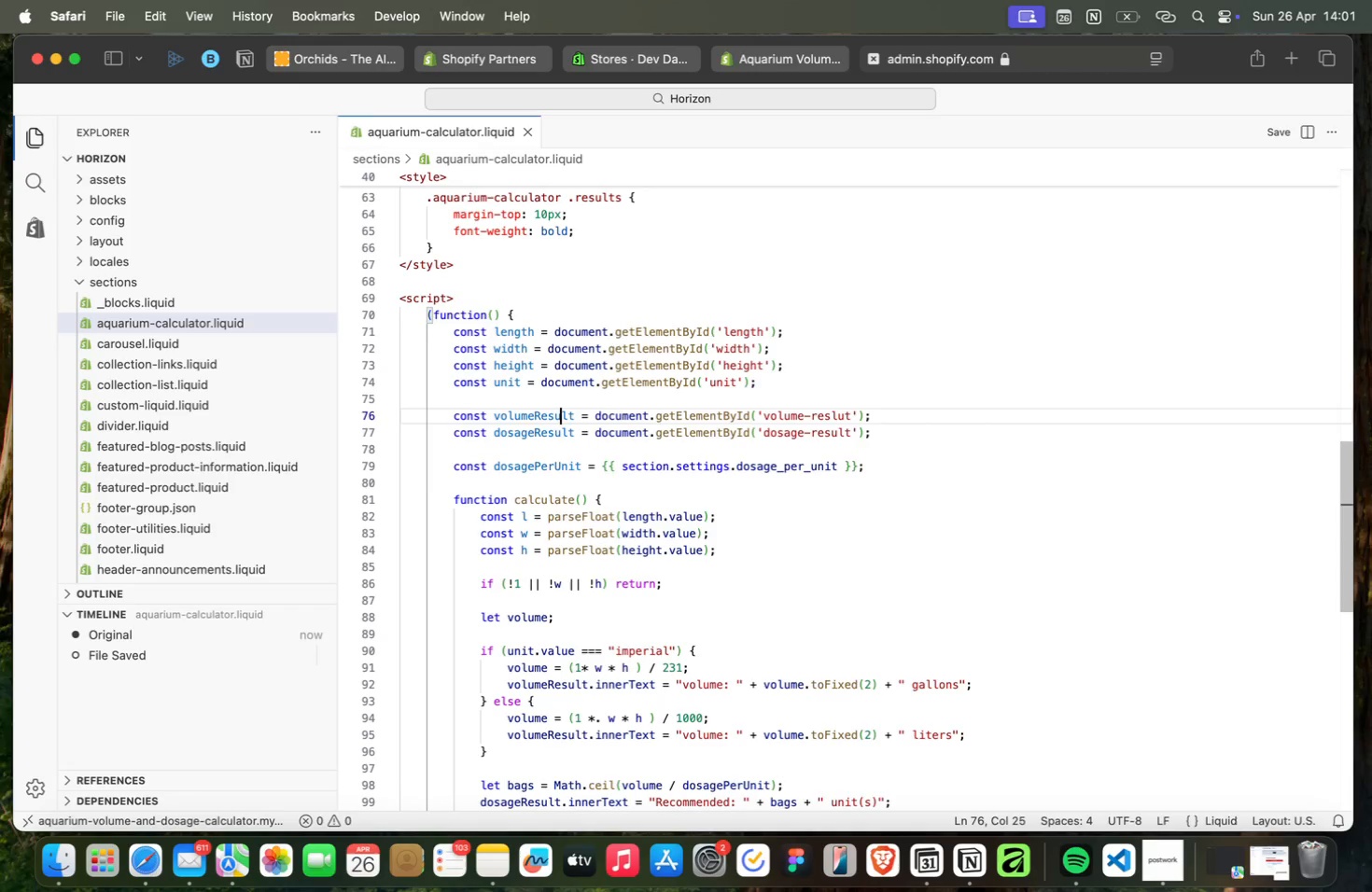 
key(ArrowRight)
 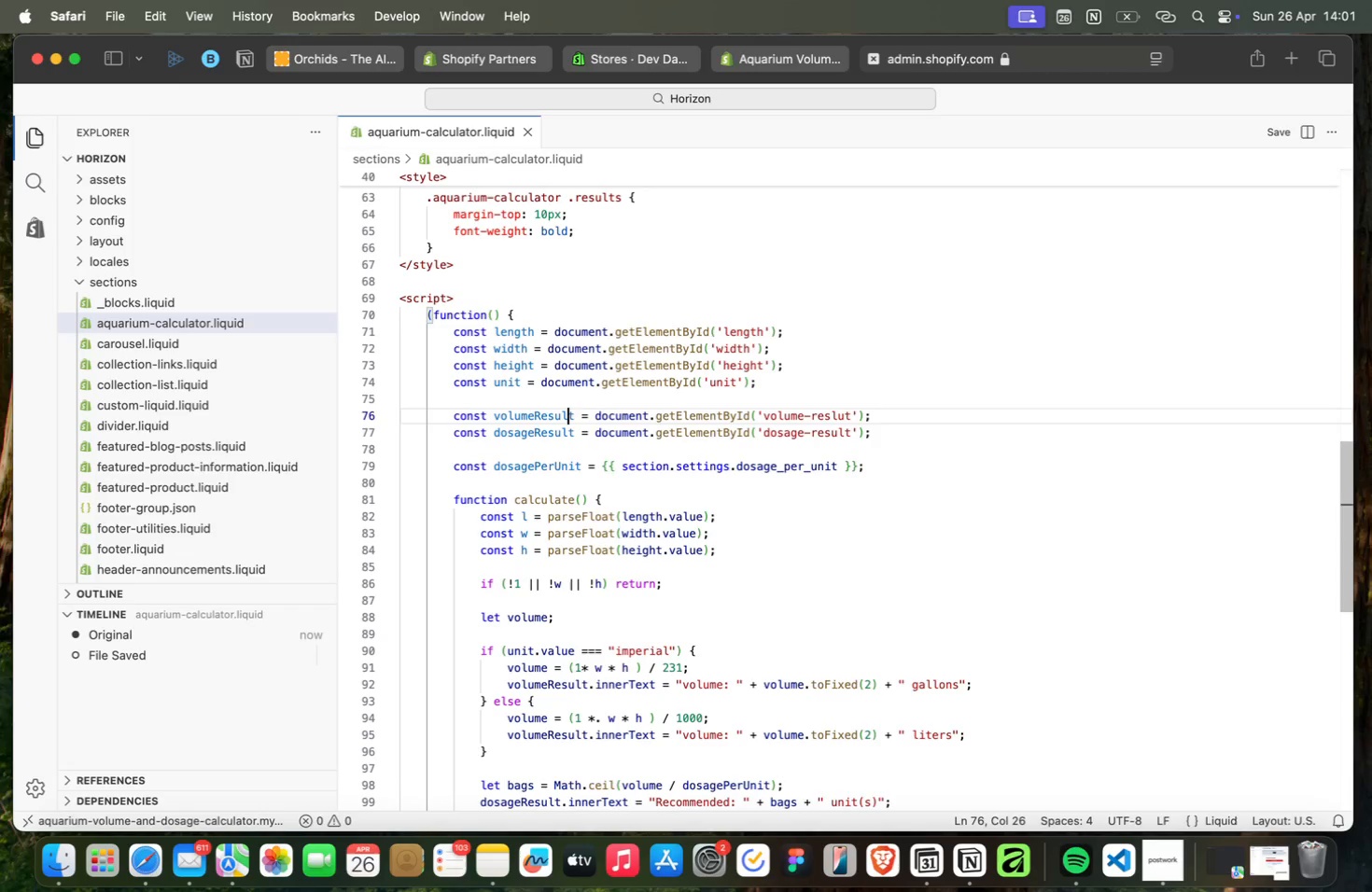 
key(ArrowRight)
 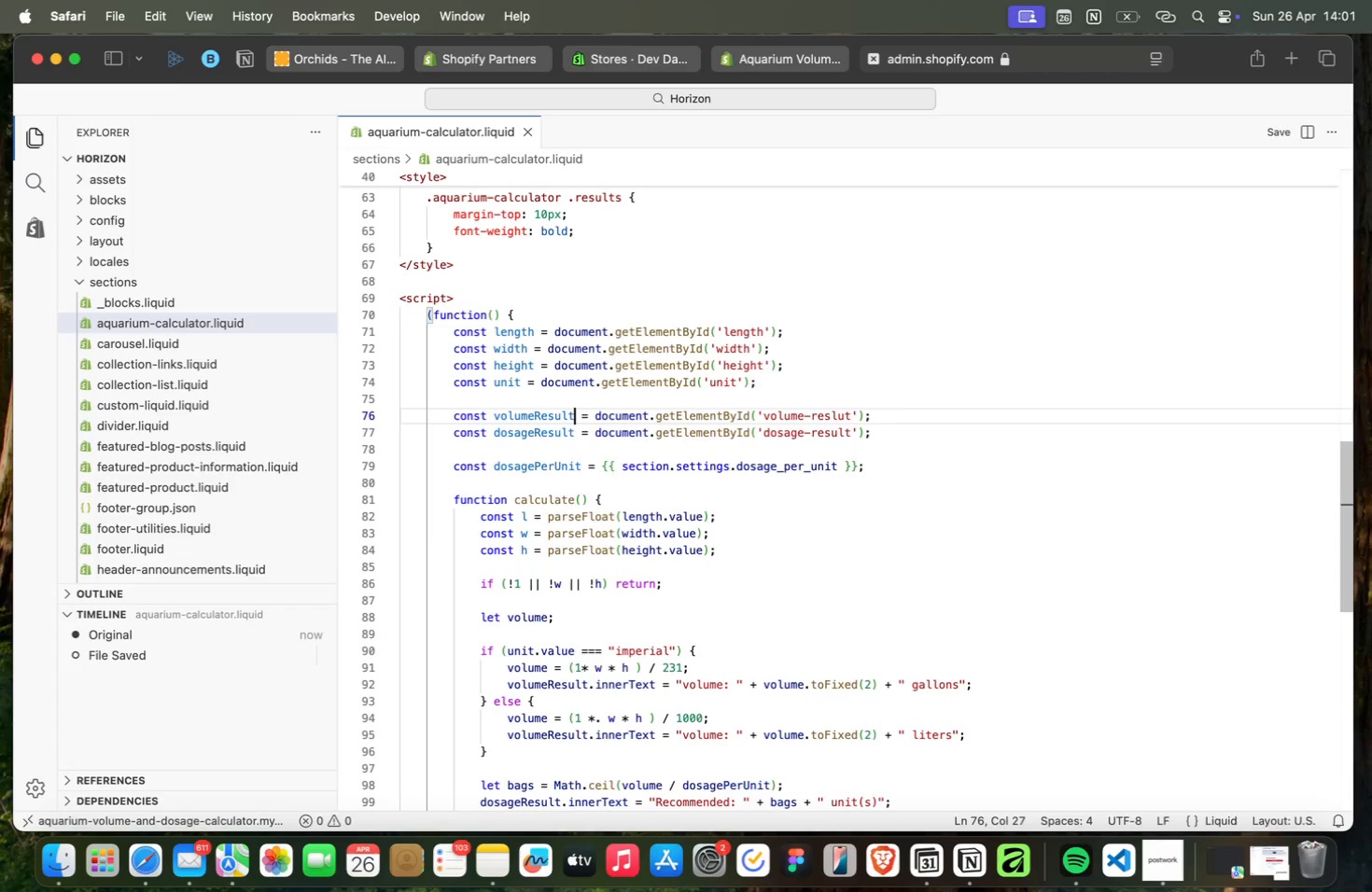 
key(ArrowRight)
 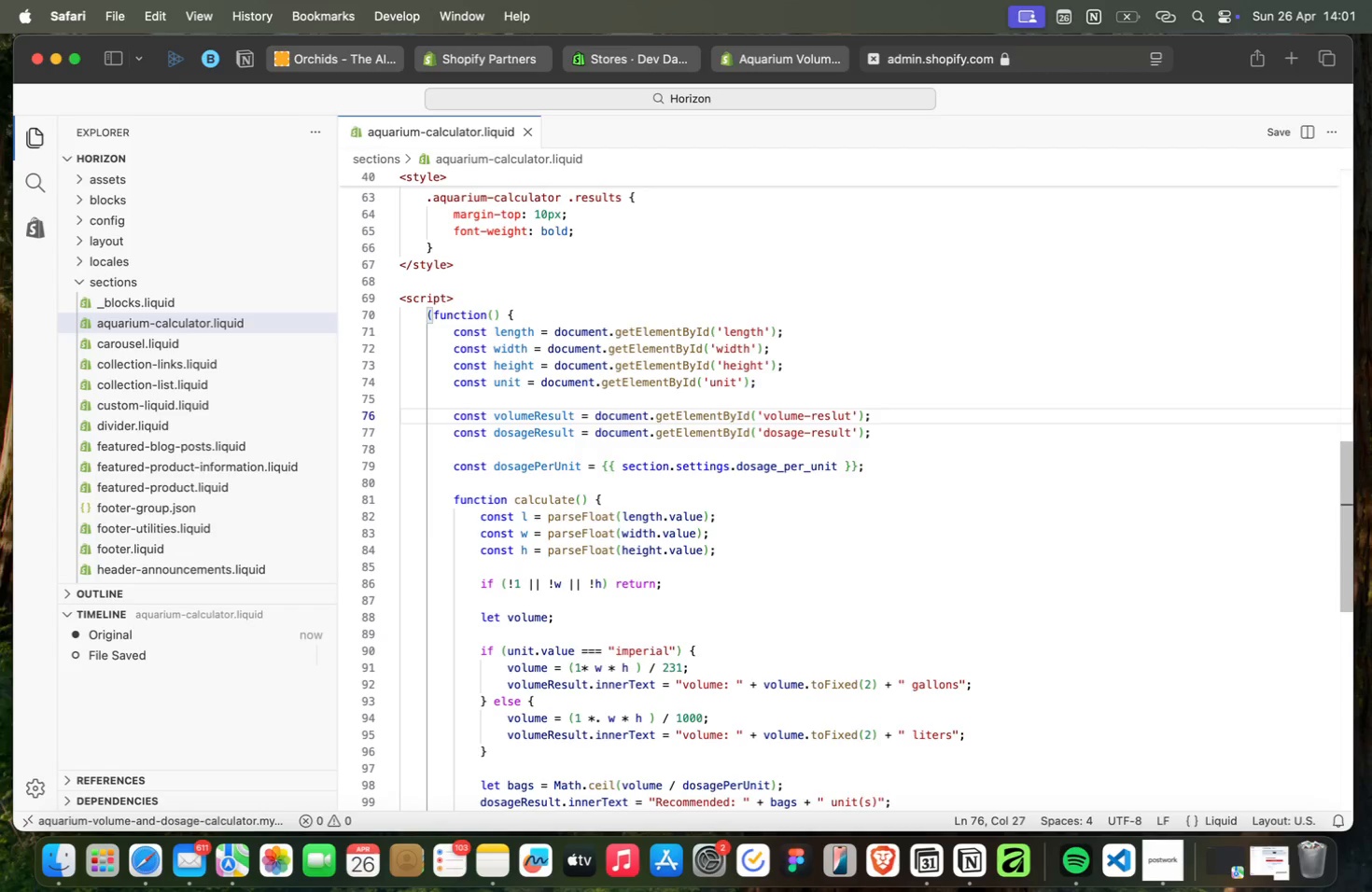 
key(ArrowRight)
 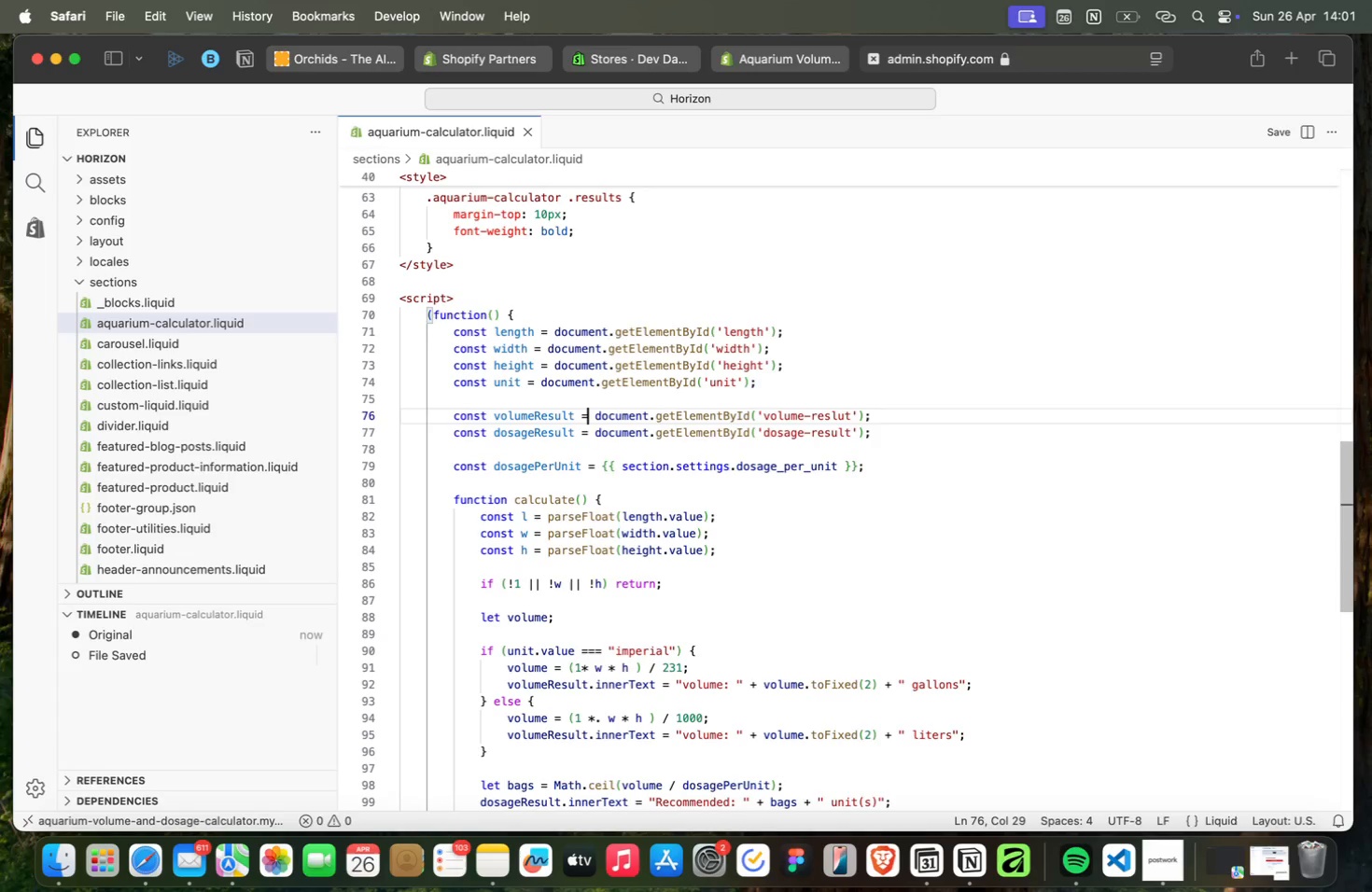 
key(ArrowRight)
 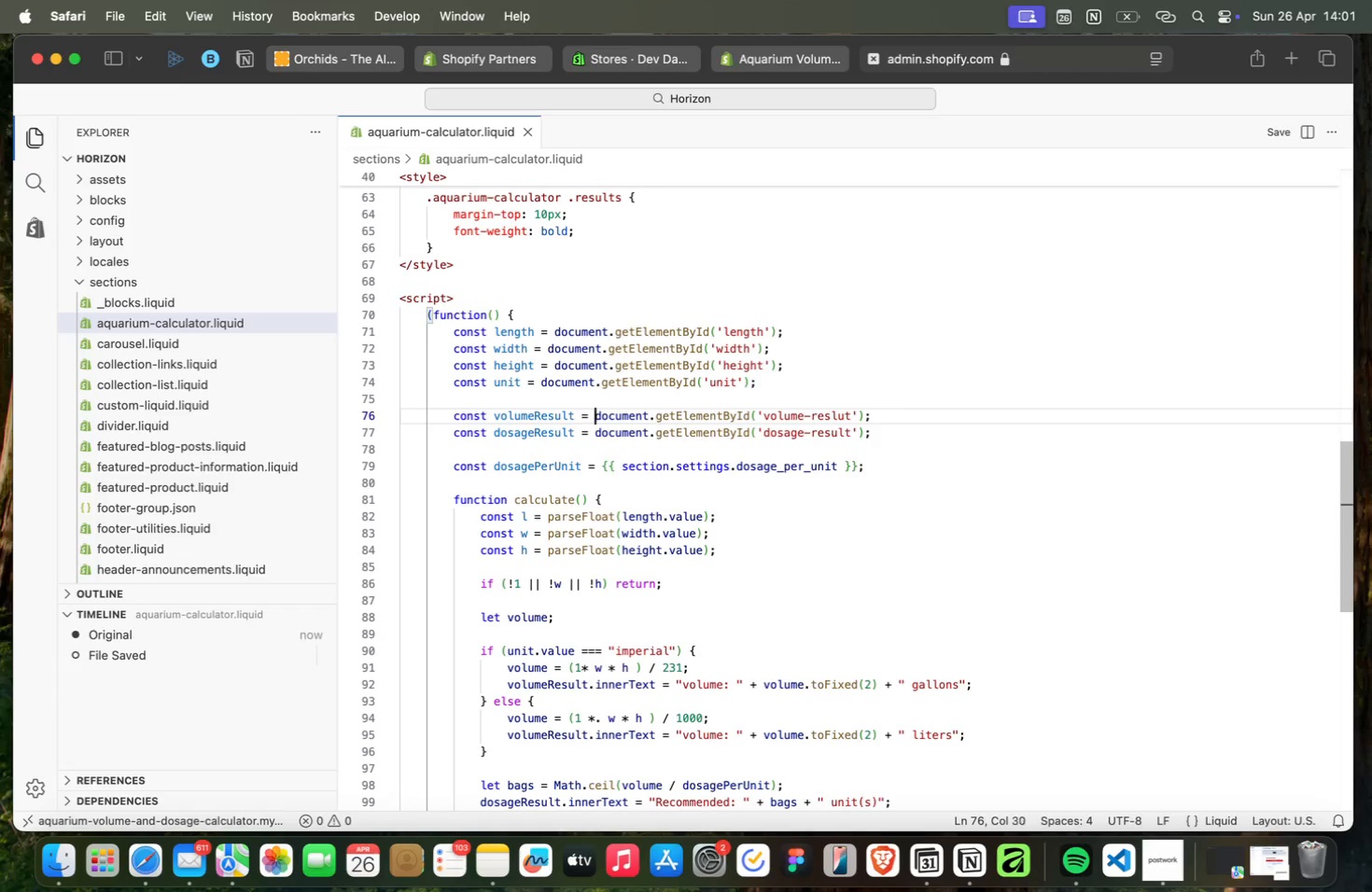 
key(ArrowRight)
 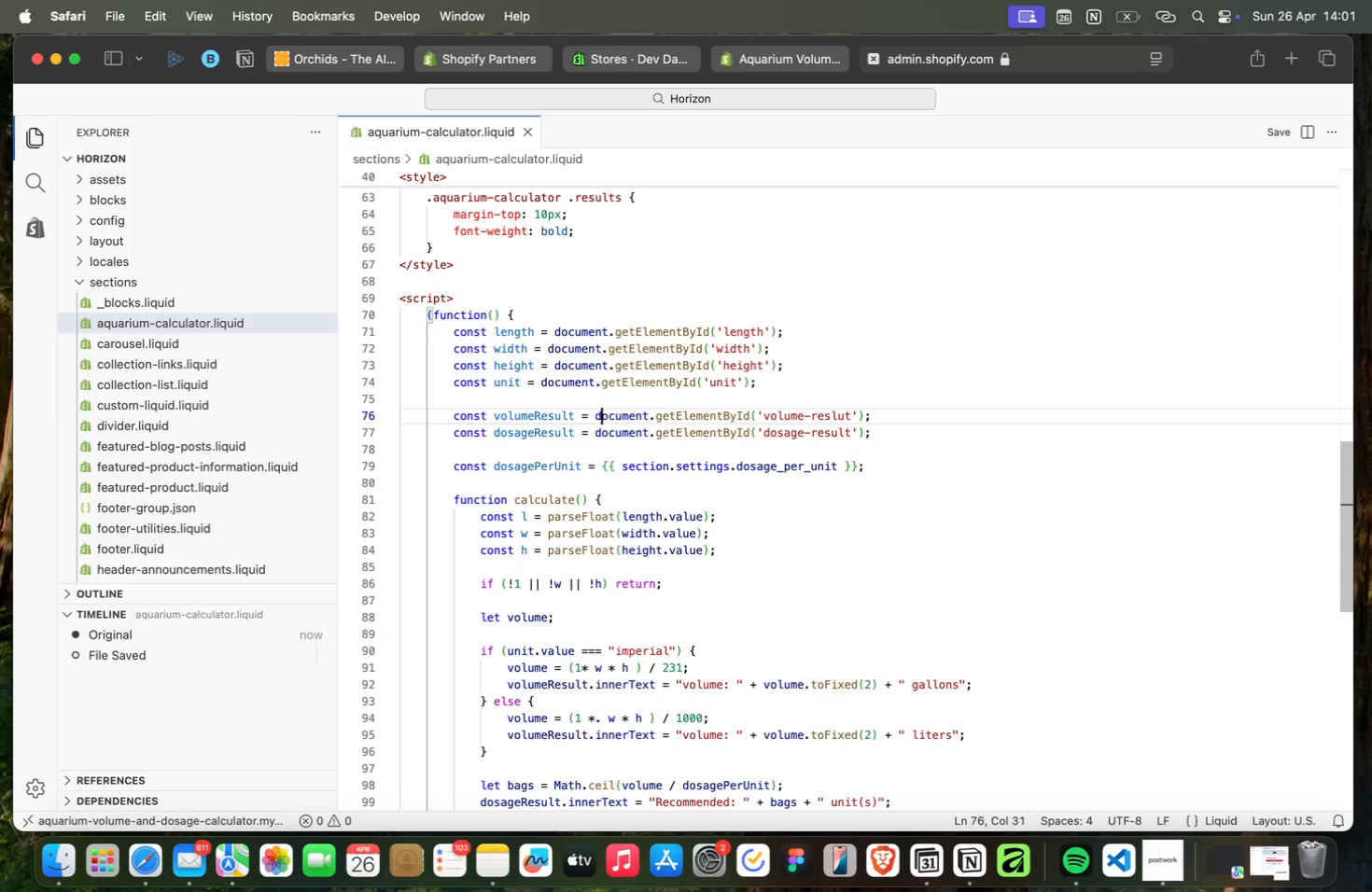 
hold_key(key=ArrowRight, duration=0.73)
 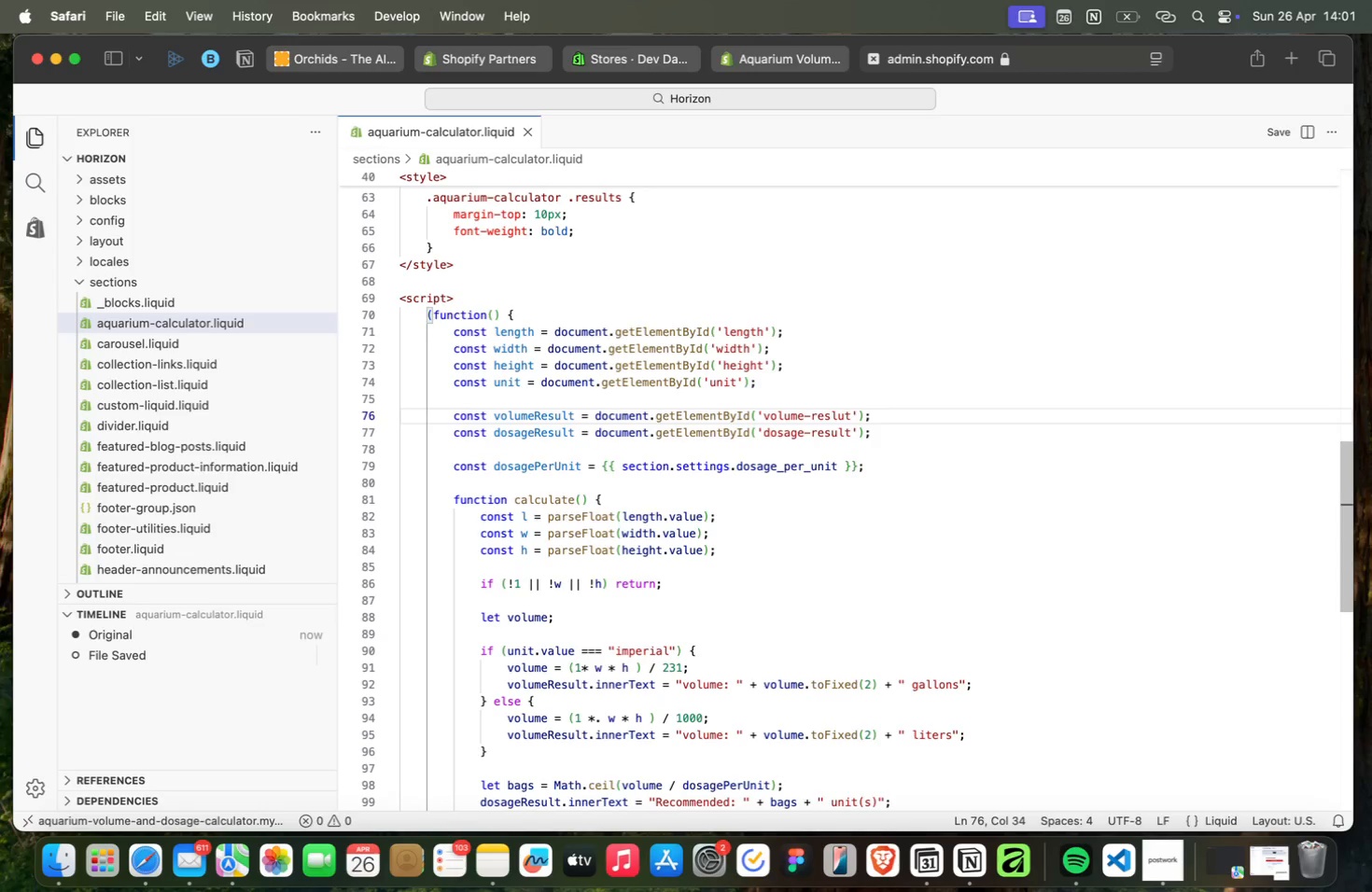 
key(ArrowRight)
 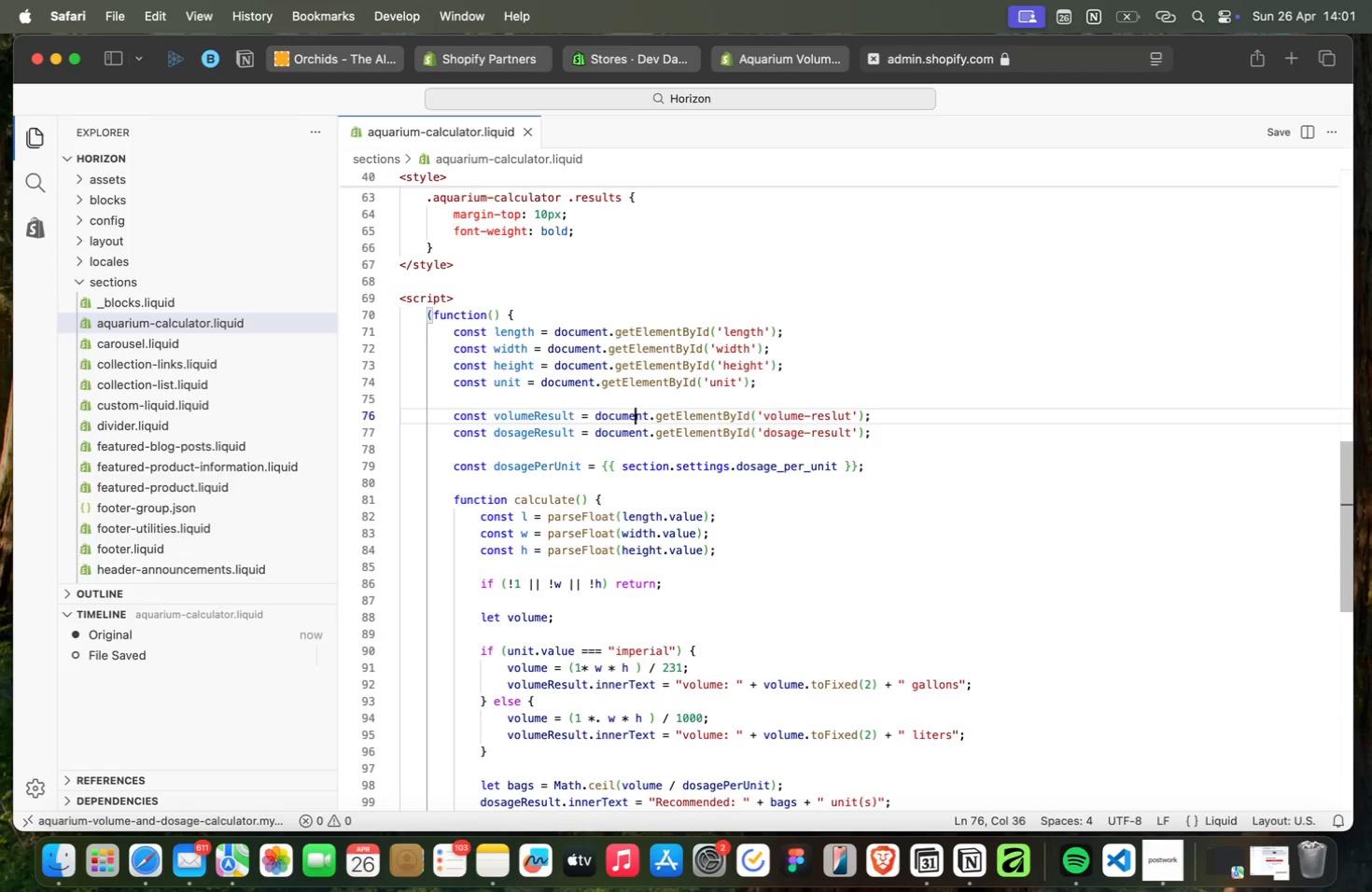 
hold_key(key=ArrowRight, duration=1.0)
 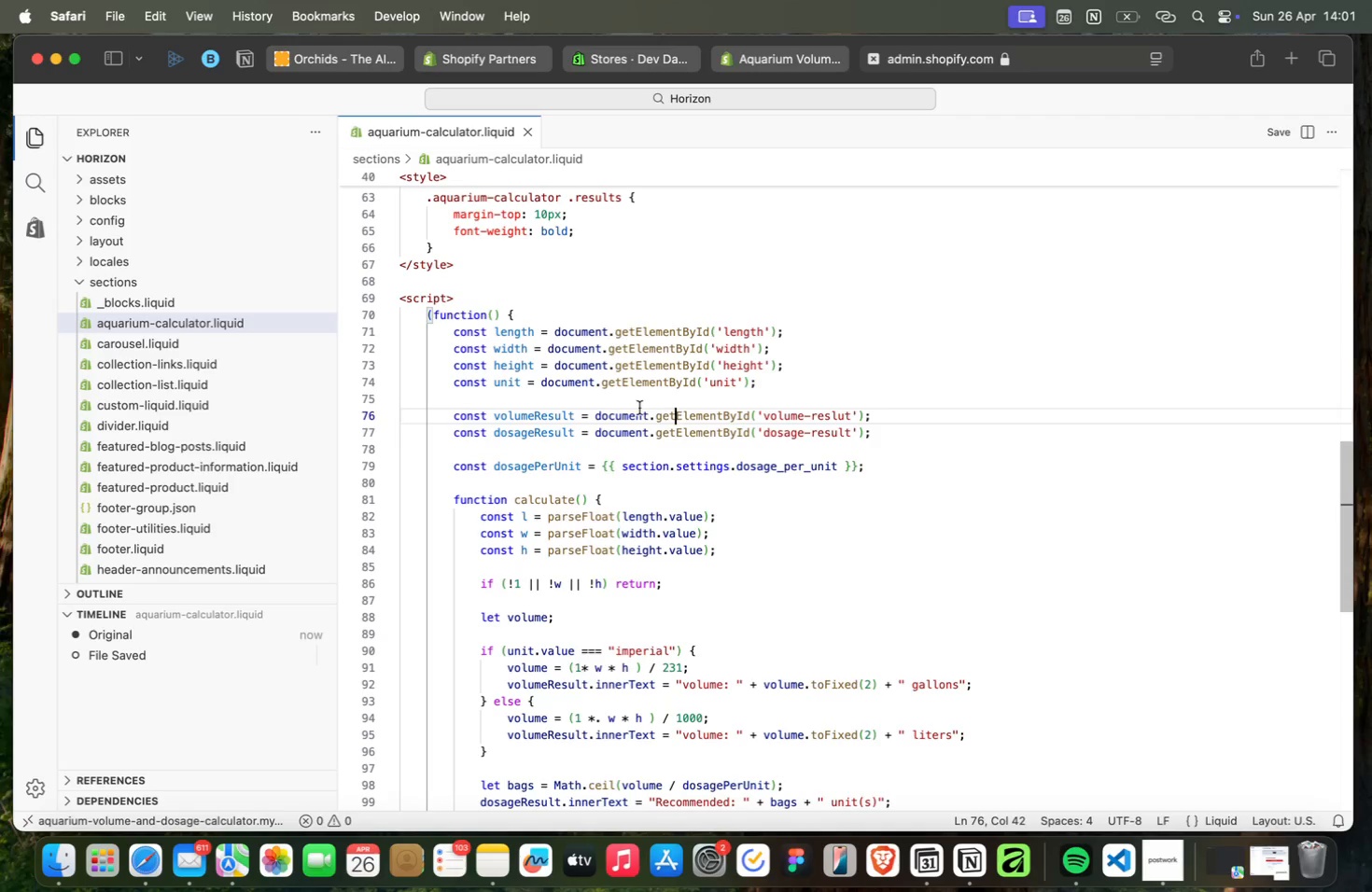 
wait(5.85)
 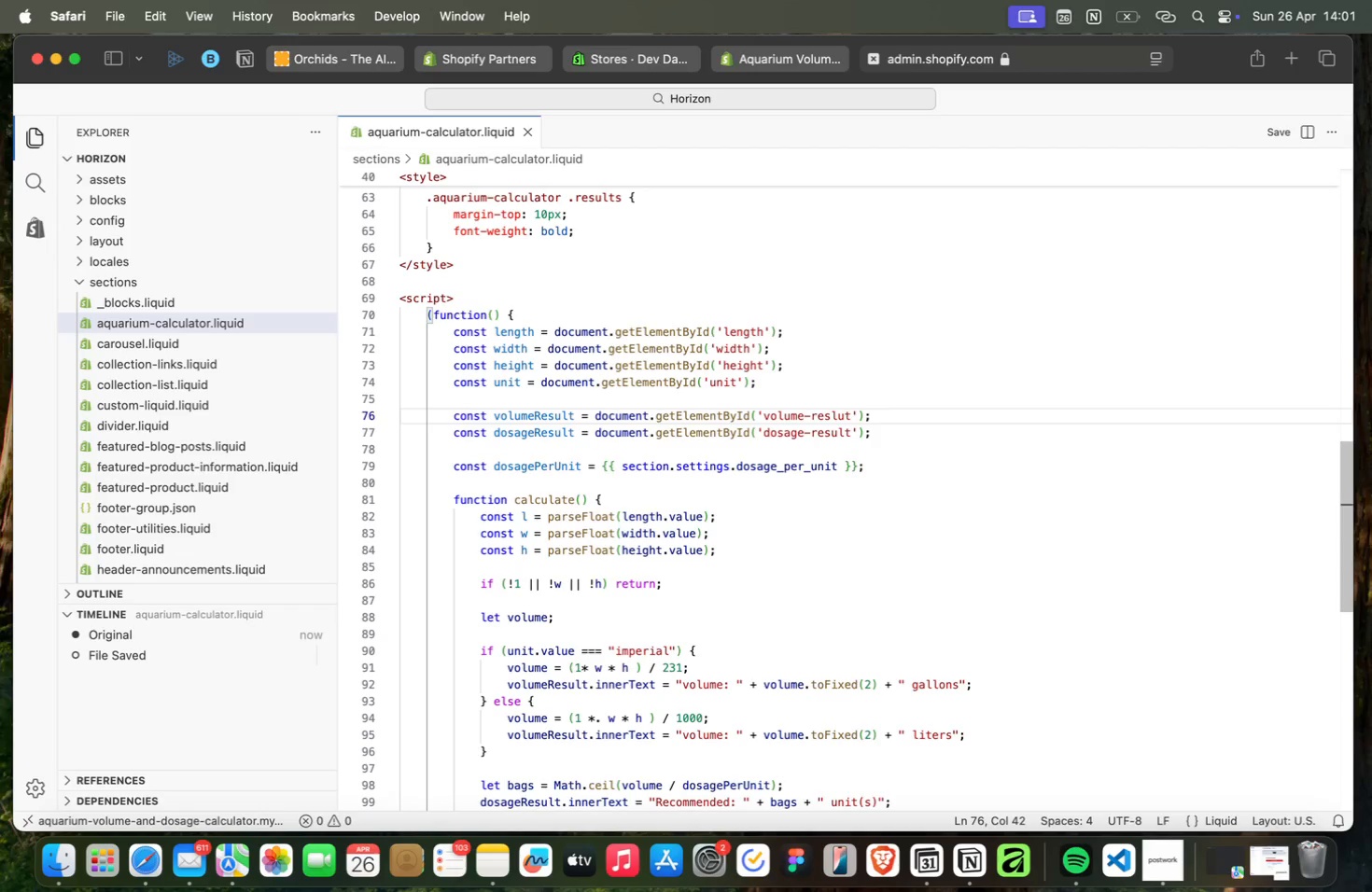 
scroll: coordinate [633, 414], scroll_direction: up, amount: 11.0
 